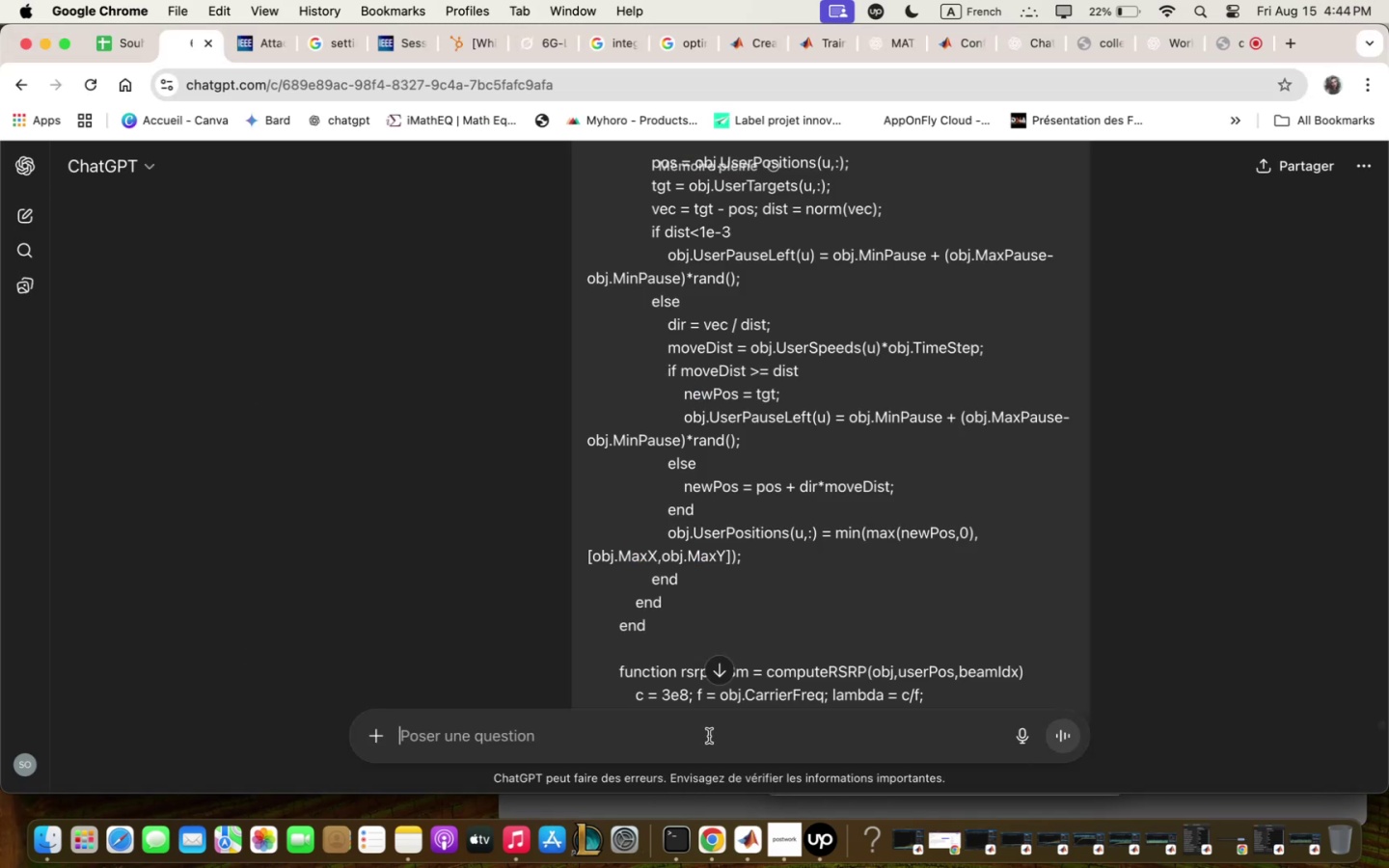 
type(updqte ;y script zith these chqnges . )
 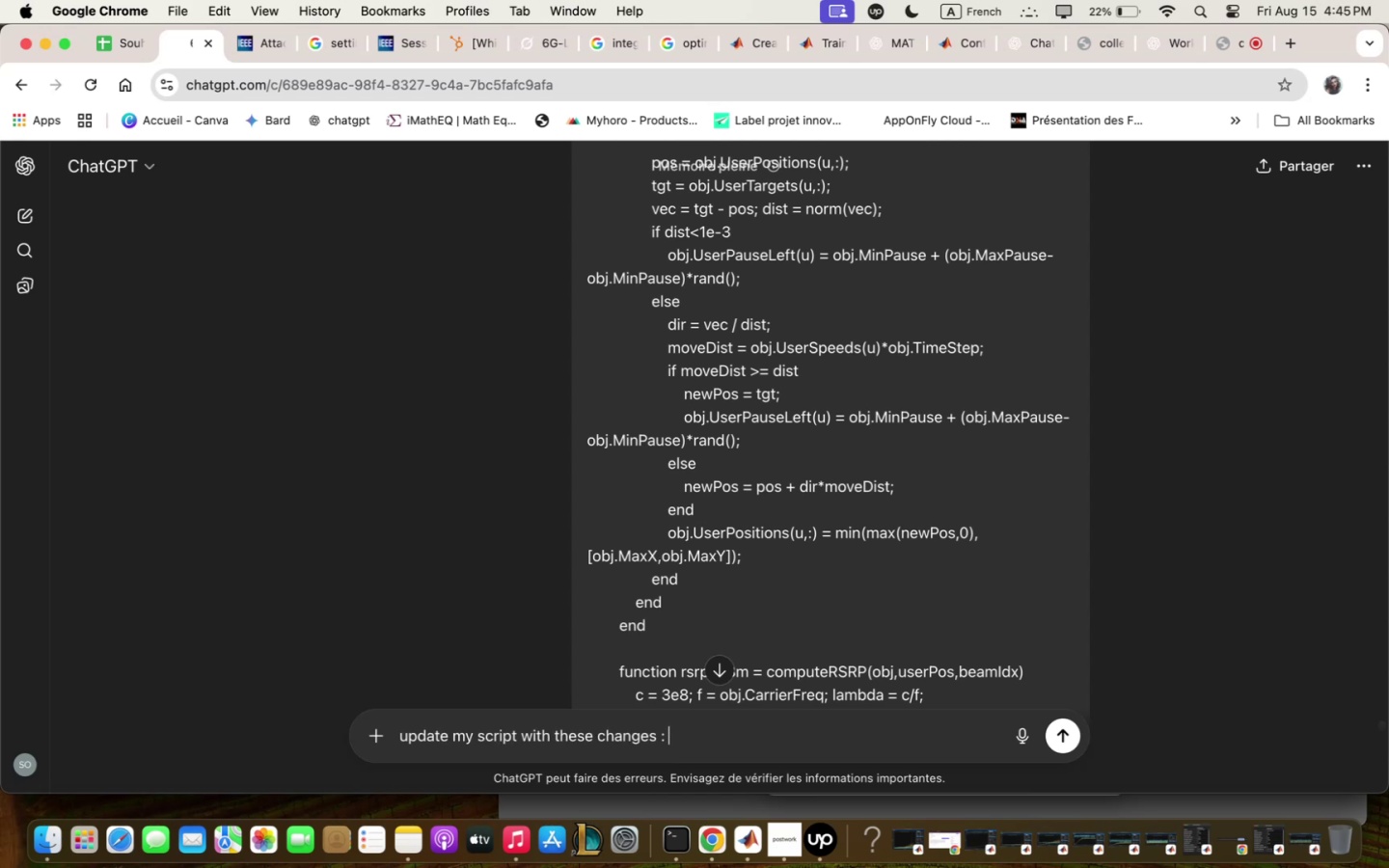 
key(Meta+CommandLeft)
 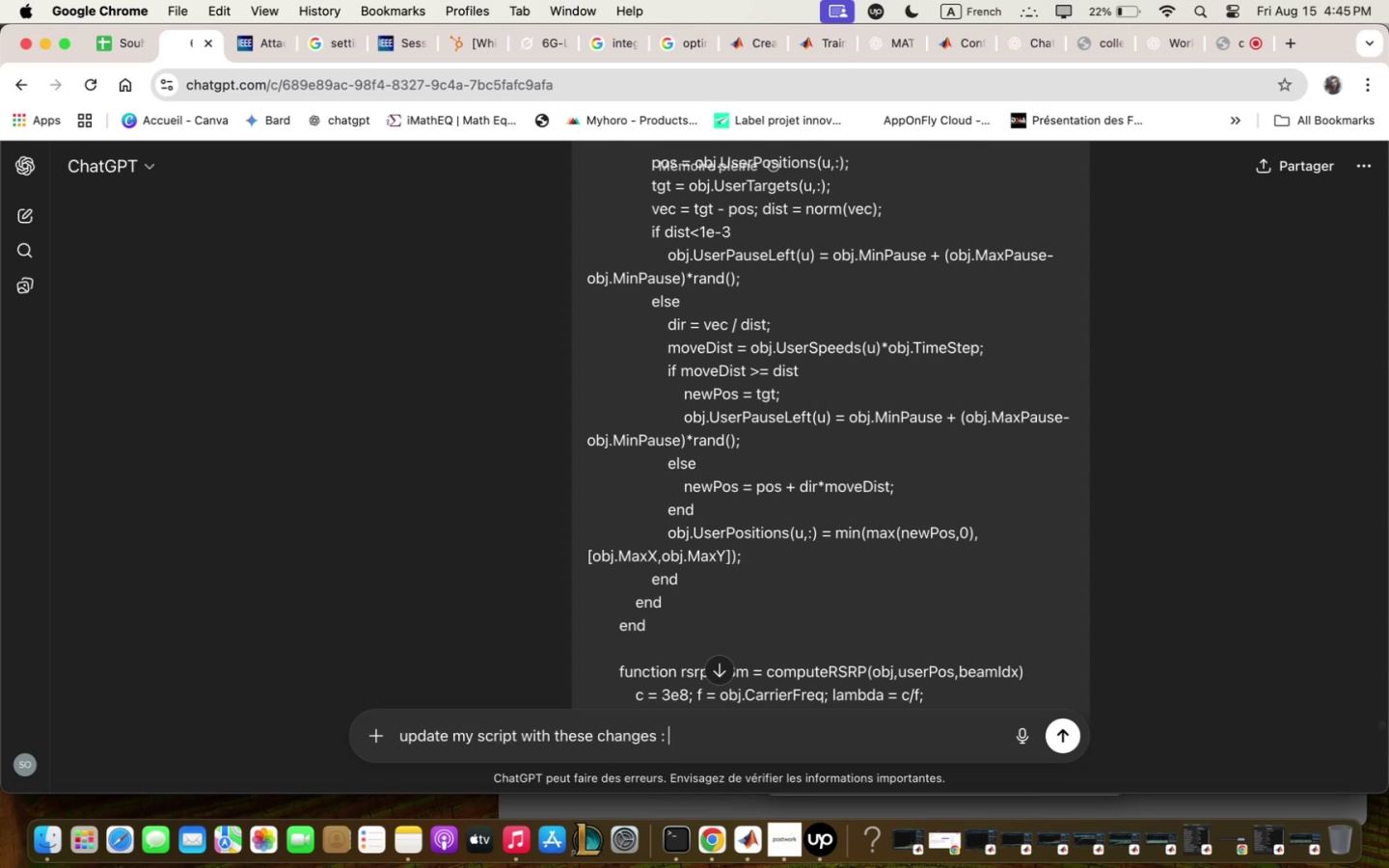 
key(Meta+V)
 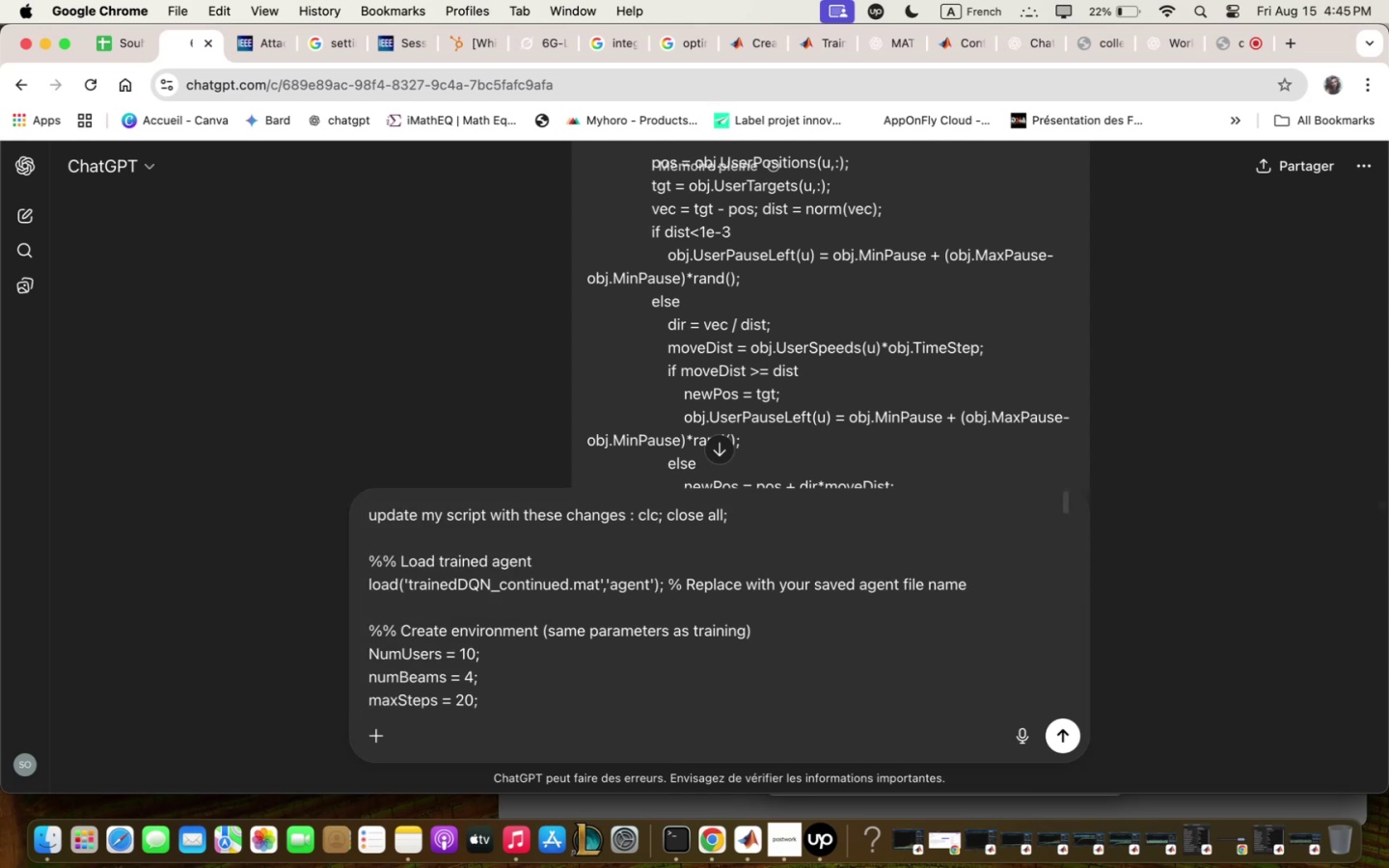 
key(Enter)
 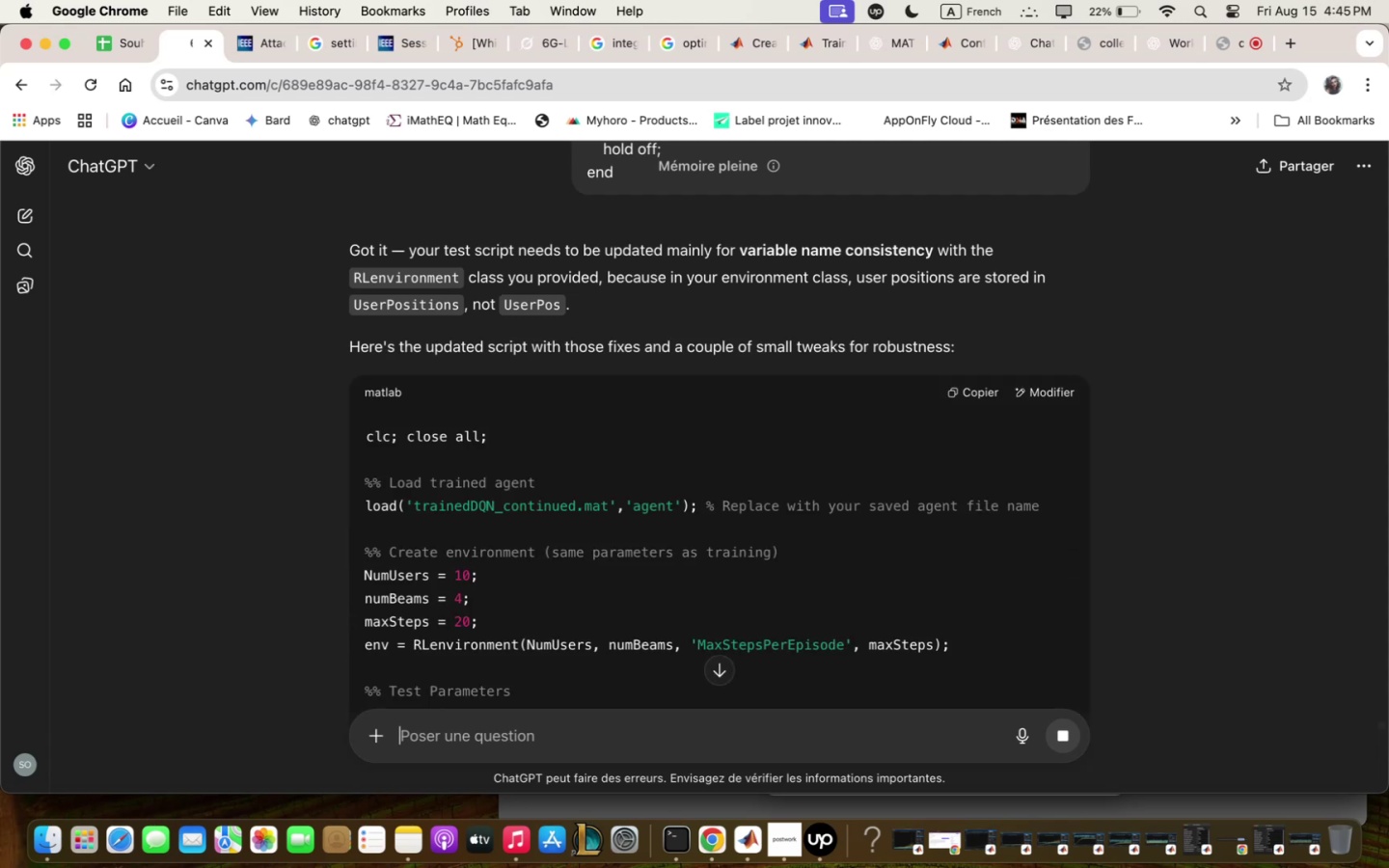 
wait(13.49)
 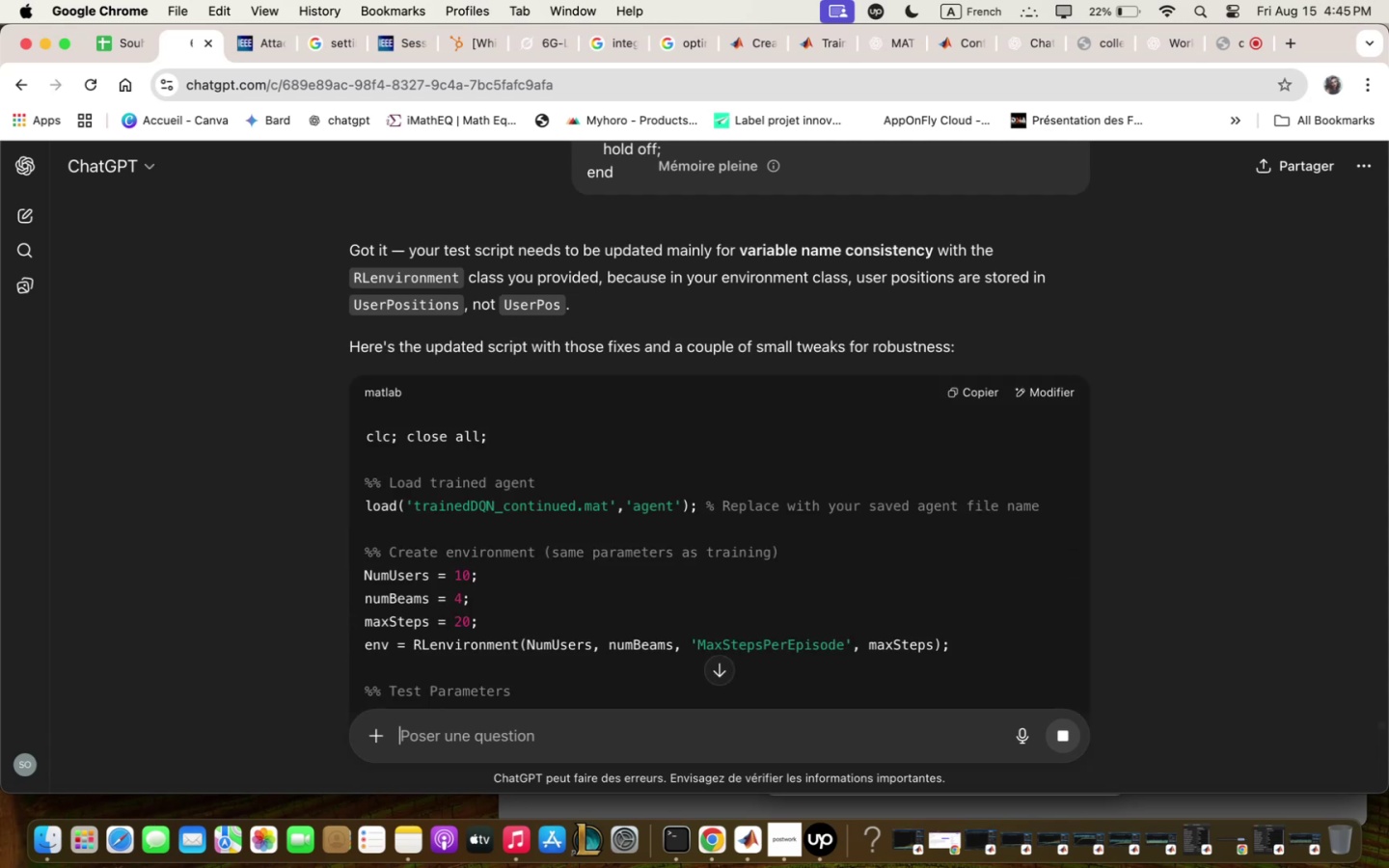 
scroll: coordinate [697, 602], scroll_direction: down, amount: 52.0
 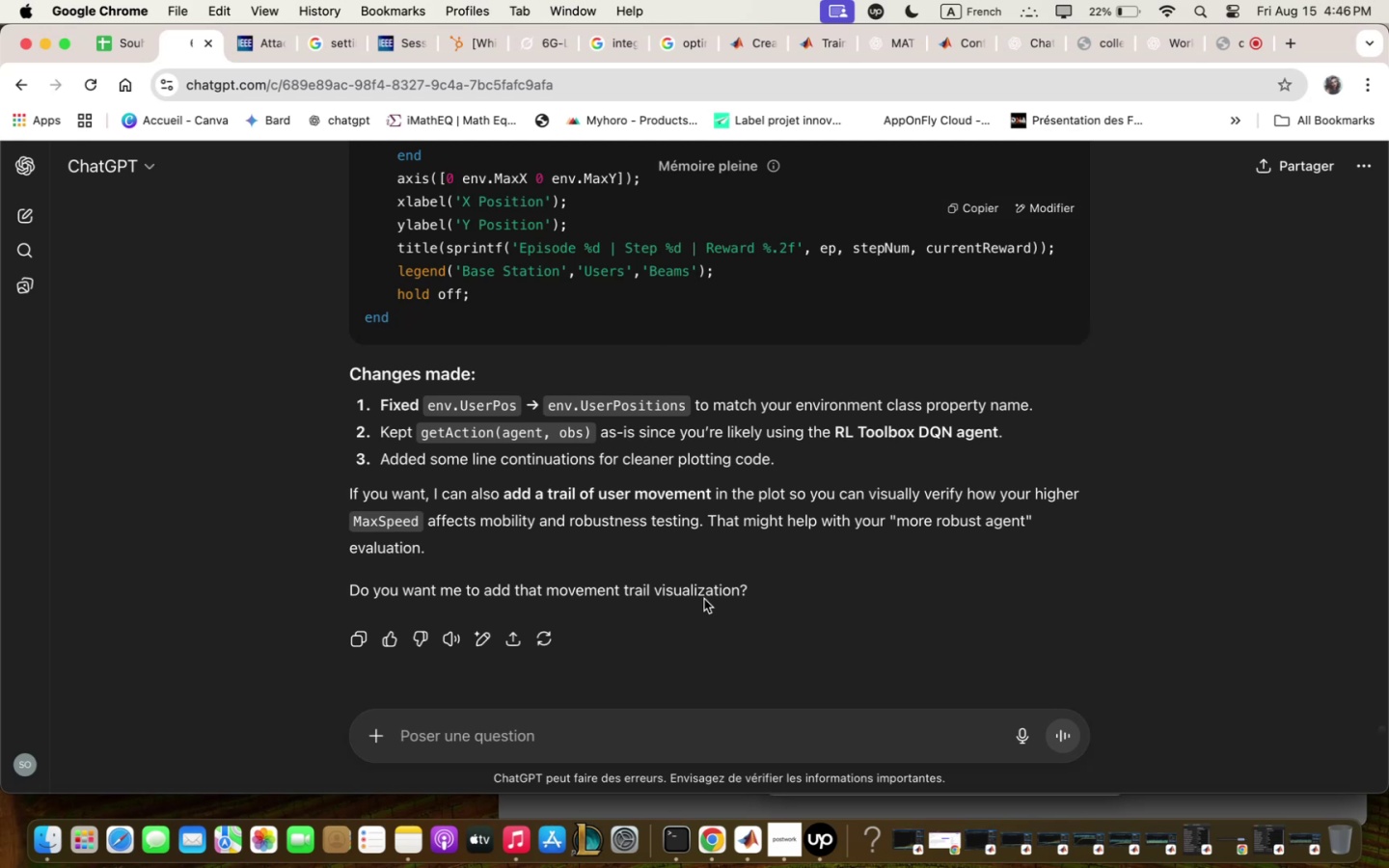 
wait(50.3)
 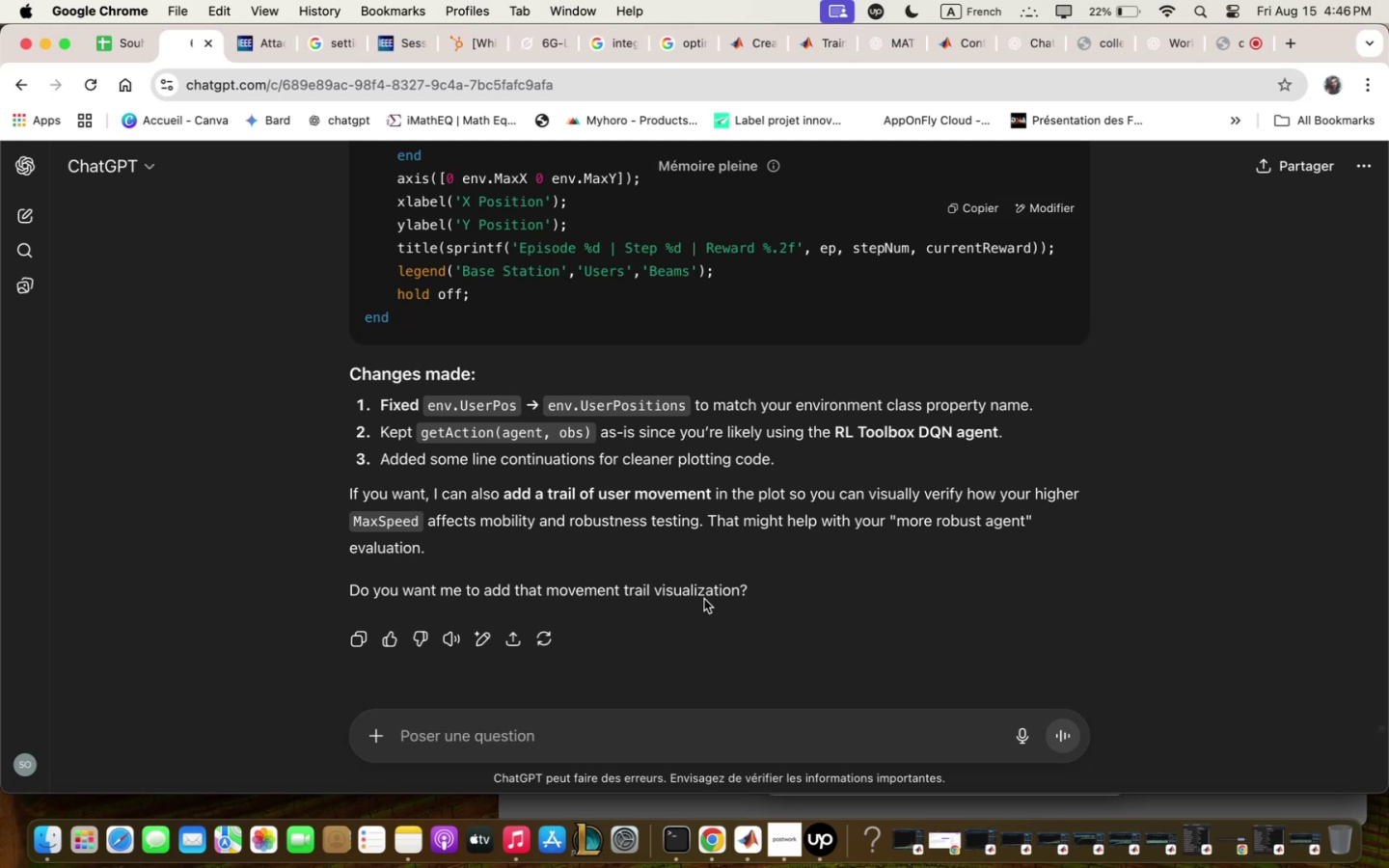 
left_click([960, 208])
 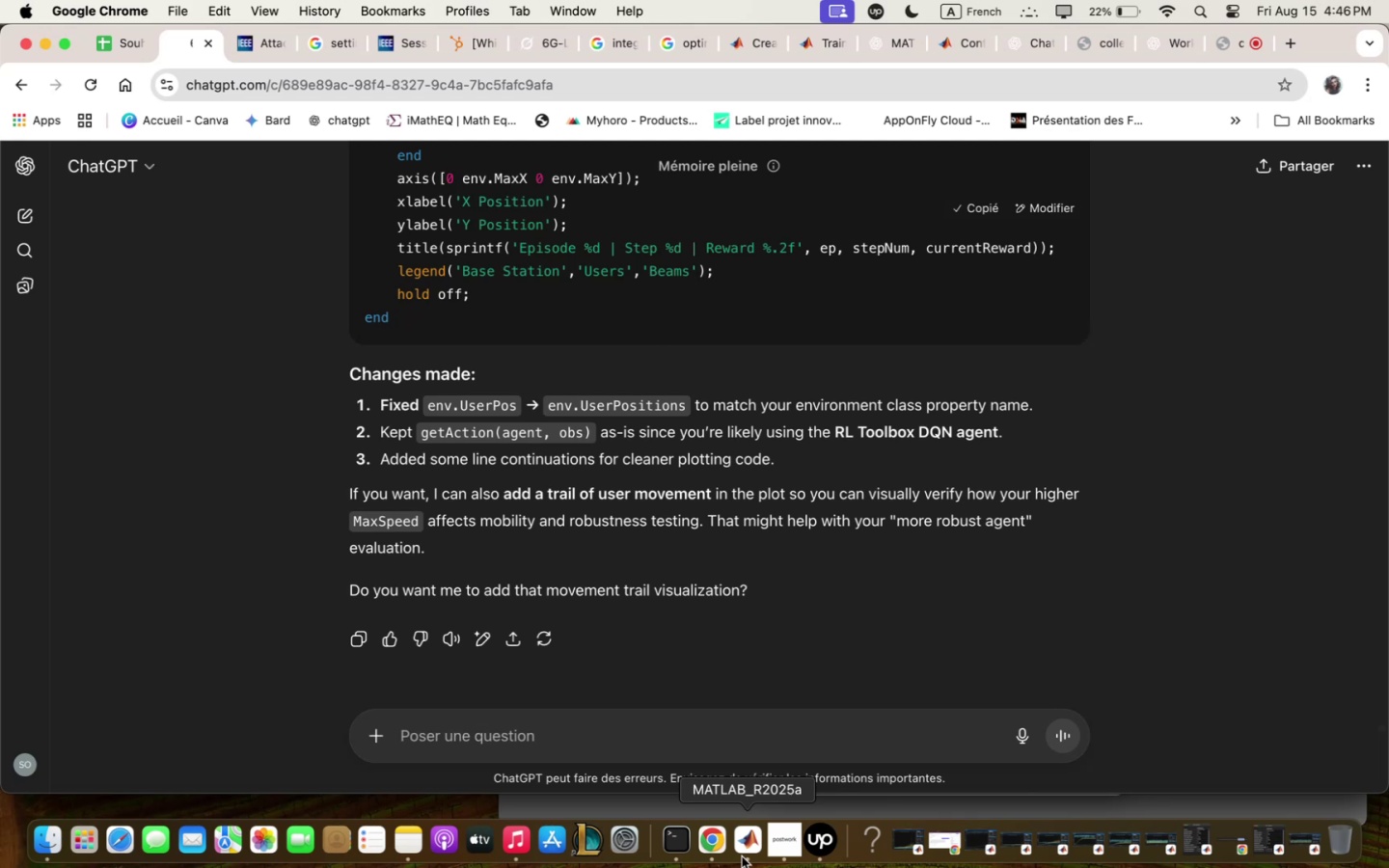 
scroll: coordinate [858, 463], scroll_direction: up, amount: 47.0
 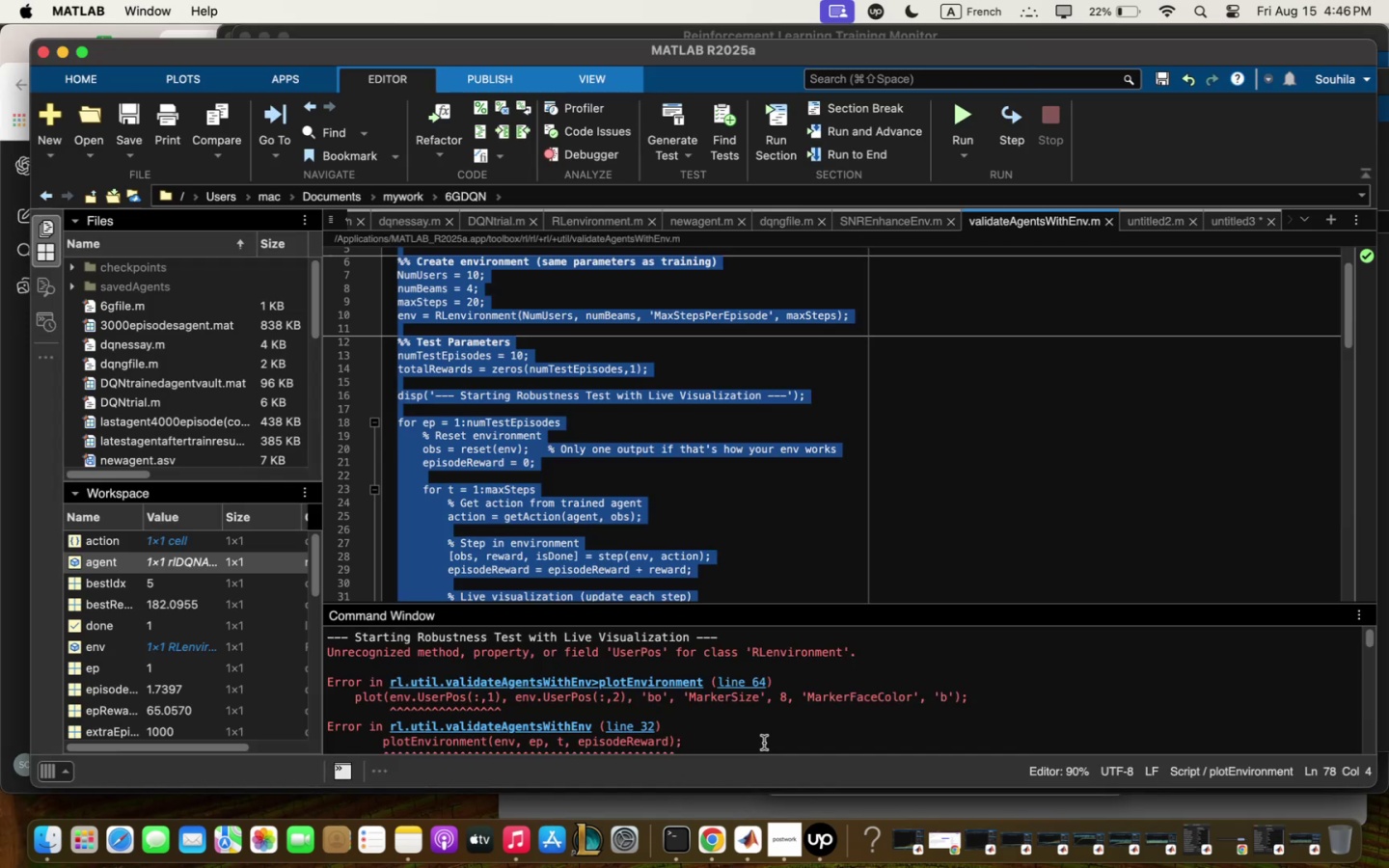 
left_click([827, 500])
 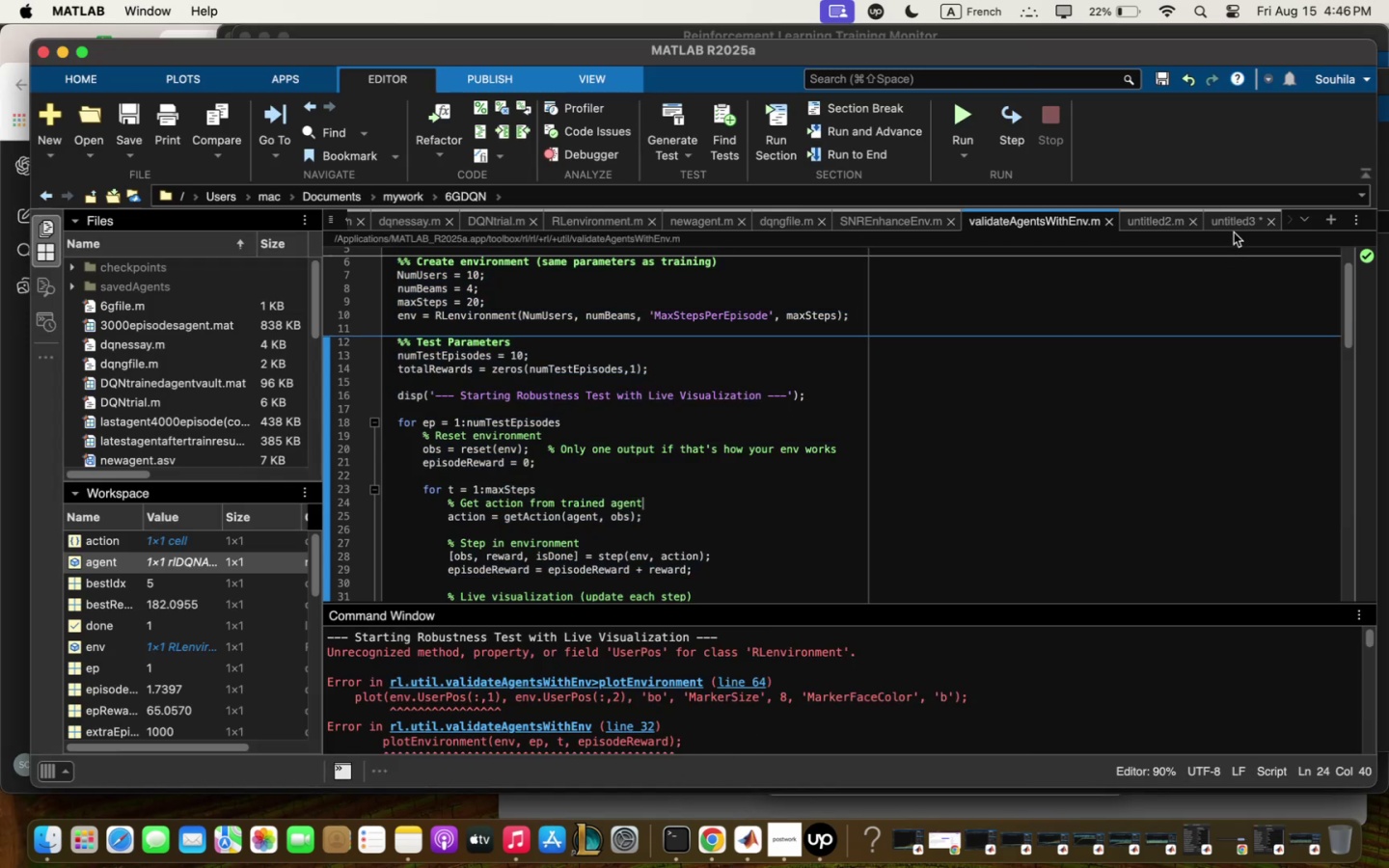 
left_click([1233, 231])
 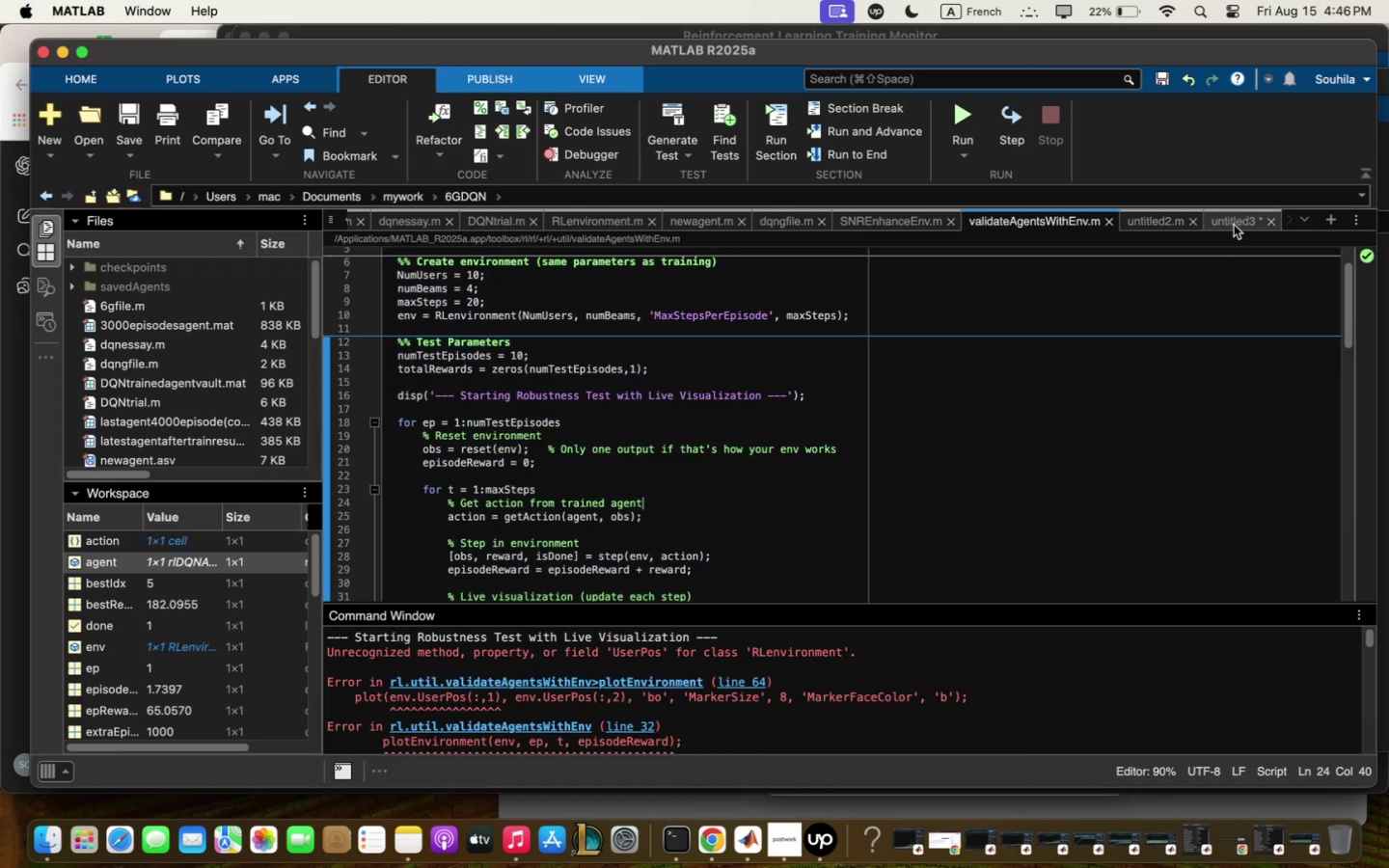 
left_click([1234, 224])
 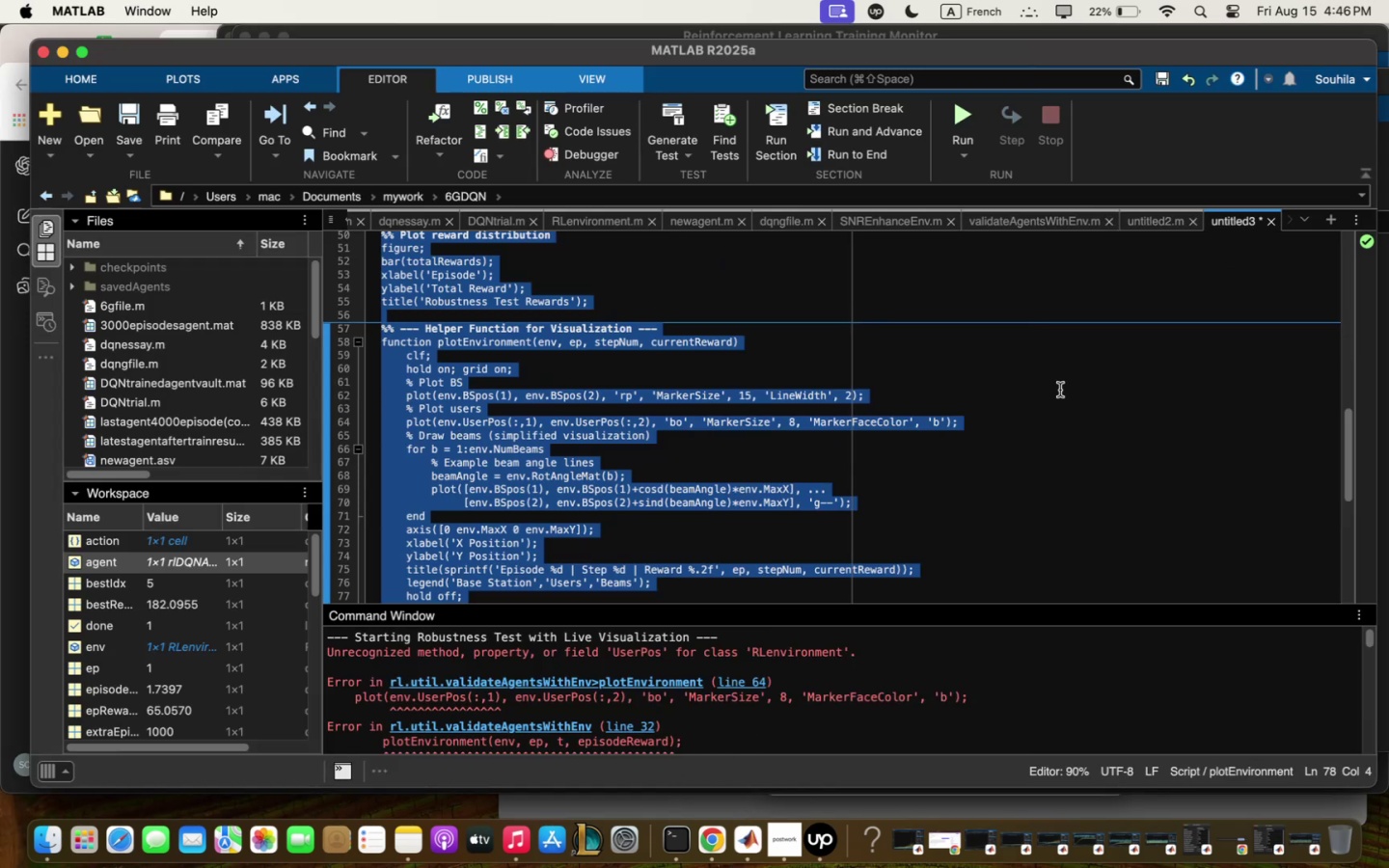 
left_click([1060, 391])
 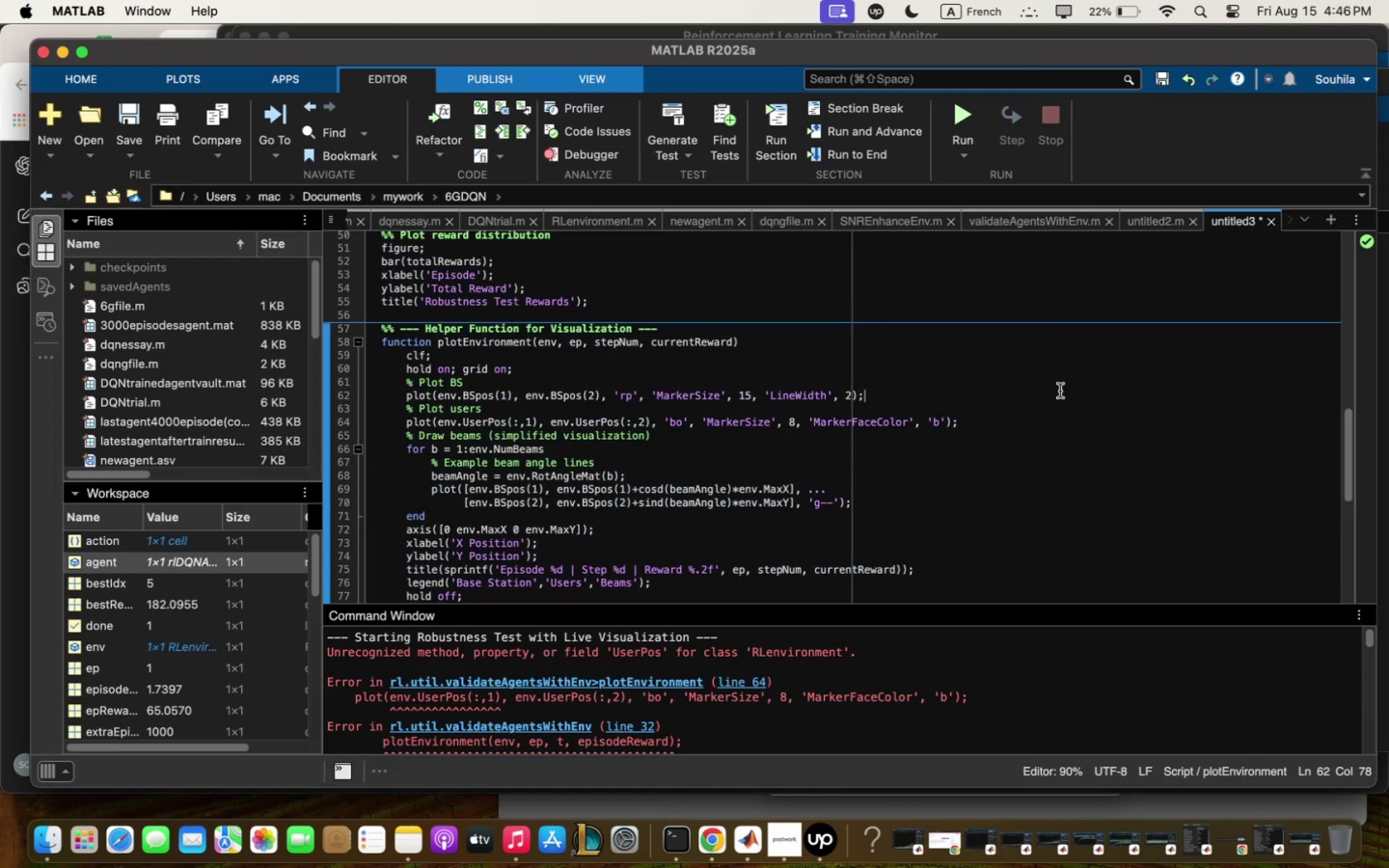 
key(Meta+Q)
 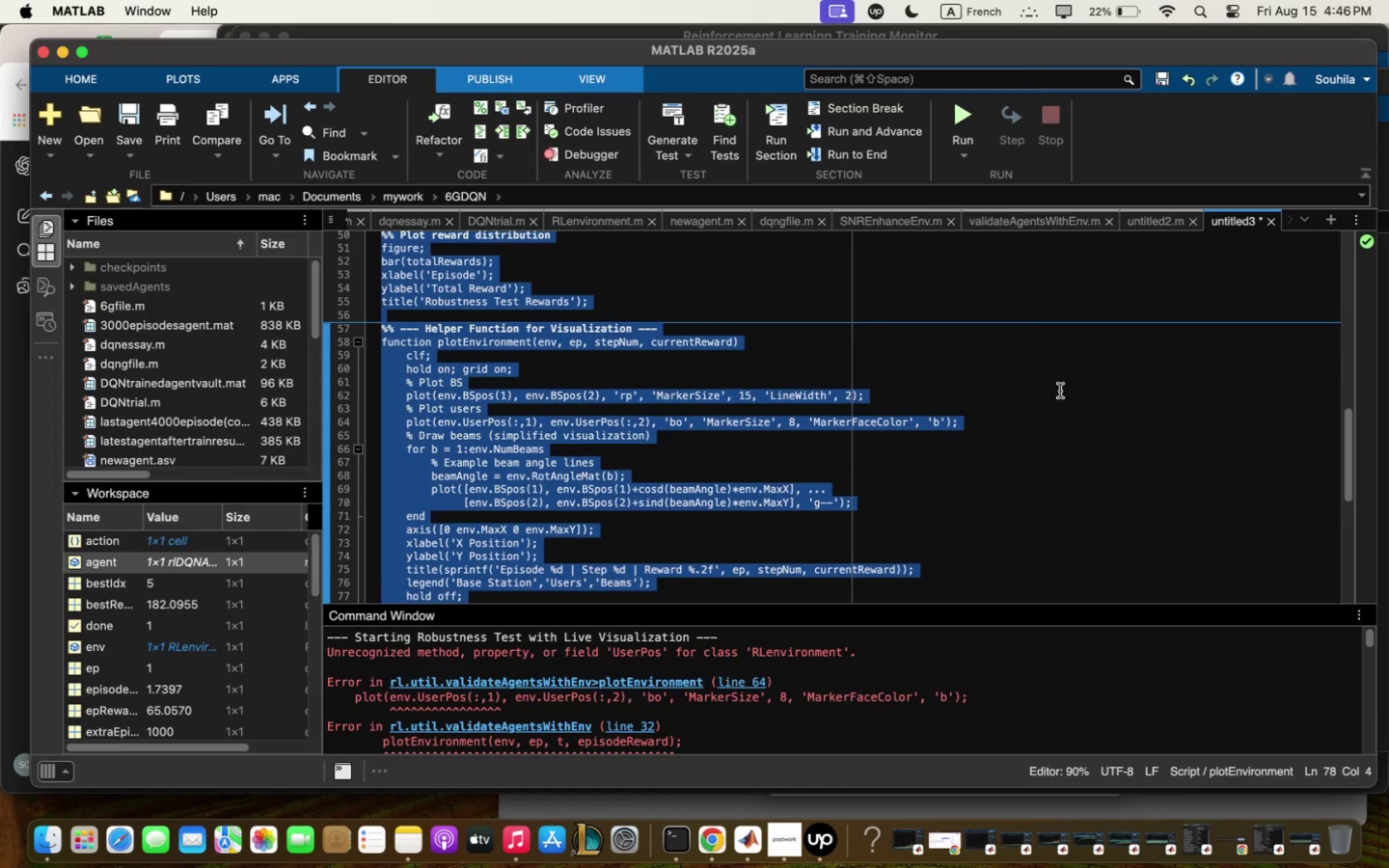 
key(Meta+V)
 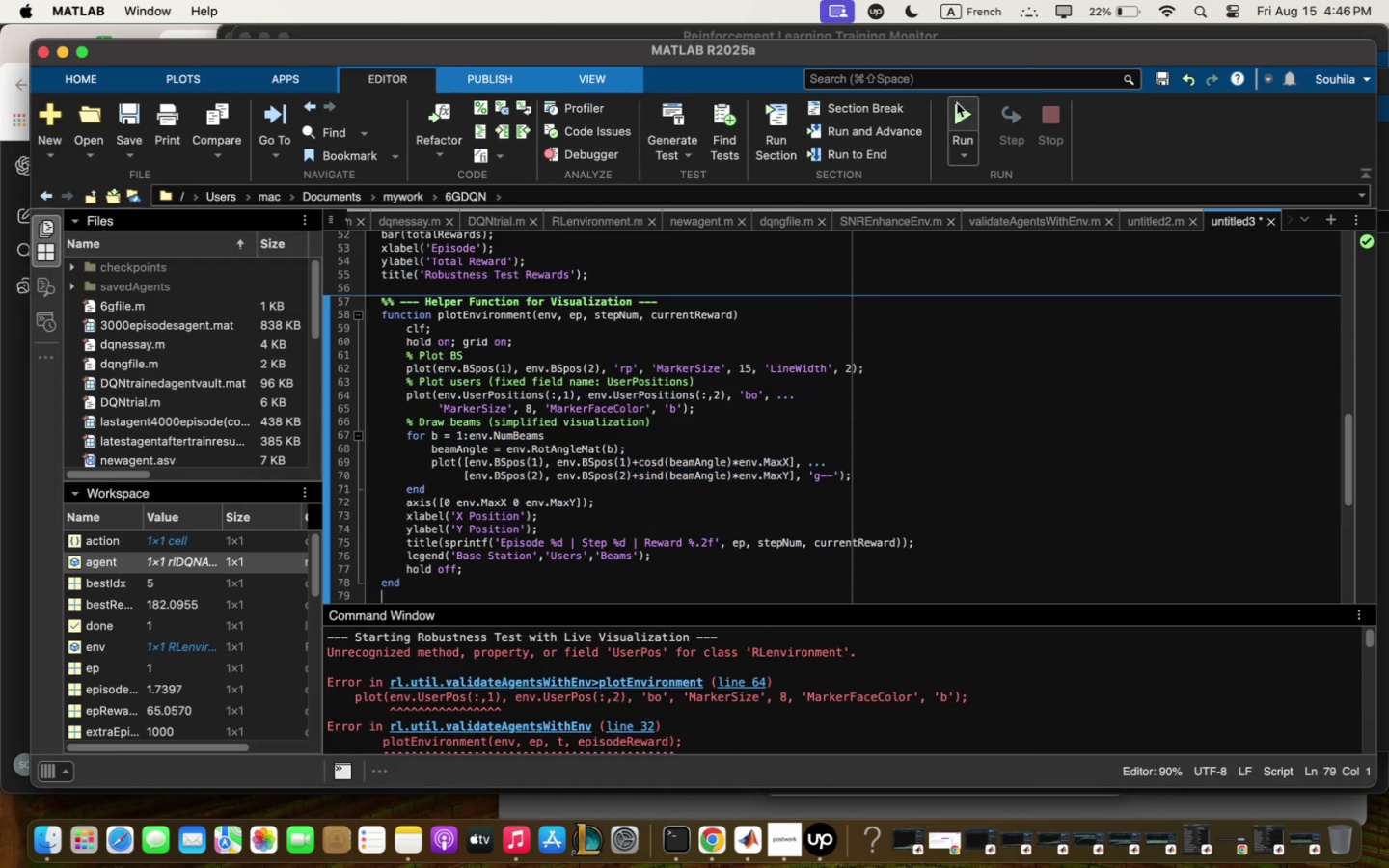 
left_click([959, 106])
 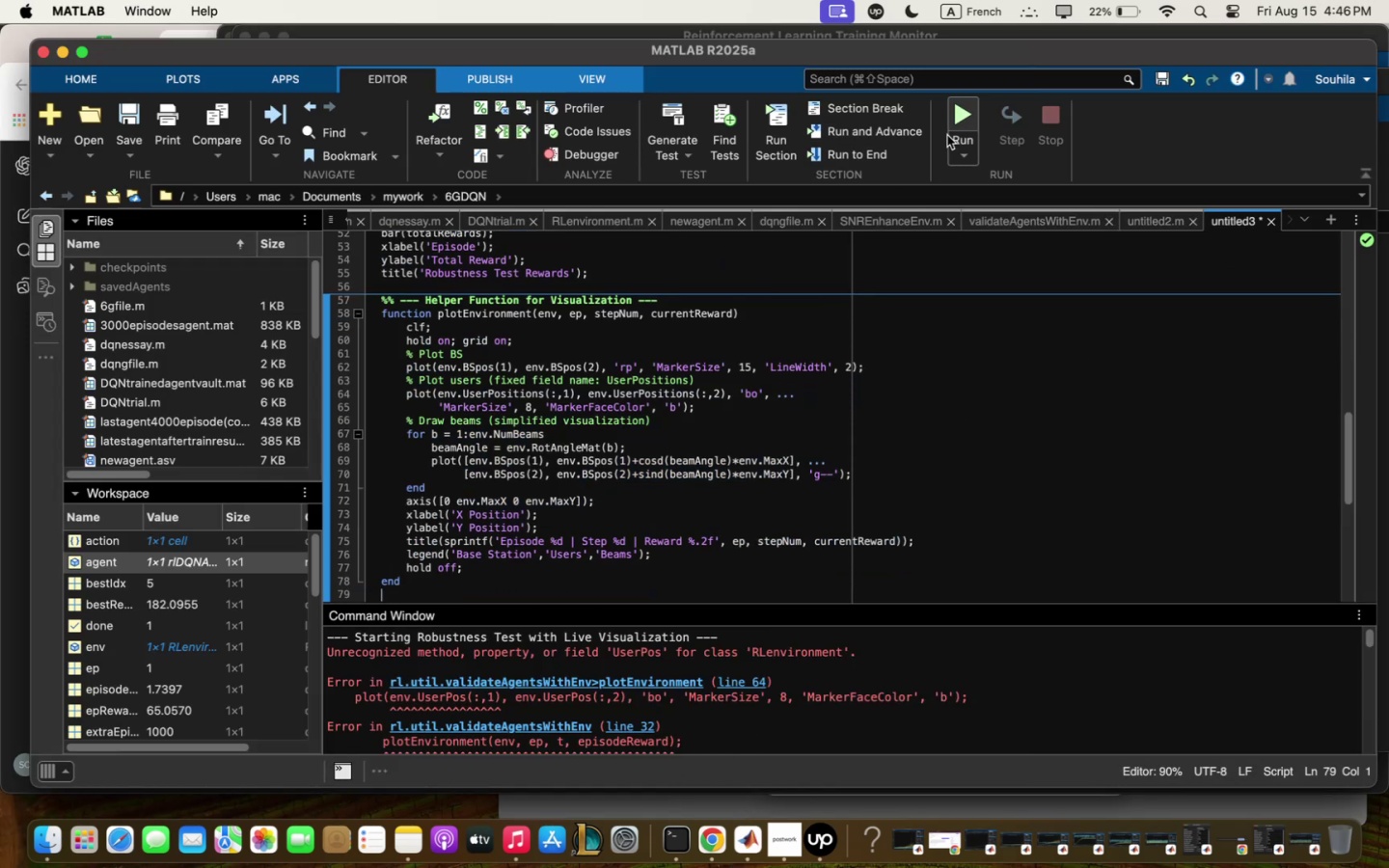 
mouse_move([896, 353])
 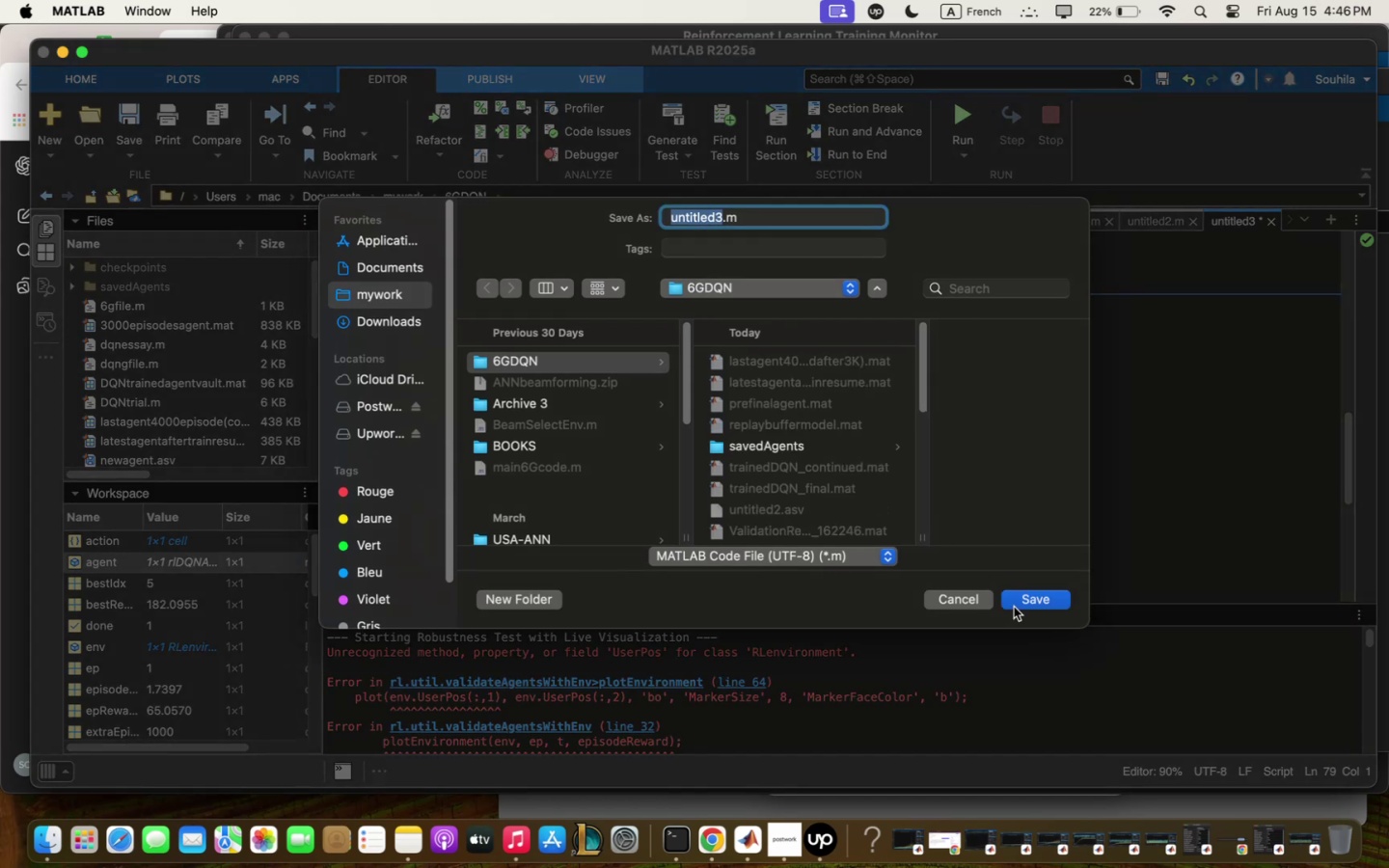 
left_click([1014, 607])
 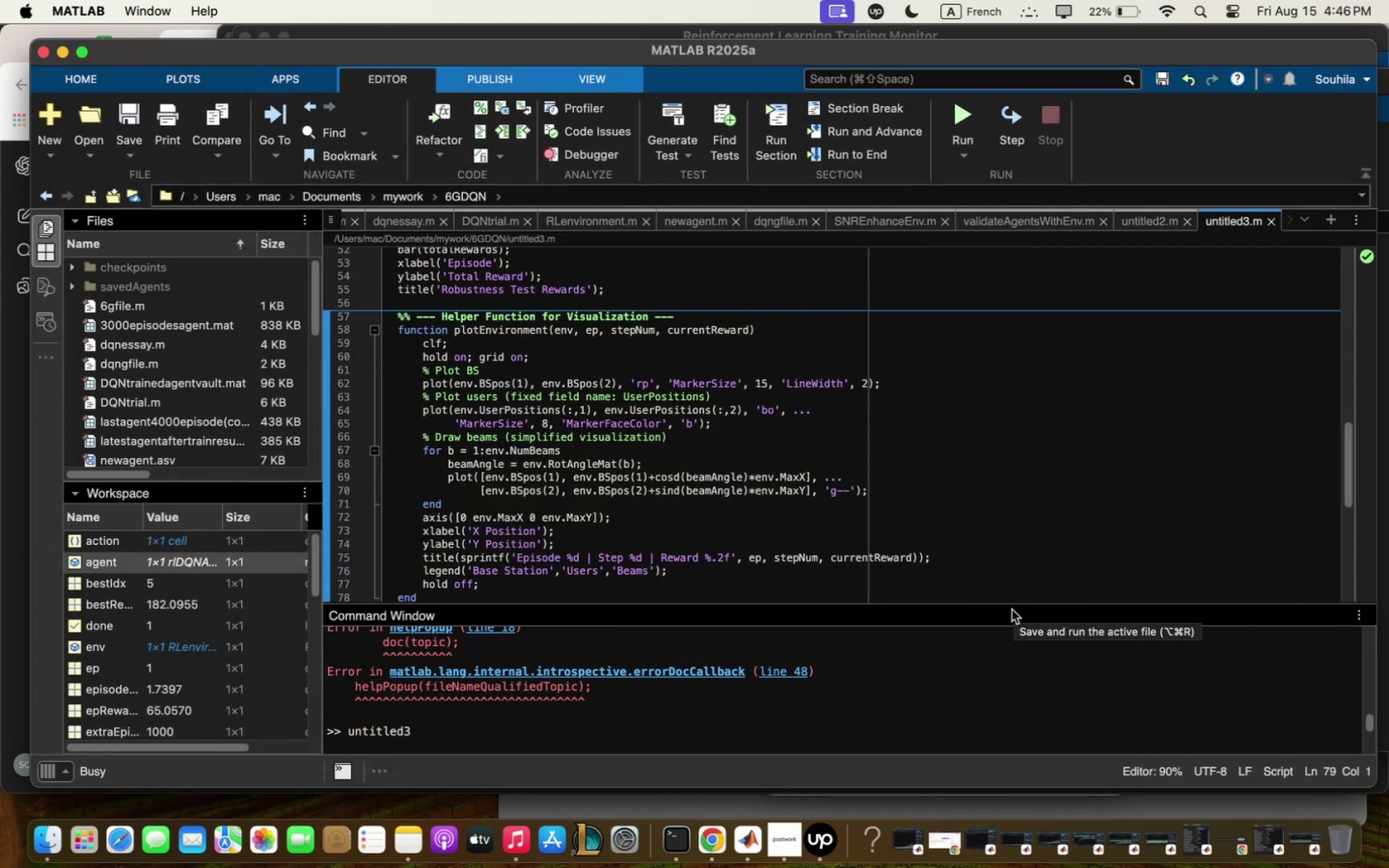 
left_click_drag(start_coordinate=[1011, 606], to_coordinate=[1016, 518])
 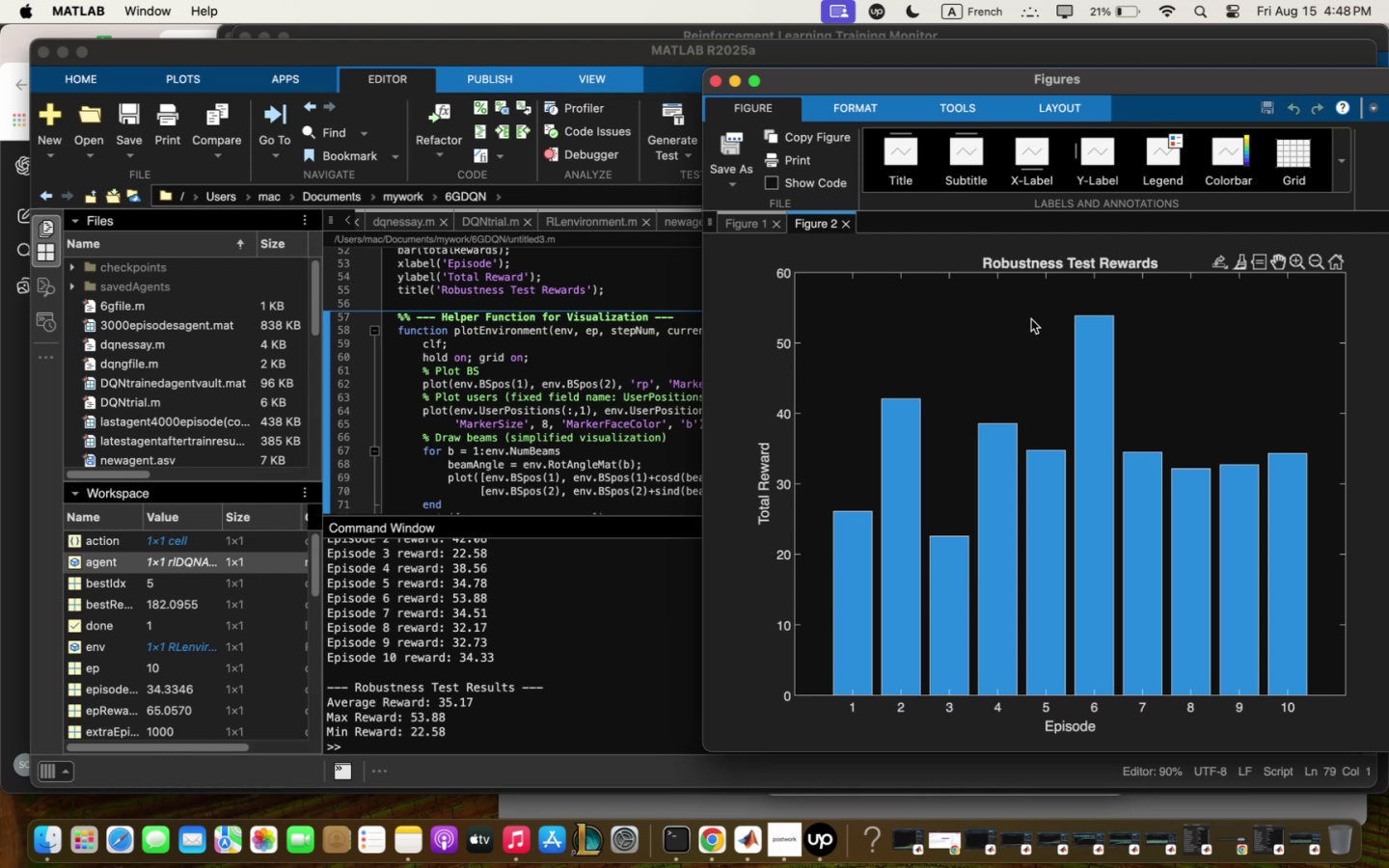 
wait(91.88)
 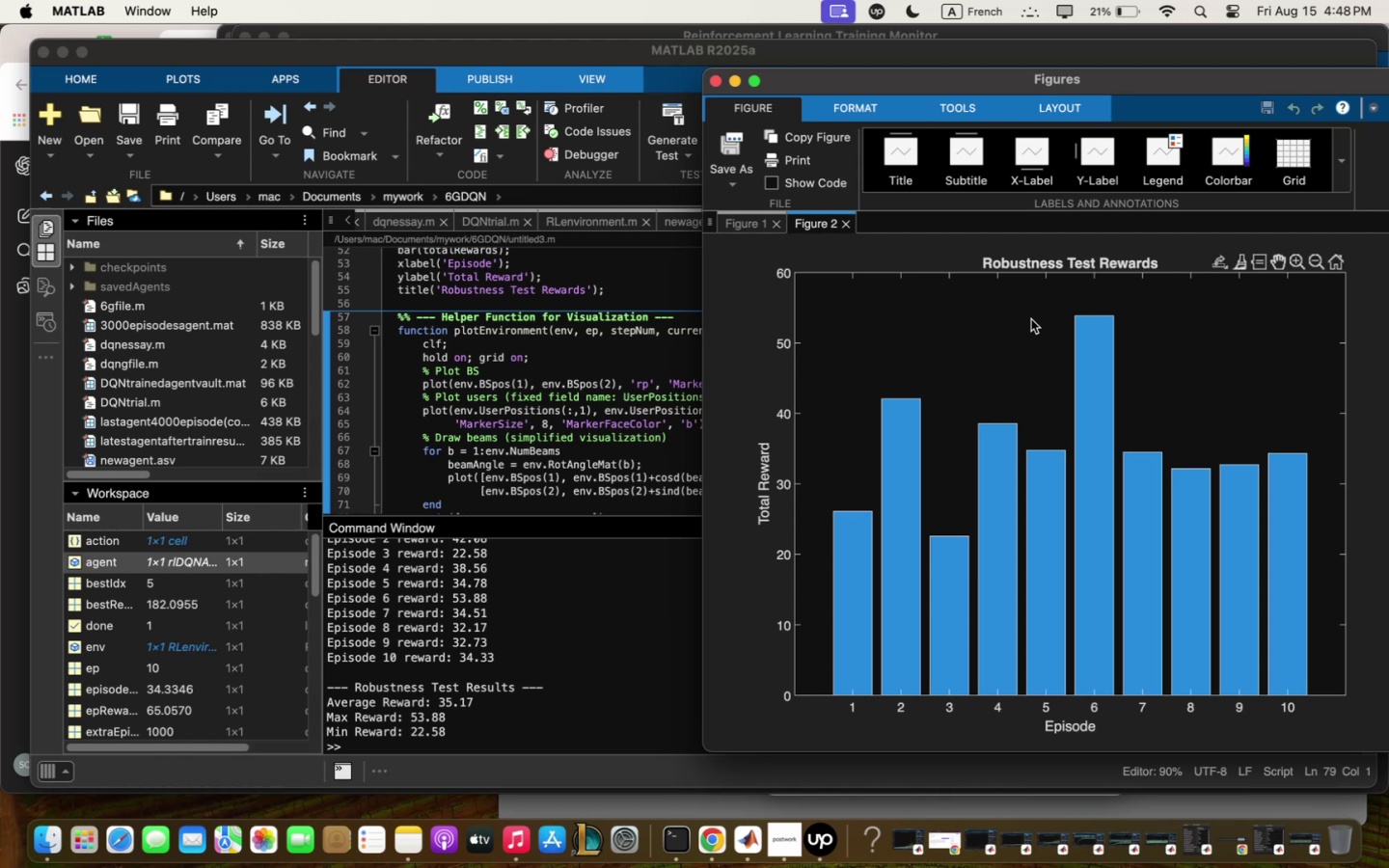 
mouse_move([535, 405])
 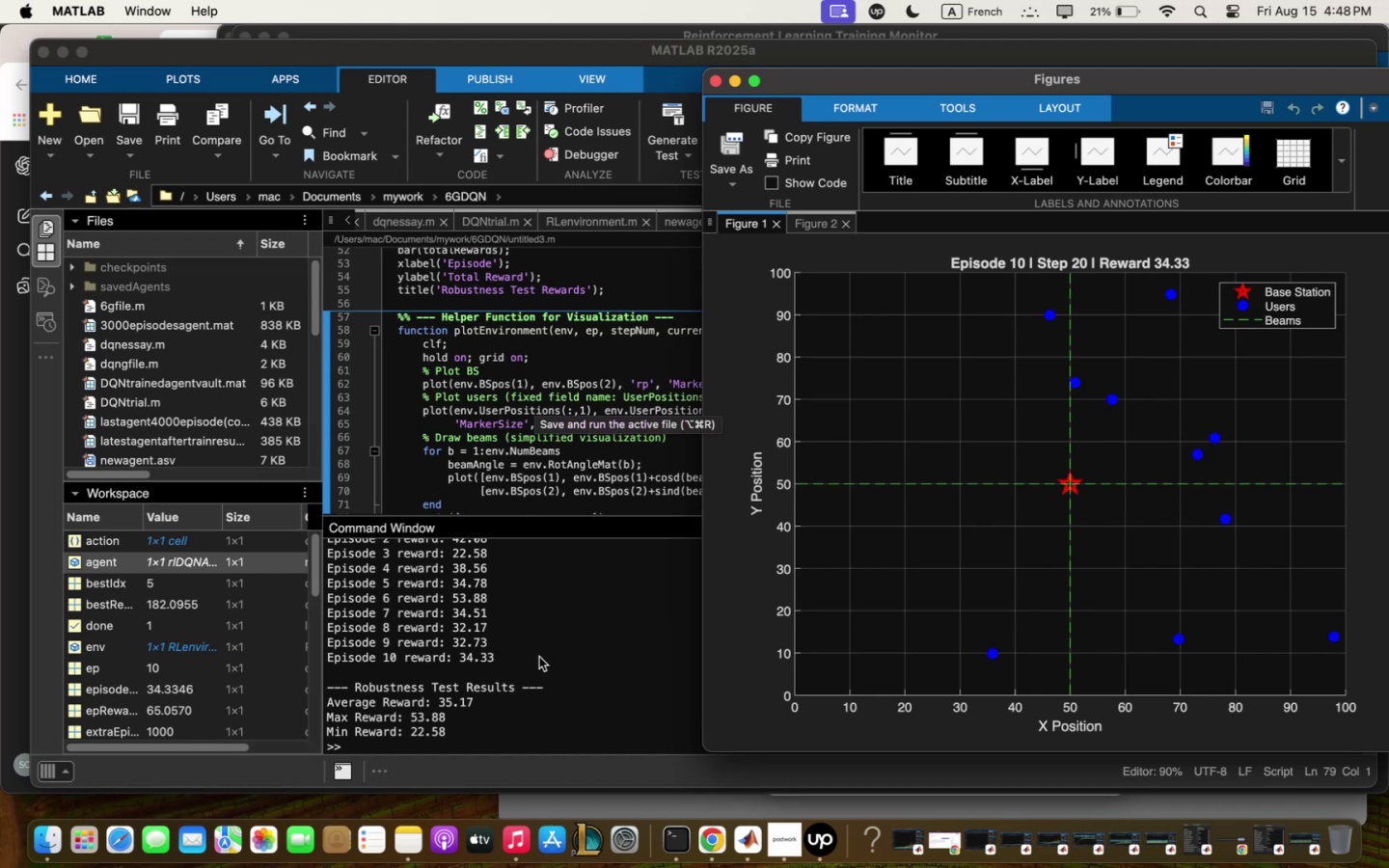 
left_click([539, 657])
 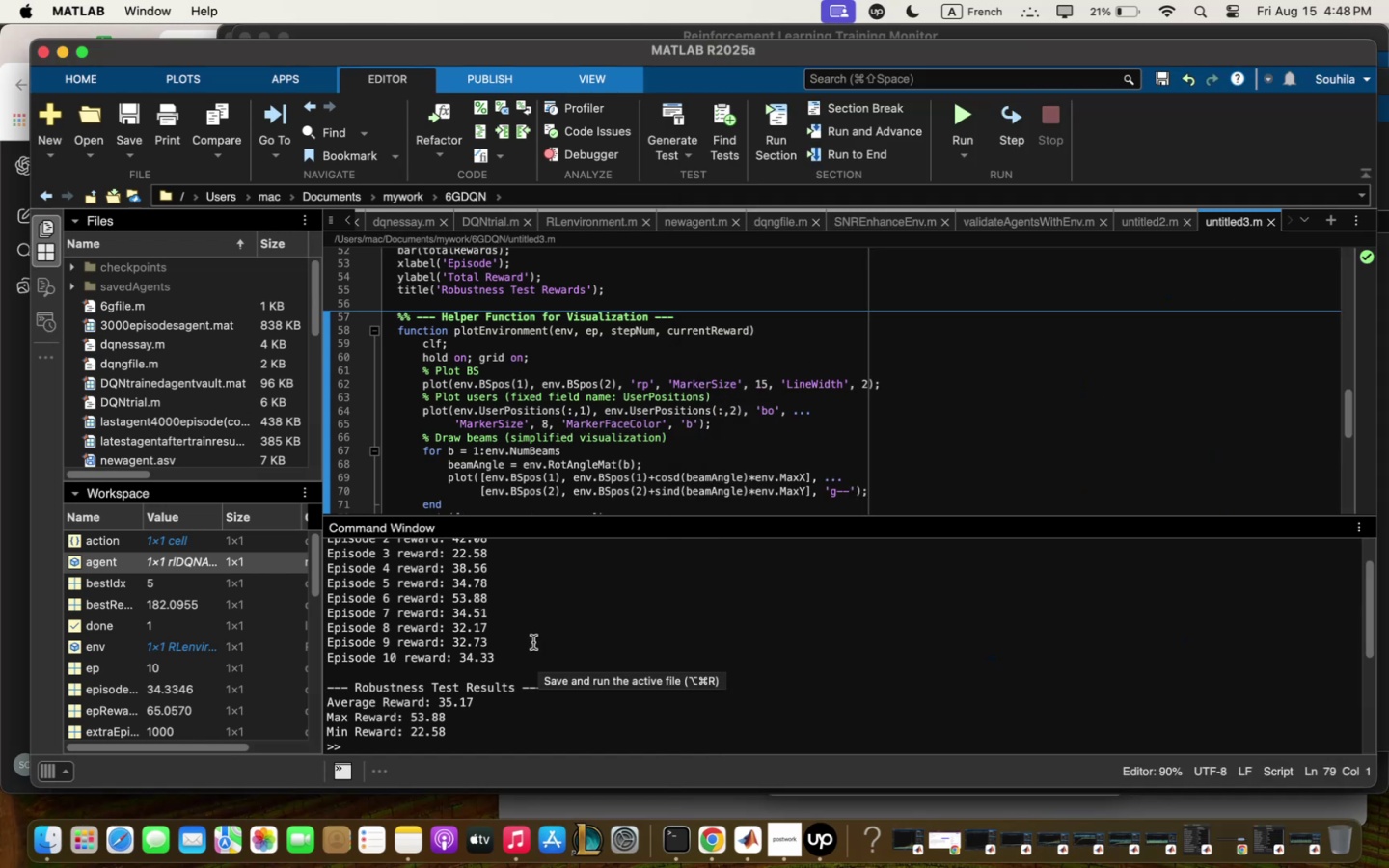 
scroll: coordinate [527, 628], scroll_direction: up, amount: 6.0
 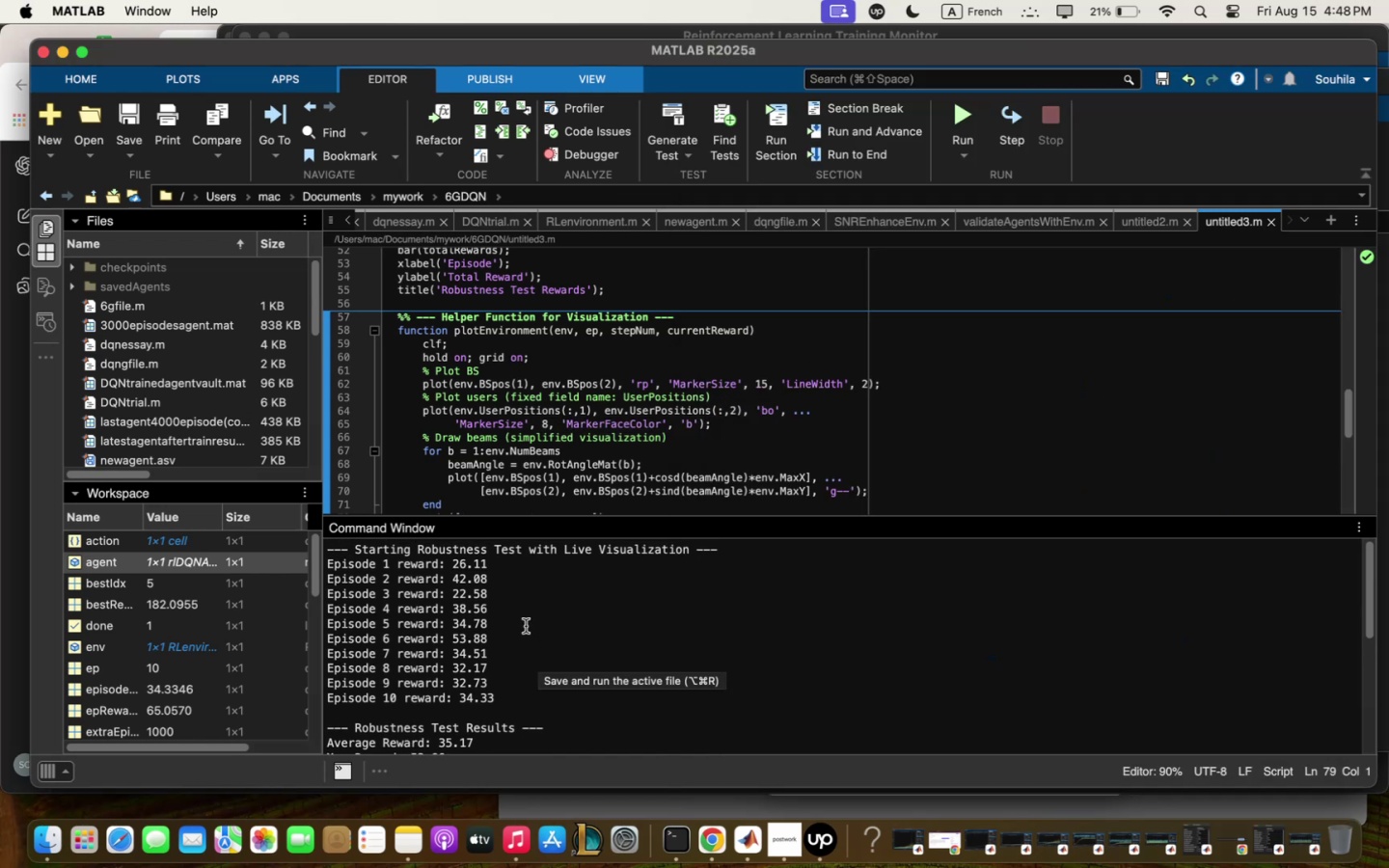 
wait(8.66)
 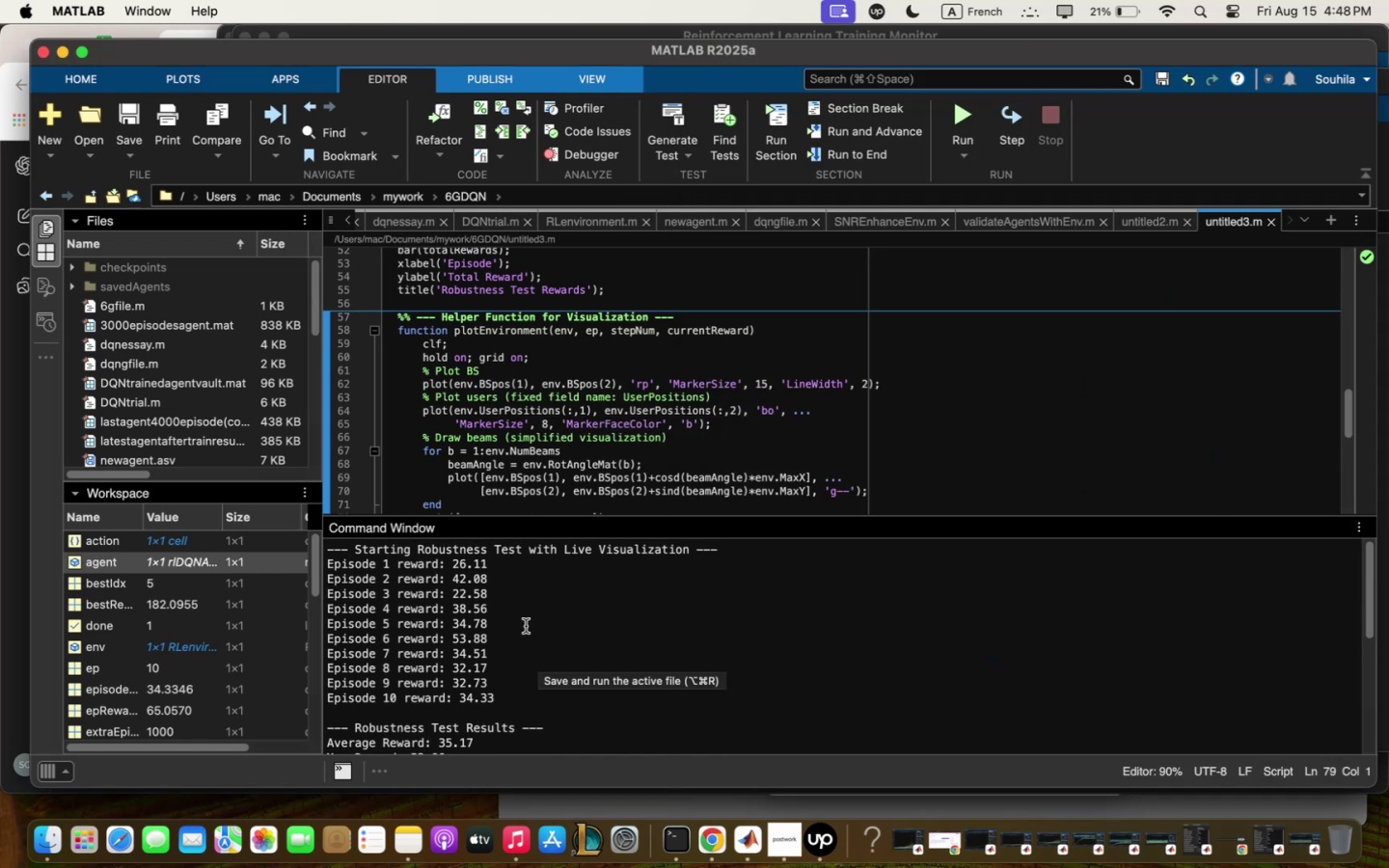 
scroll: coordinate [502, 469], scroll_direction: up, amount: 31.0
 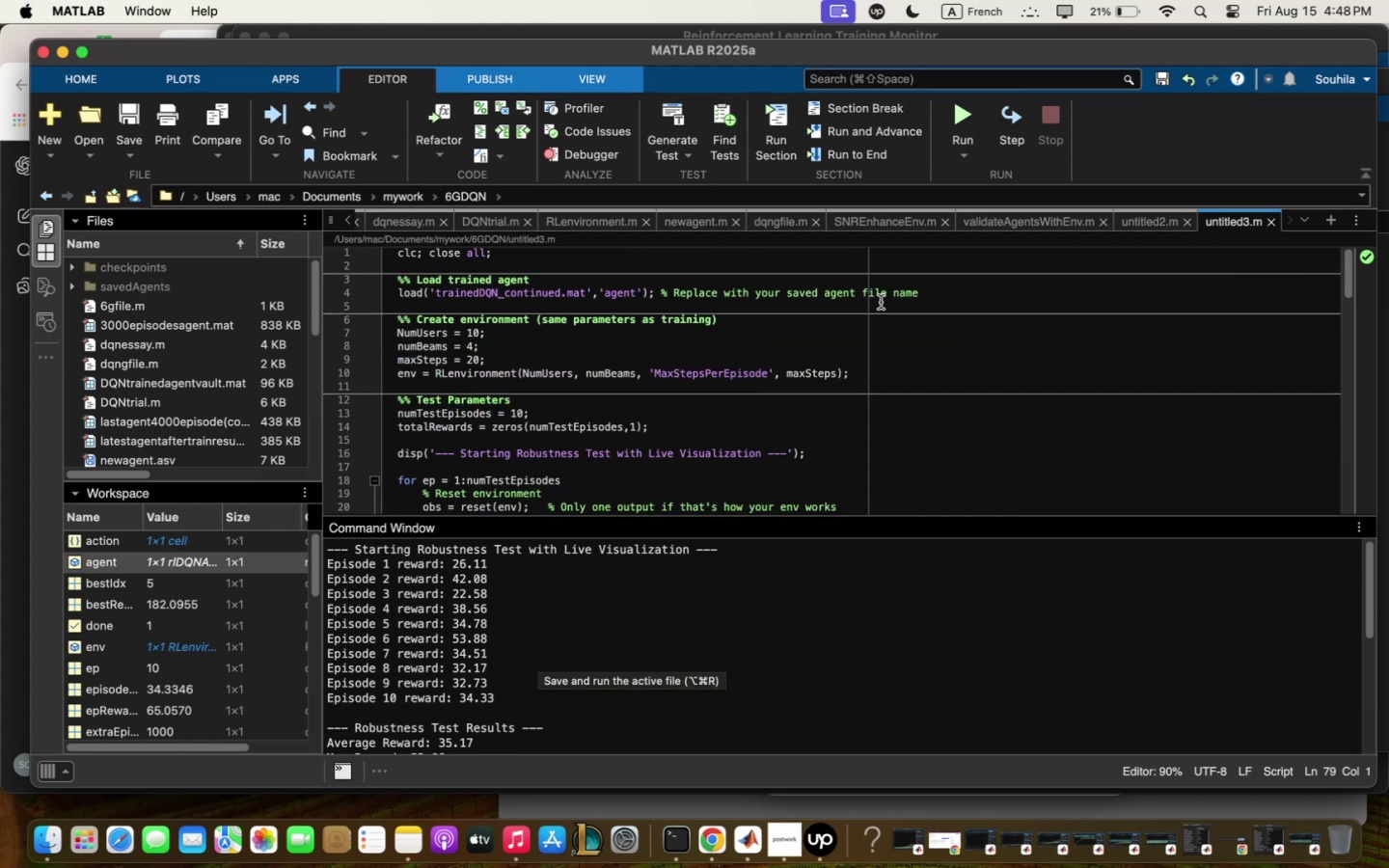 
left_click([987, 219])
 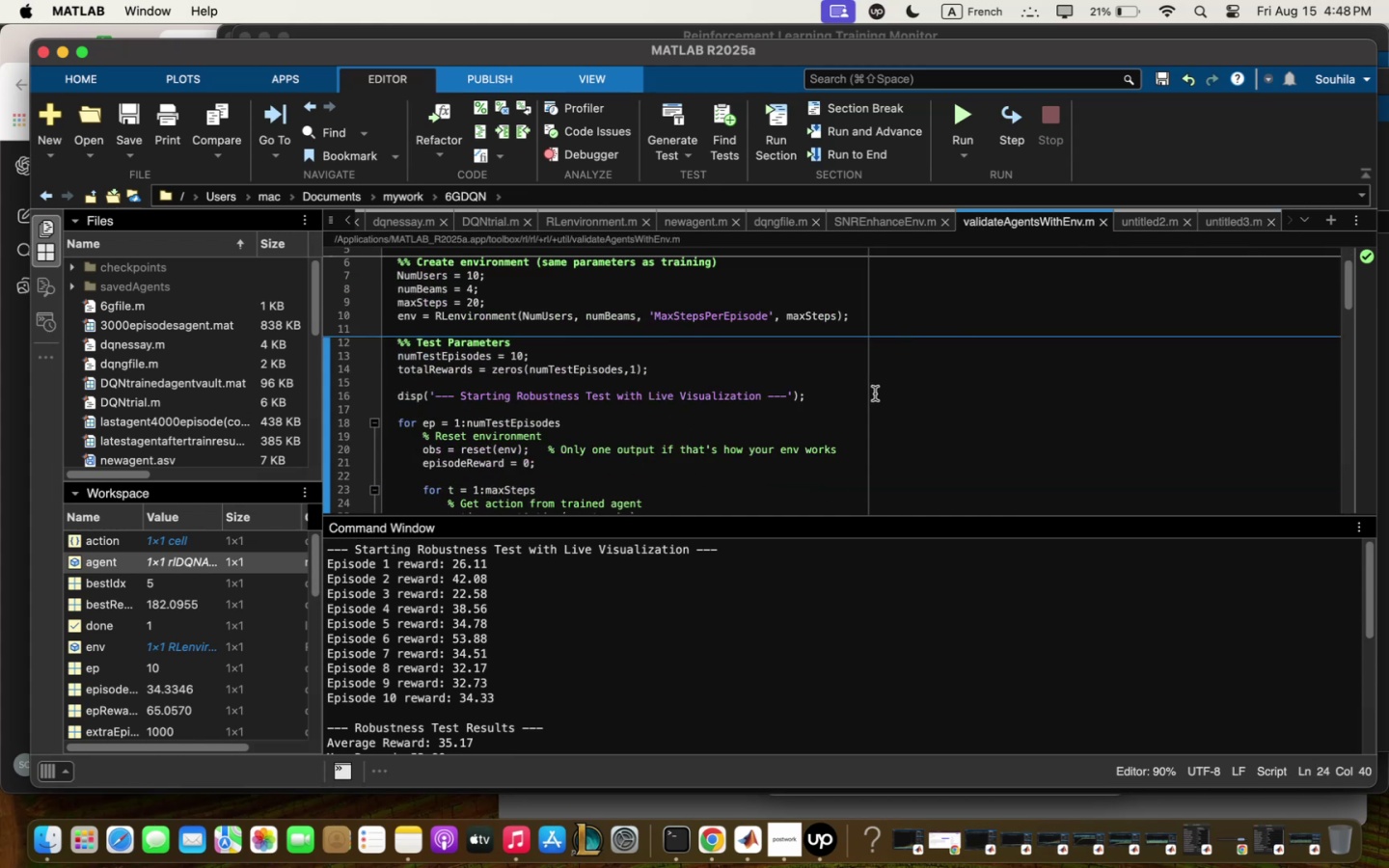 
scroll: coordinate [875, 393], scroll_direction: up, amount: 9.0
 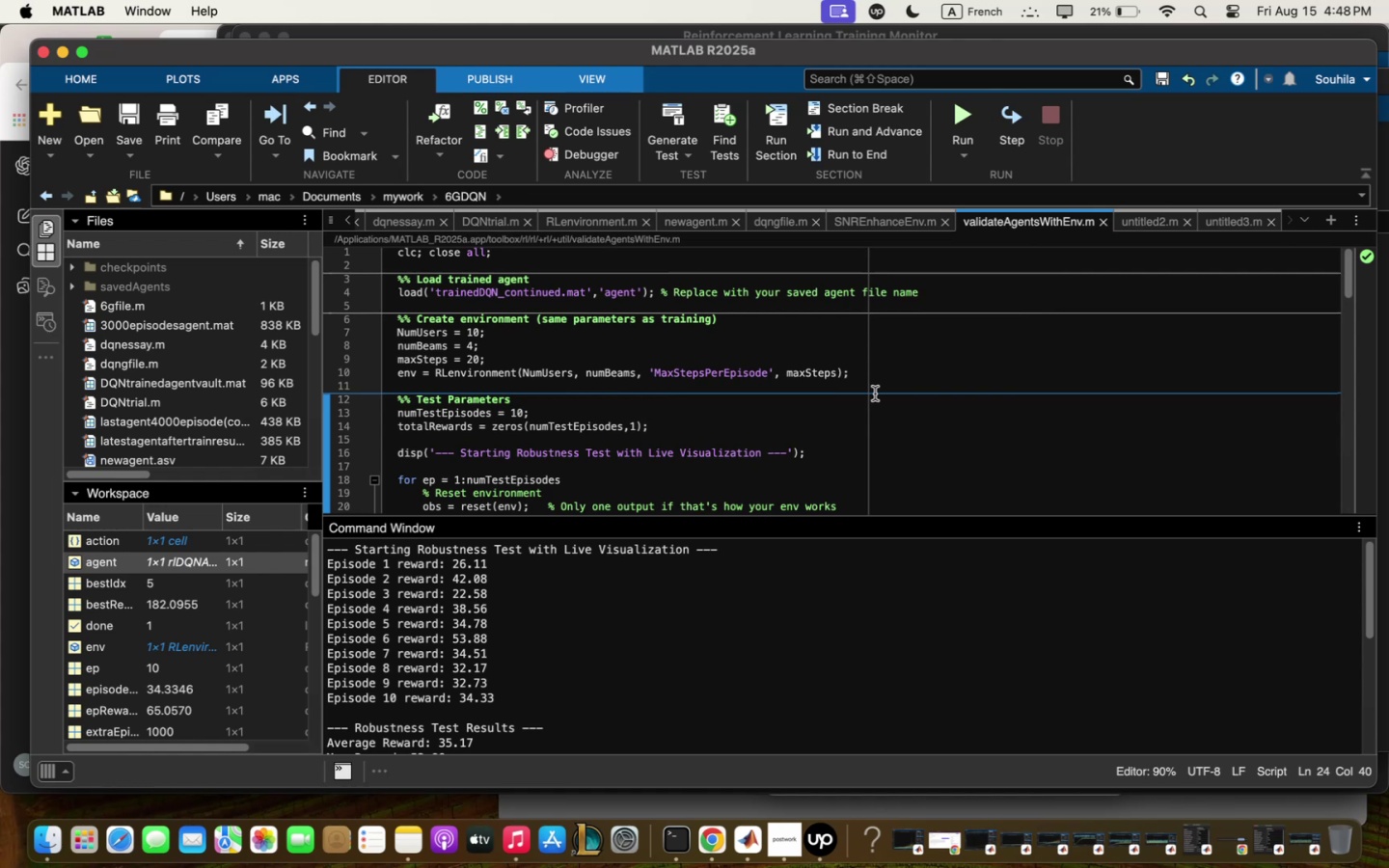 
scroll: coordinate [875, 393], scroll_direction: down, amount: 9.0
 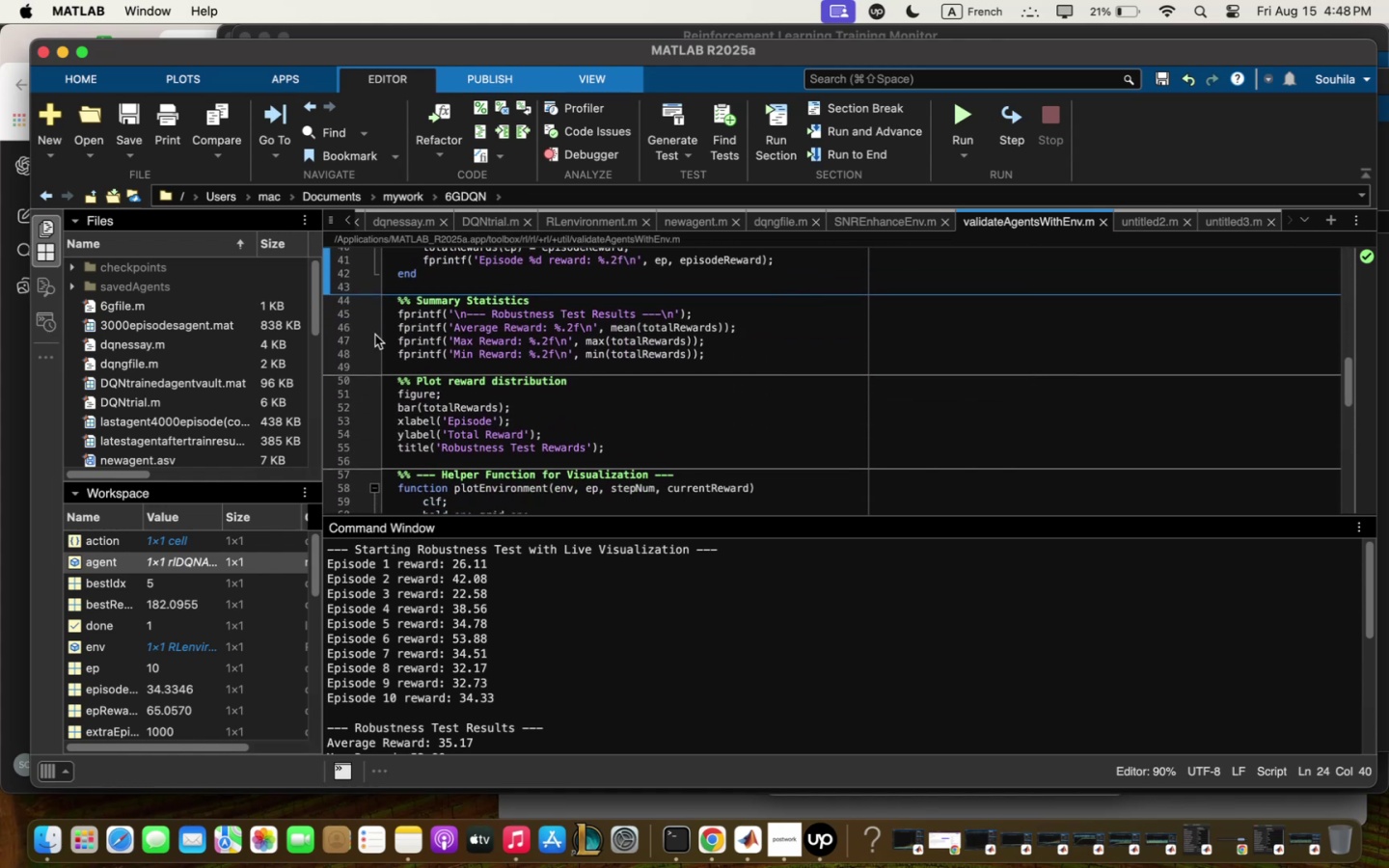 
left_click_drag(start_coordinate=[395, 295], to_coordinate=[477, 293])
 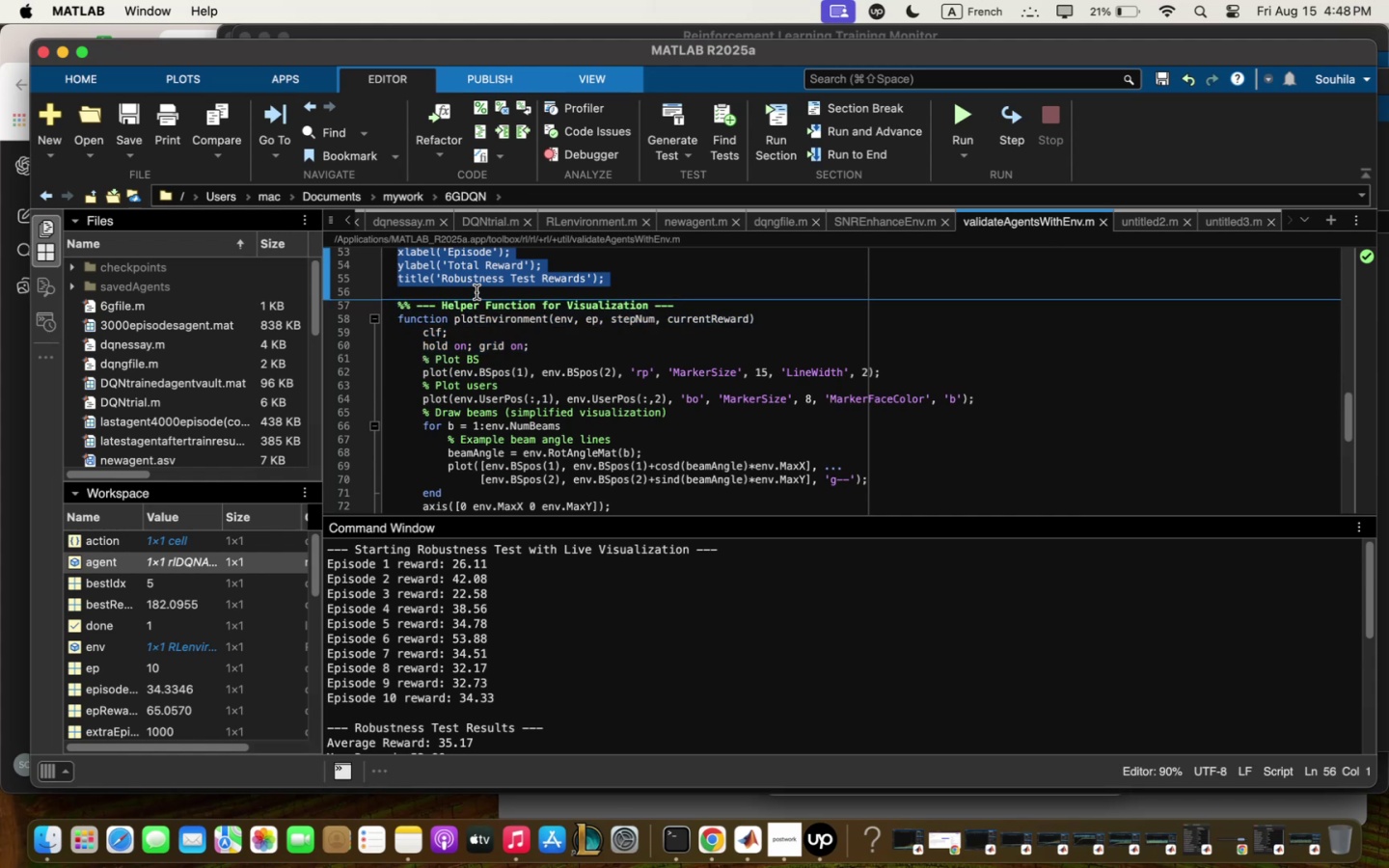 
key(Meta+CommandLeft)
 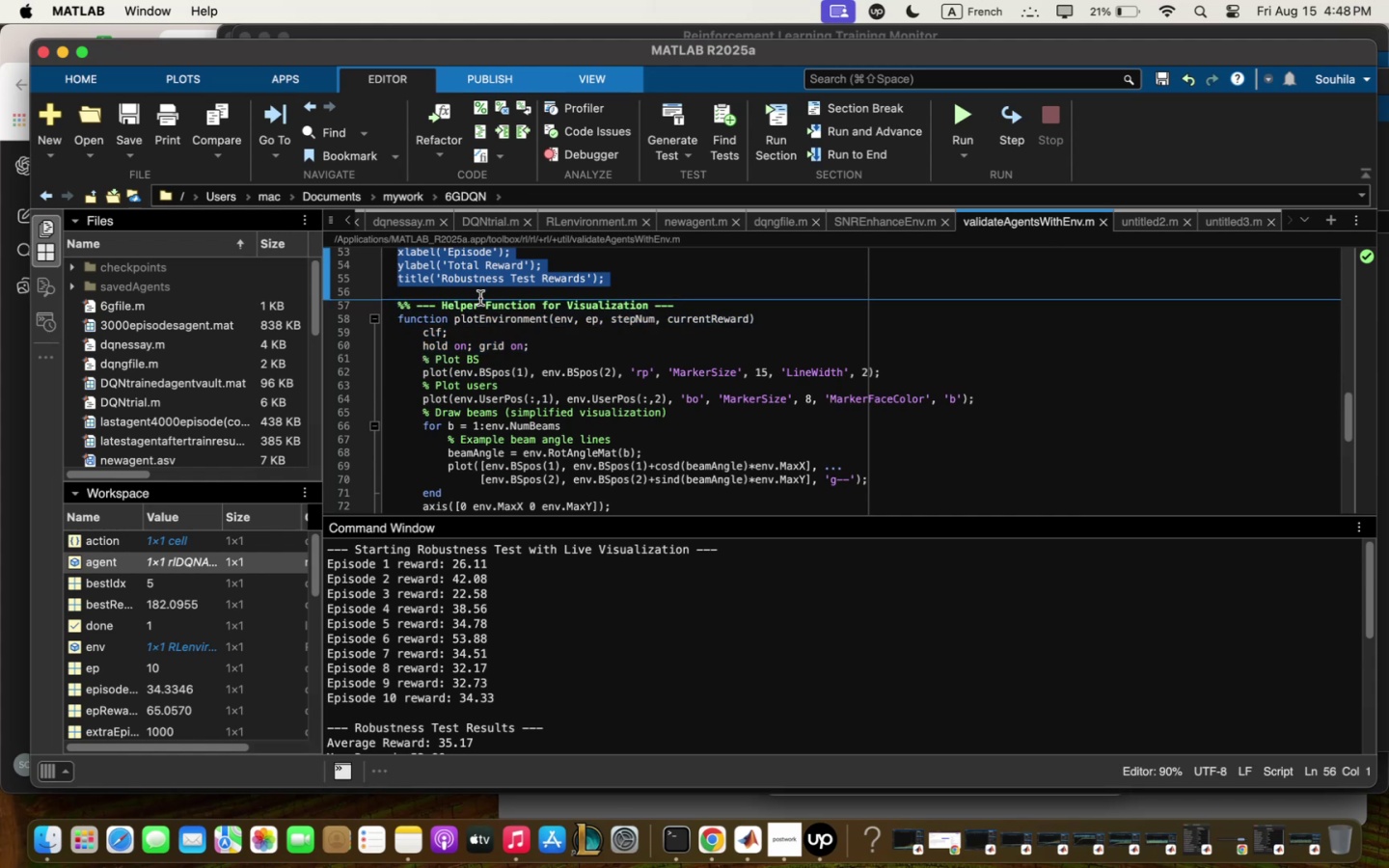 
key(Meta+C)
 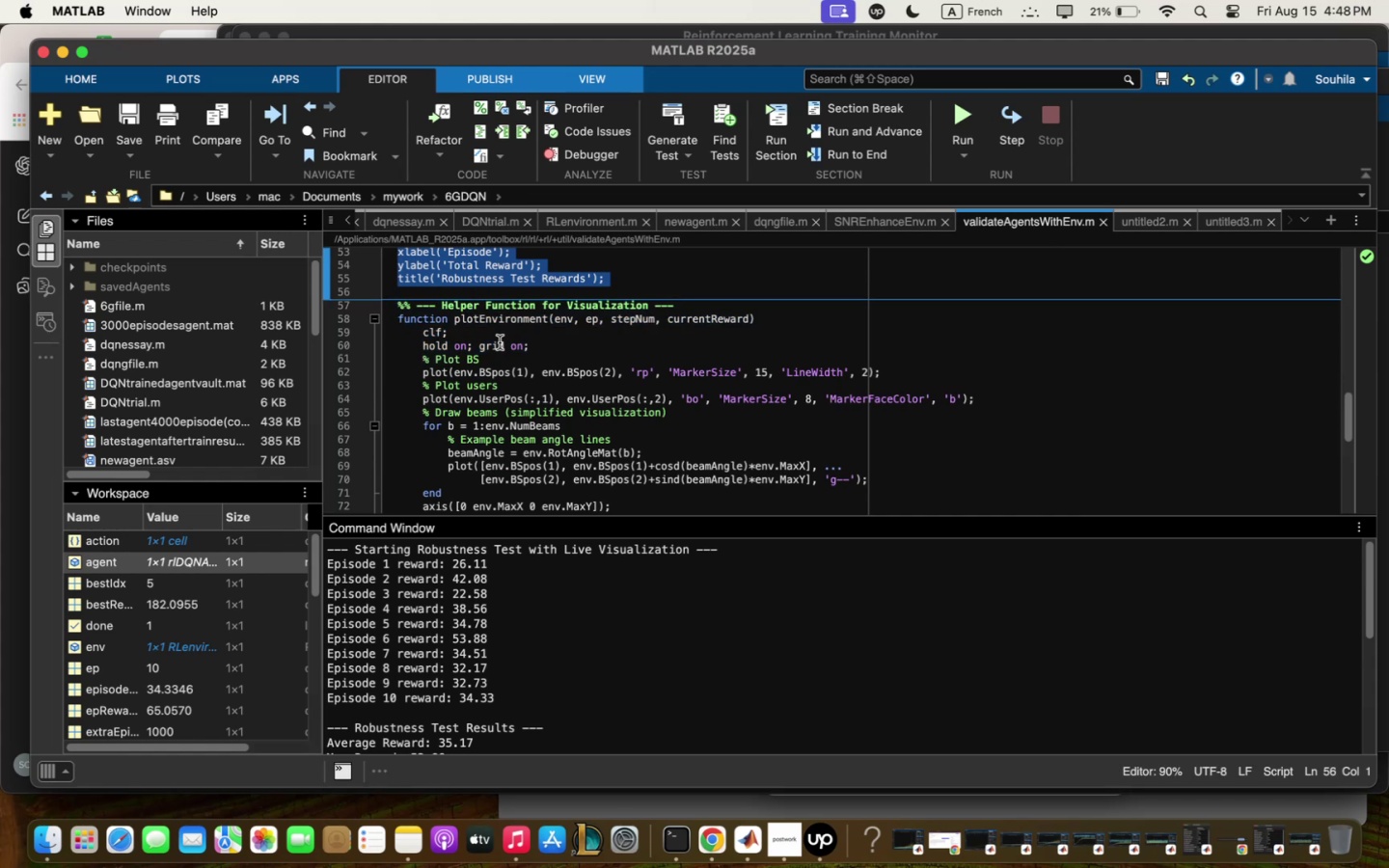 
scroll: coordinate [500, 342], scroll_direction: down, amount: 3.0
 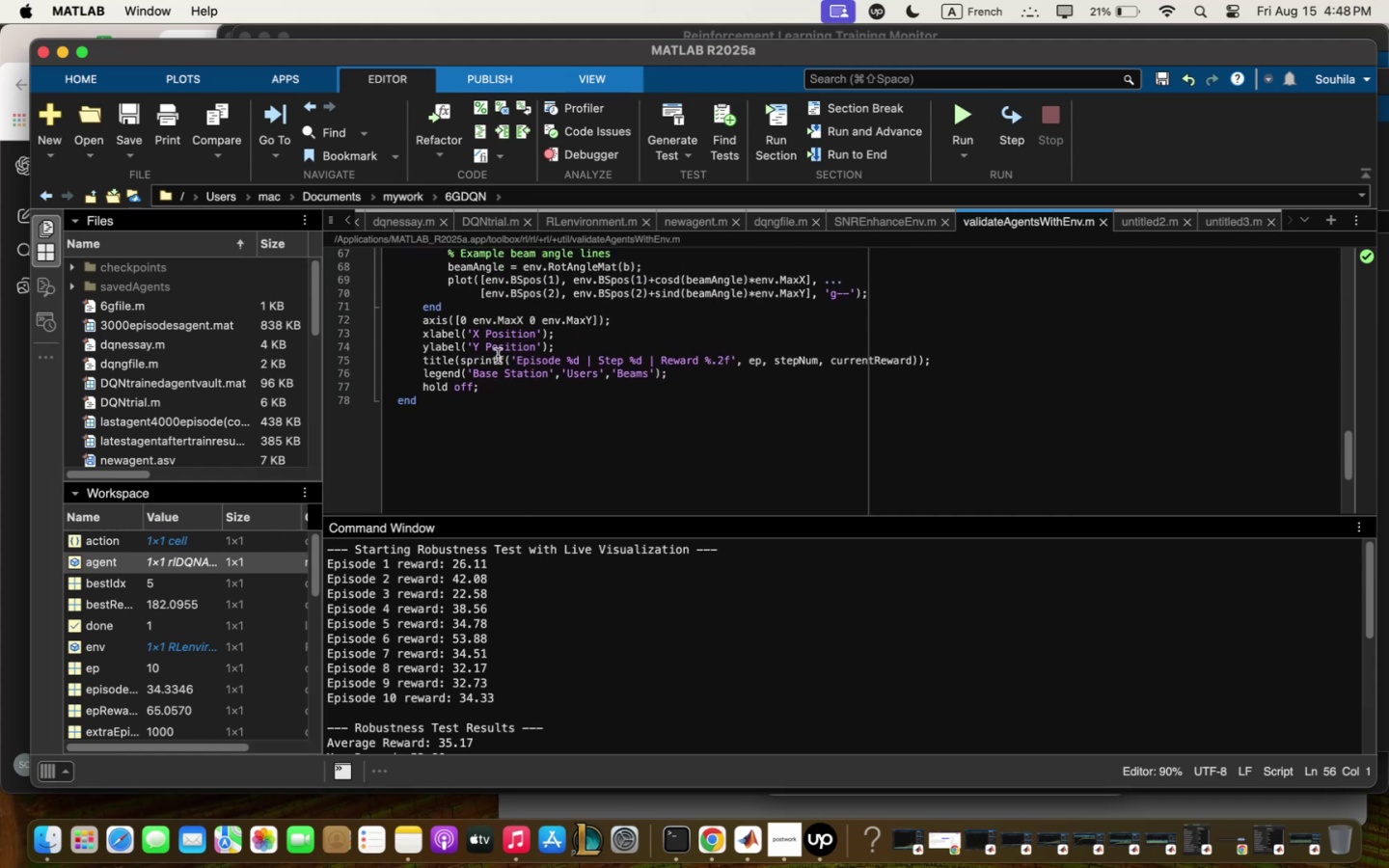 
scroll: coordinate [497, 356], scroll_direction: up, amount: 5.0
 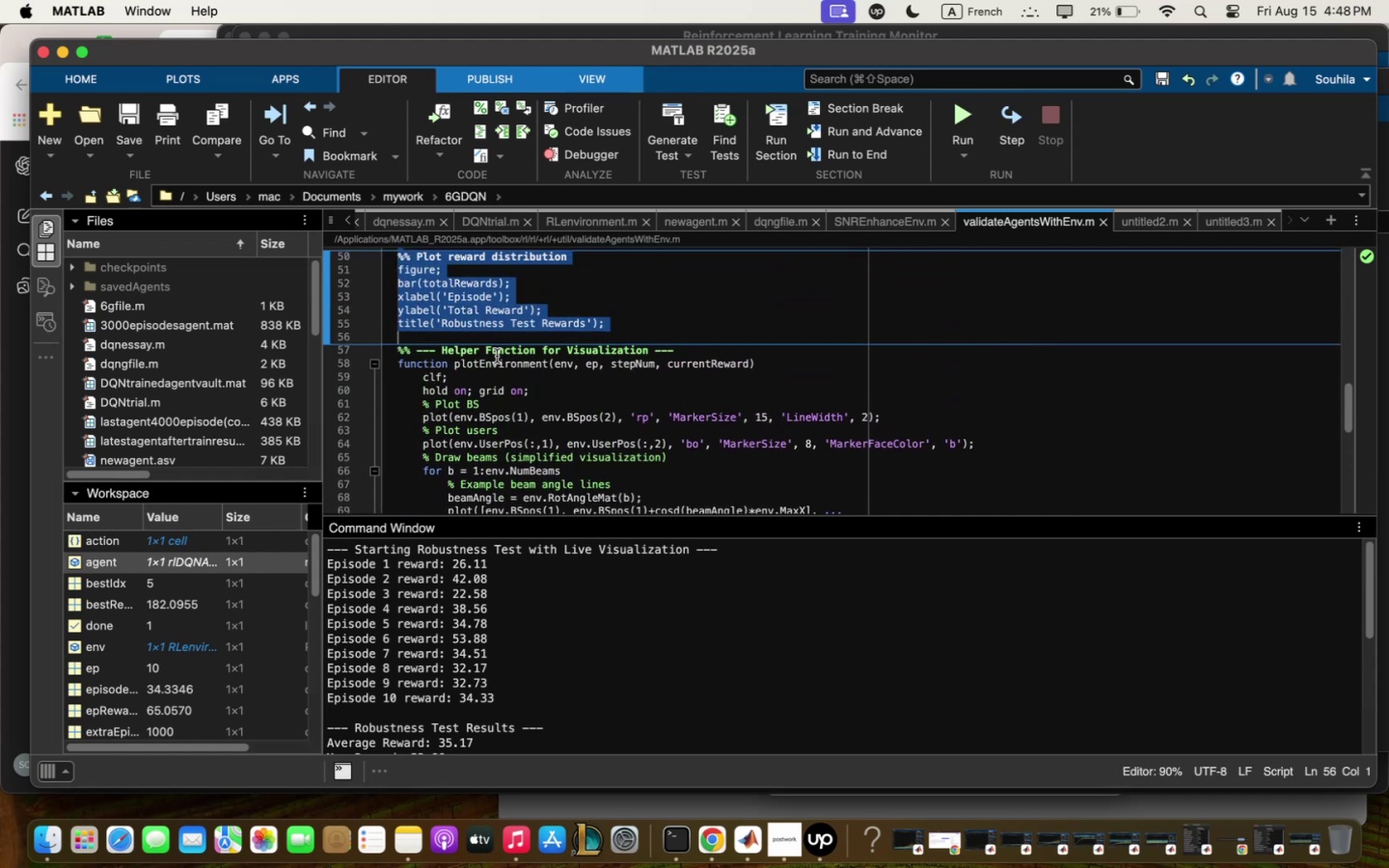 
scroll: coordinate [497, 356], scroll_direction: down, amount: 2.0
 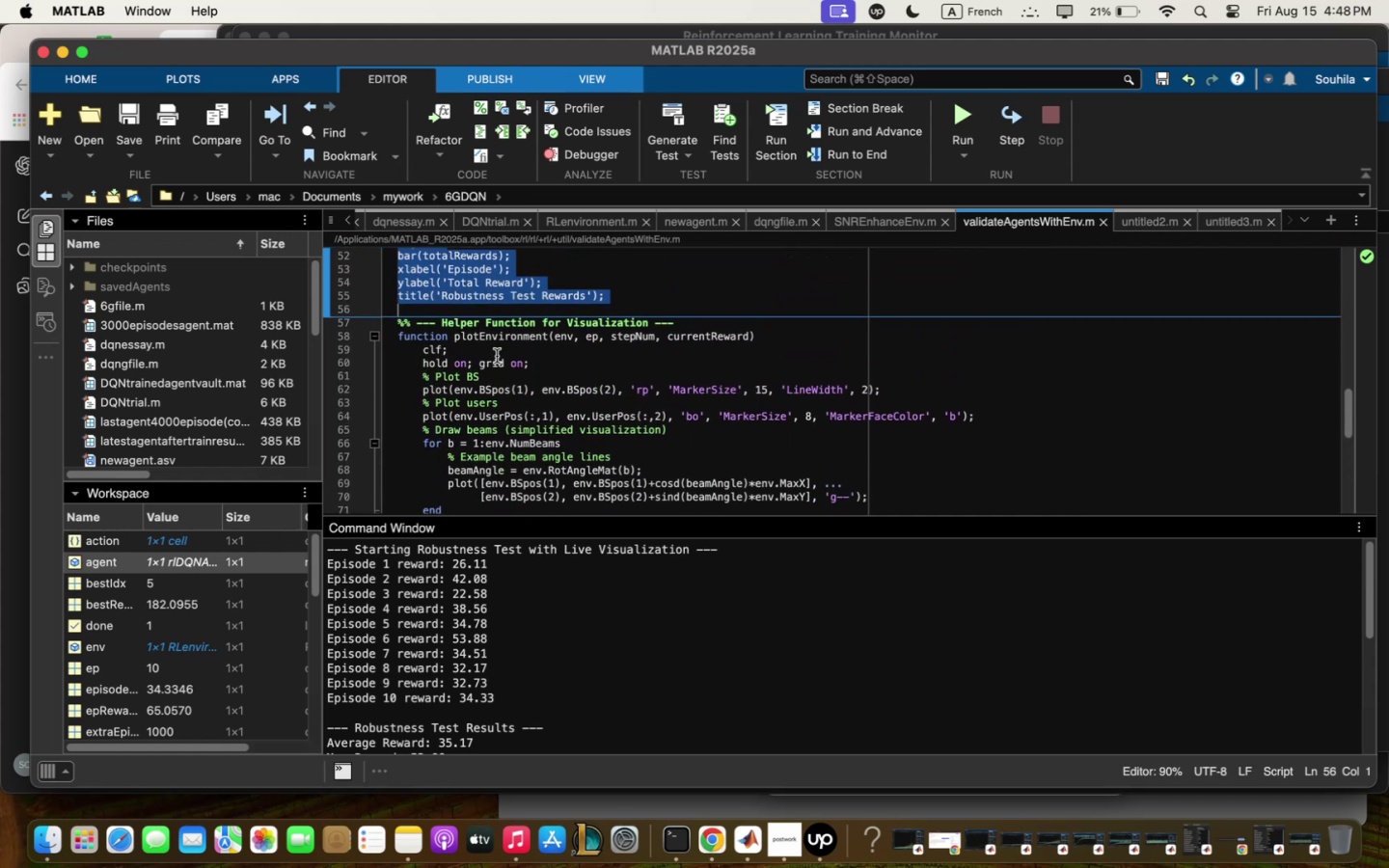 
scroll: coordinate [497, 355], scroll_direction: up, amount: 3.0
 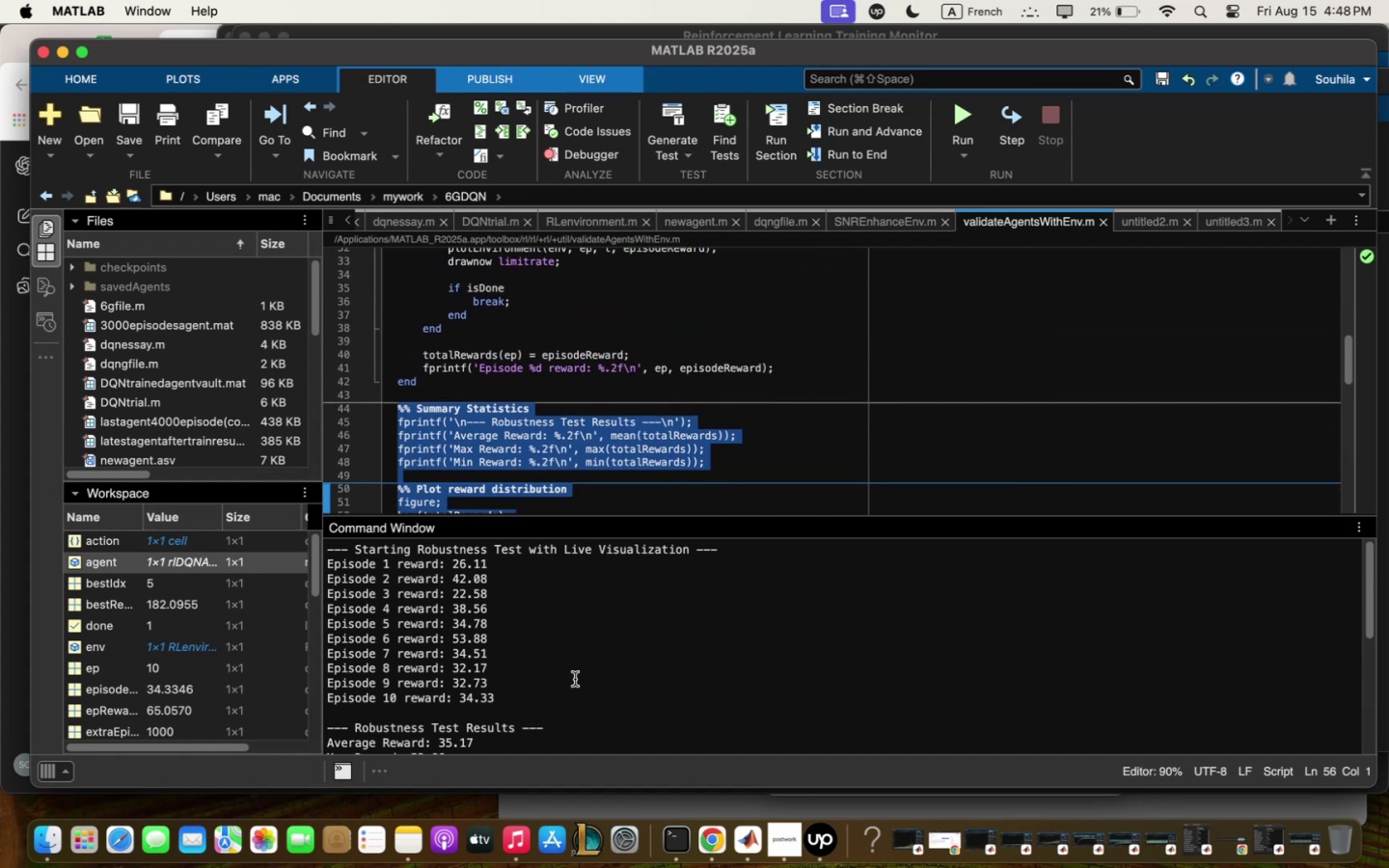 
left_click([585, 697])
 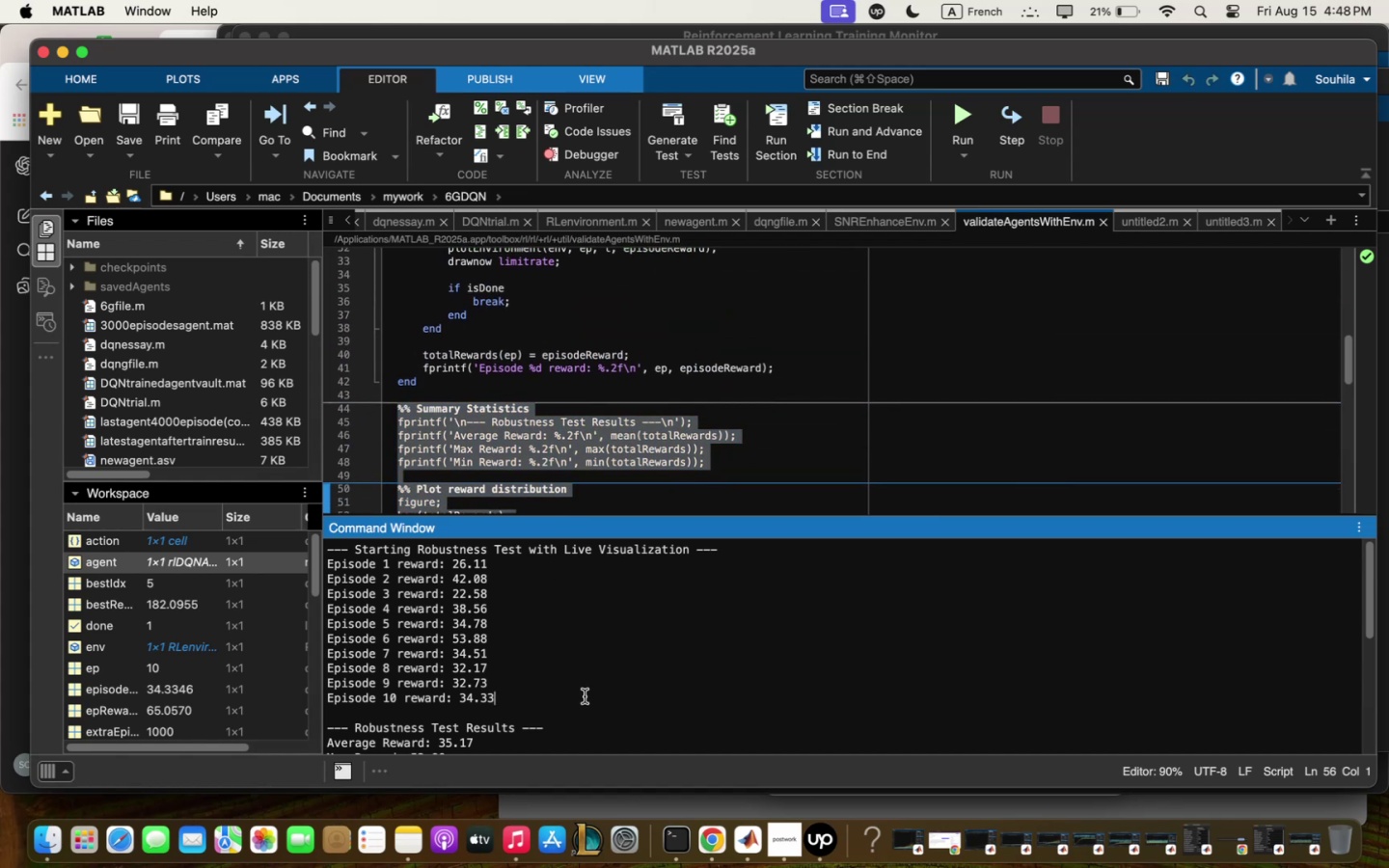 
scroll: coordinate [585, 695], scroll_direction: down, amount: 12.0
 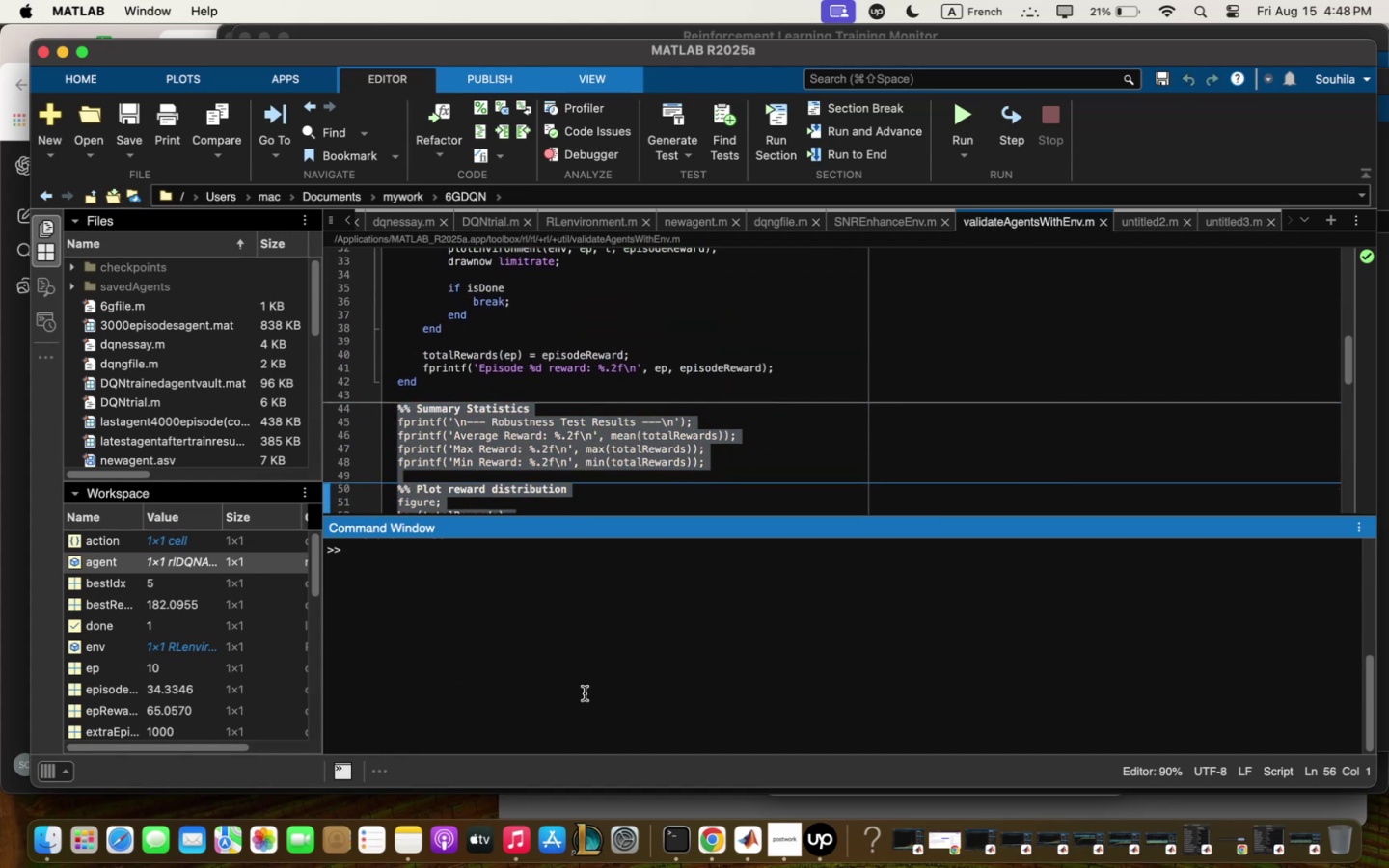 
left_click([585, 693])
 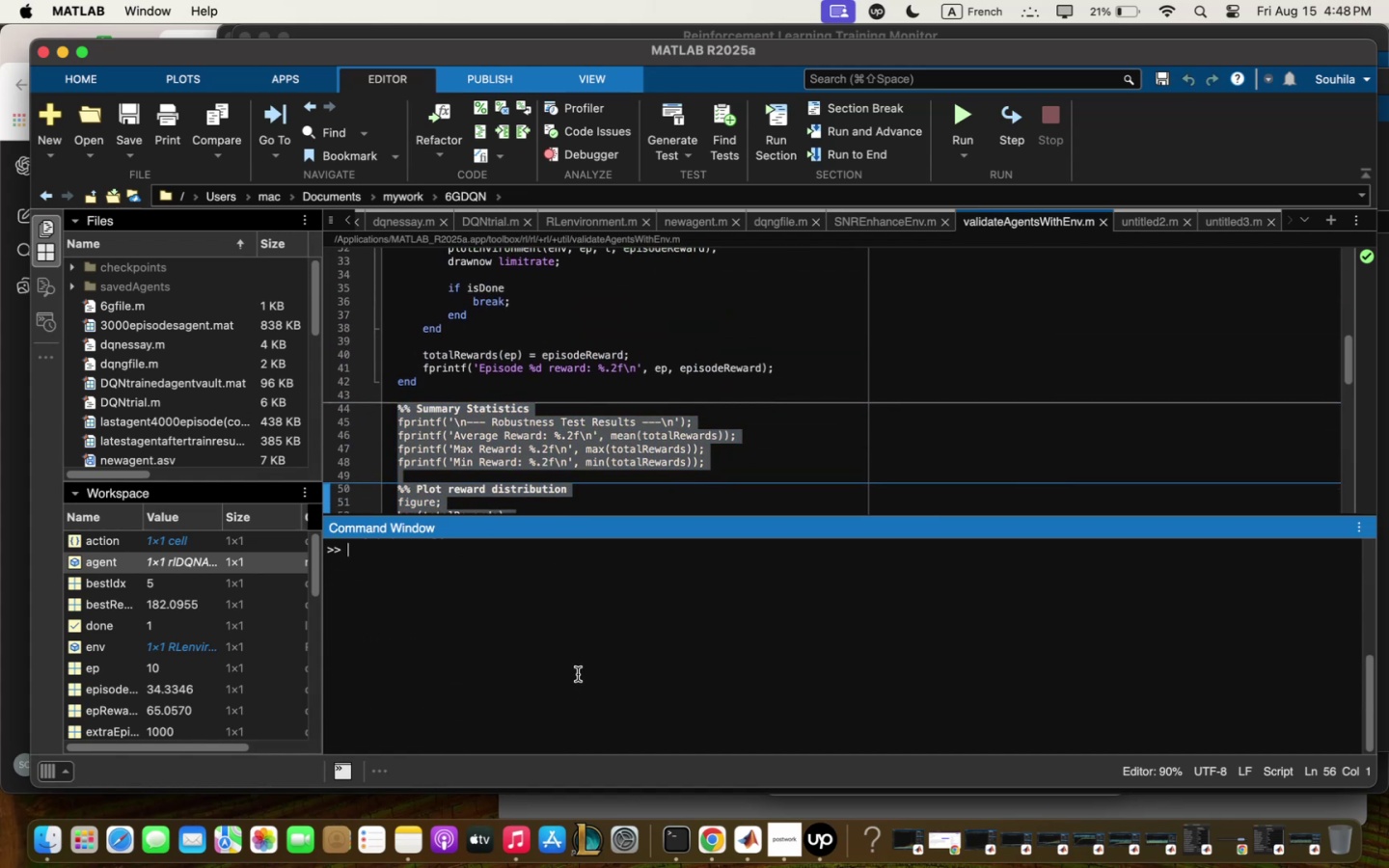 
key(Meta+V)
 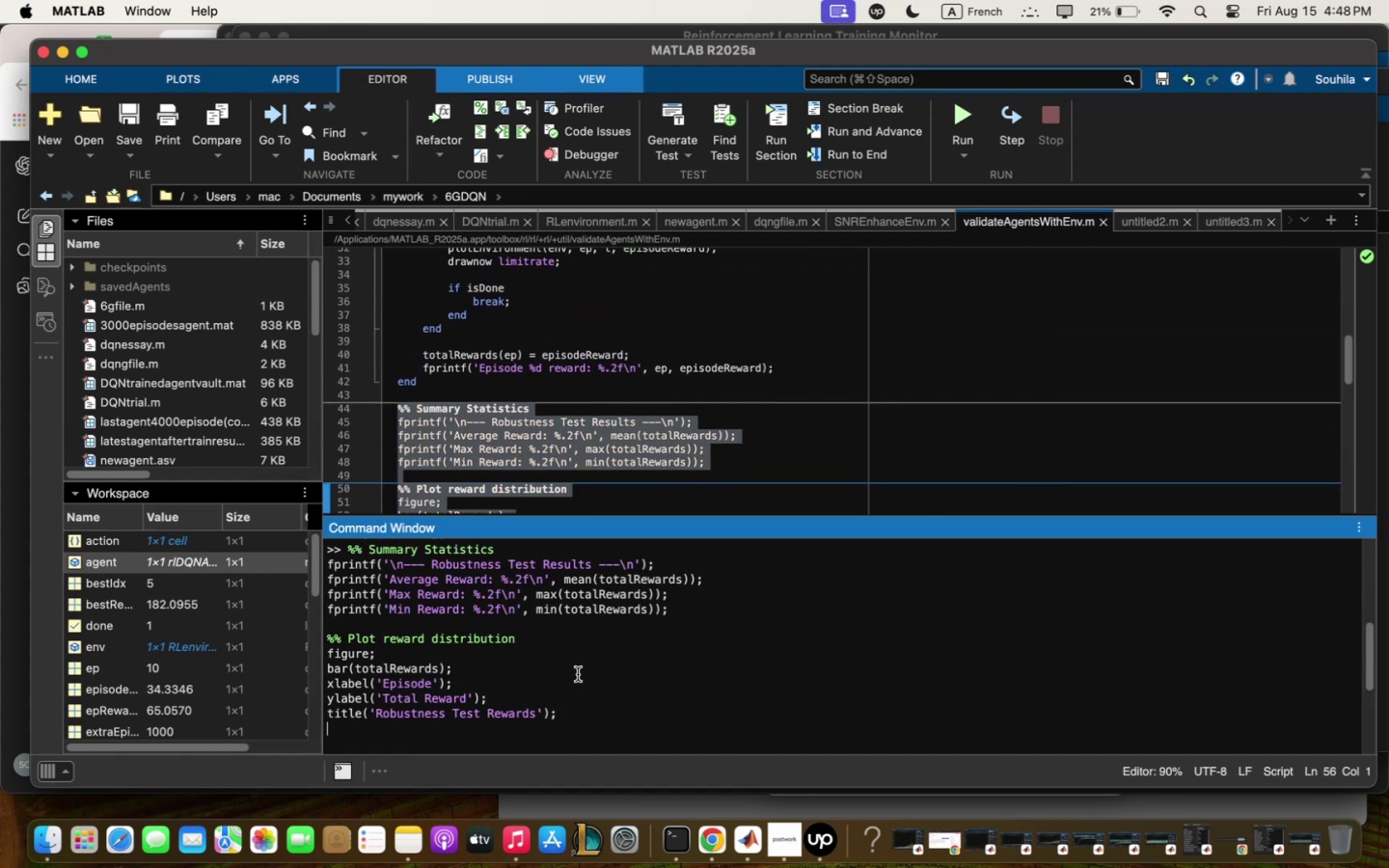 
key(Enter)
 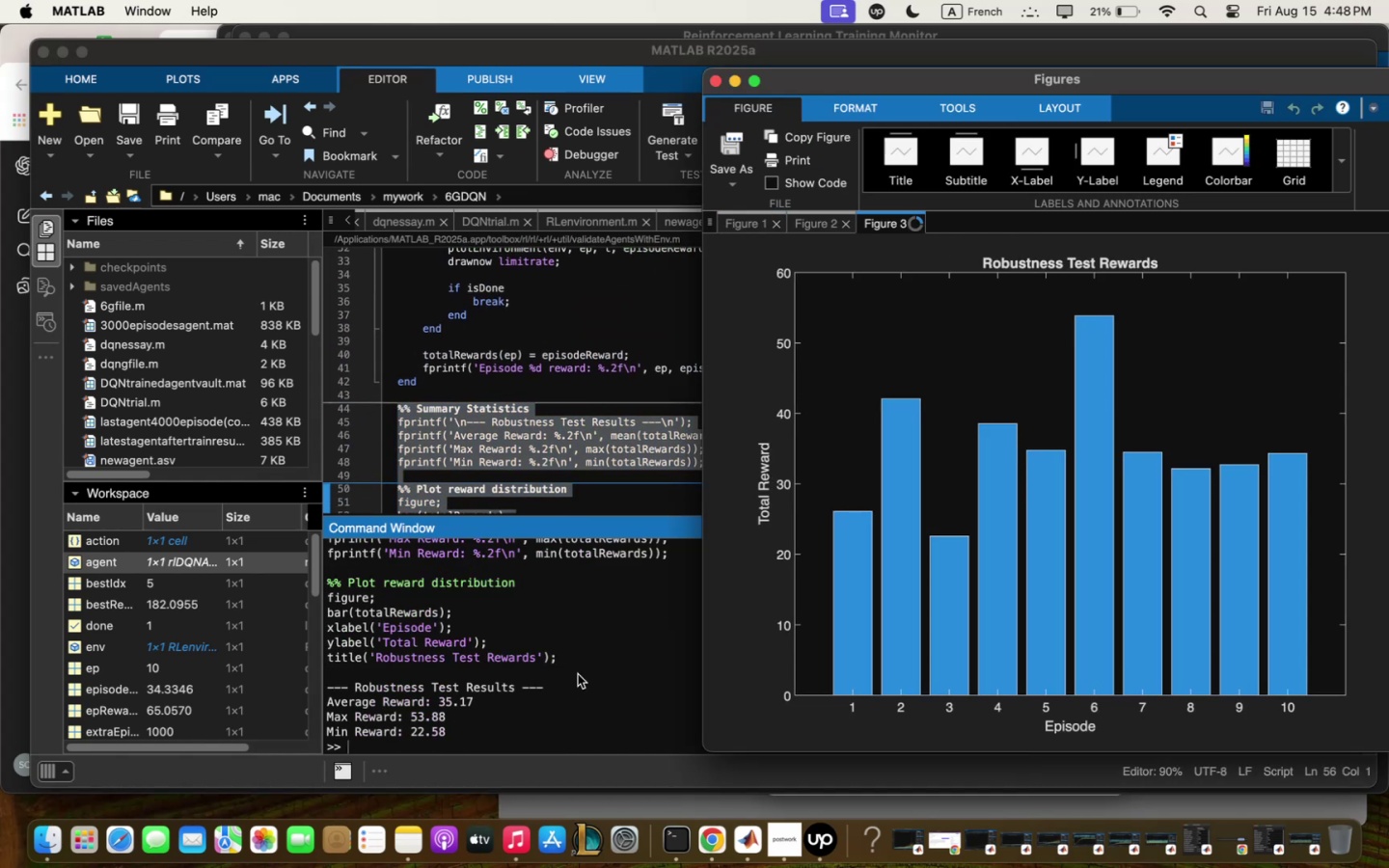 
wait(5.54)
 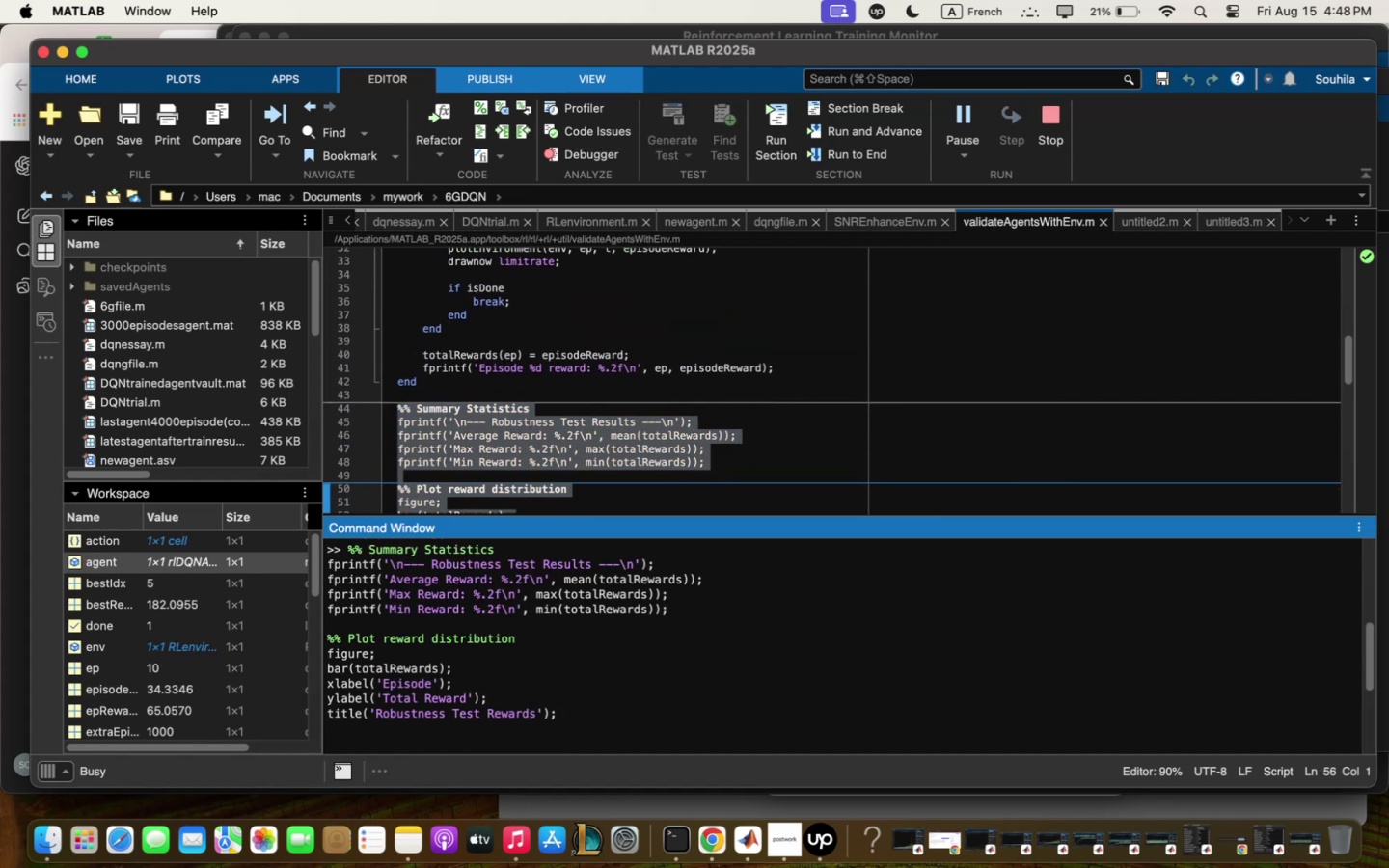 
scroll: coordinate [577, 672], scroll_direction: up, amount: 6.0
 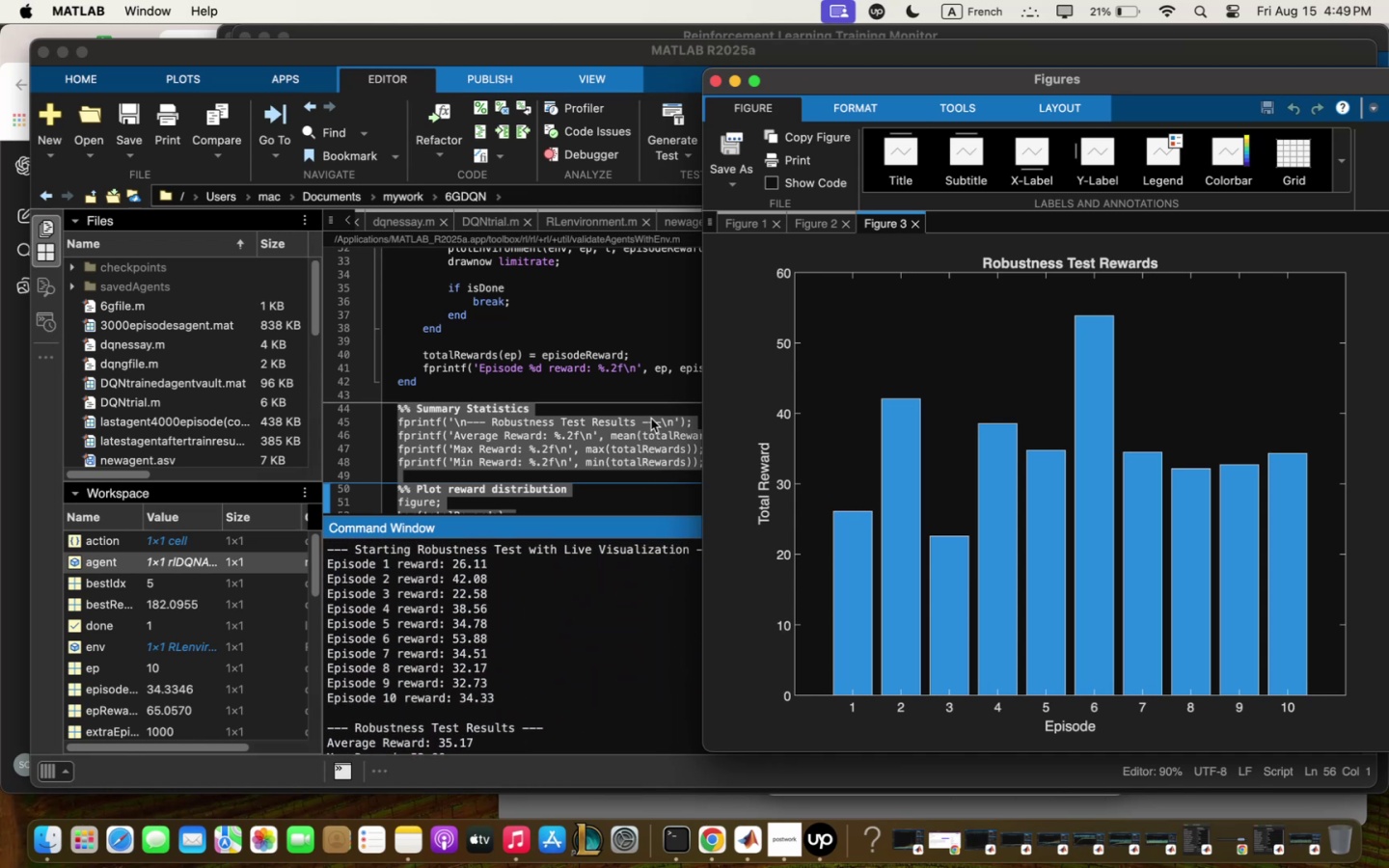 
left_click([651, 419])
 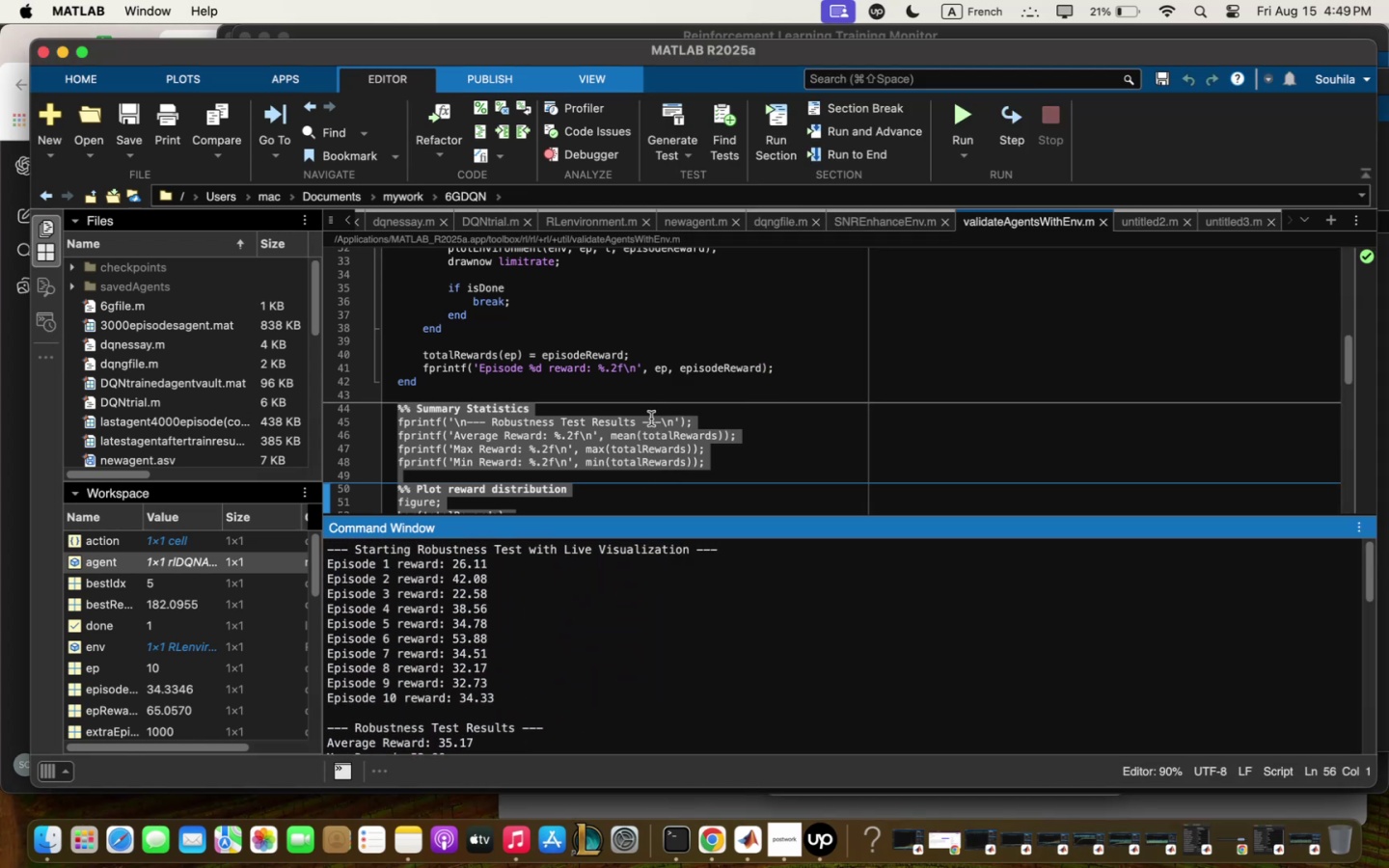 
scroll: coordinate [651, 419], scroll_direction: up, amount: 15.0
 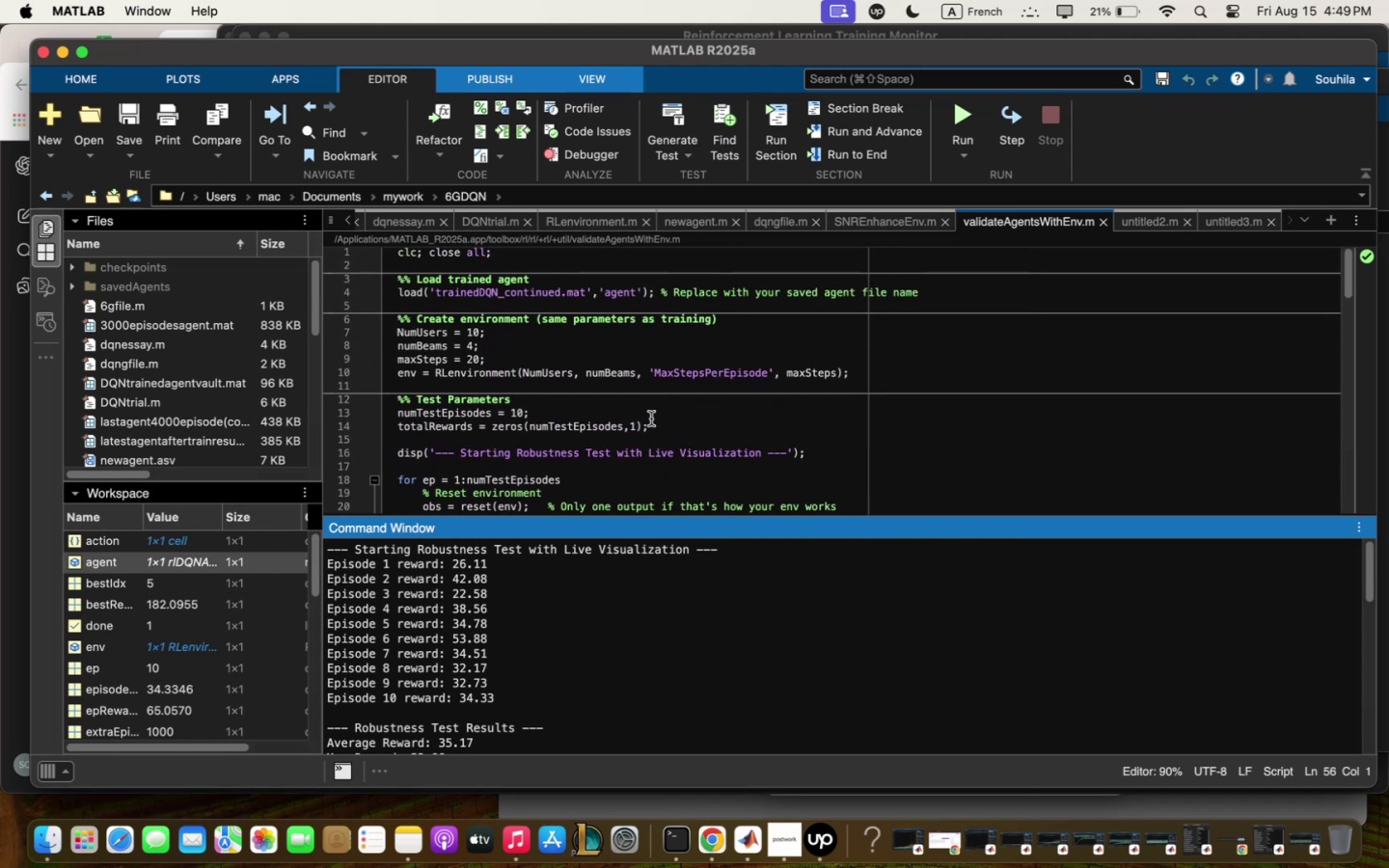 
scroll: coordinate [651, 419], scroll_direction: down, amount: 13.0
 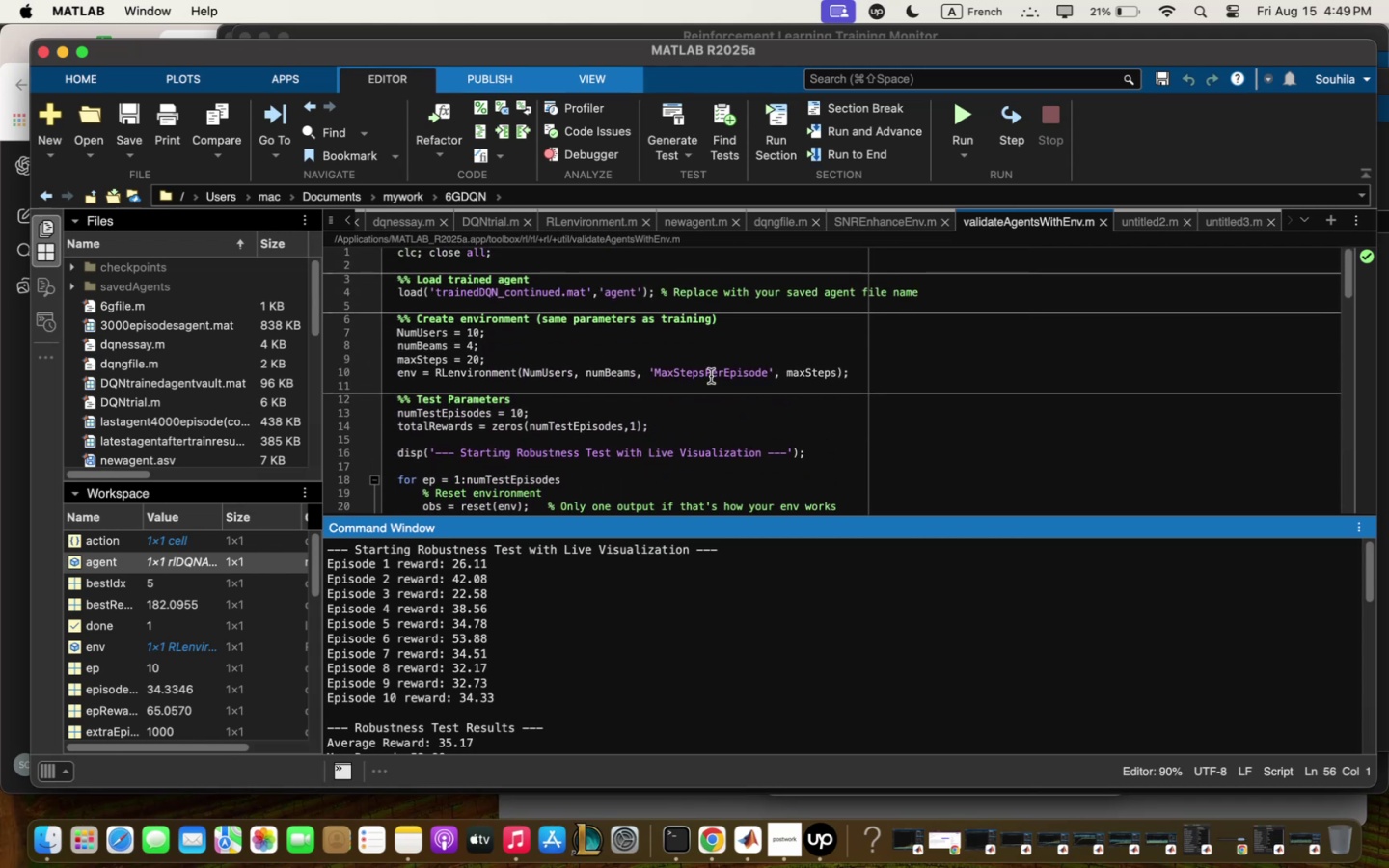 
left_click([714, 376])
 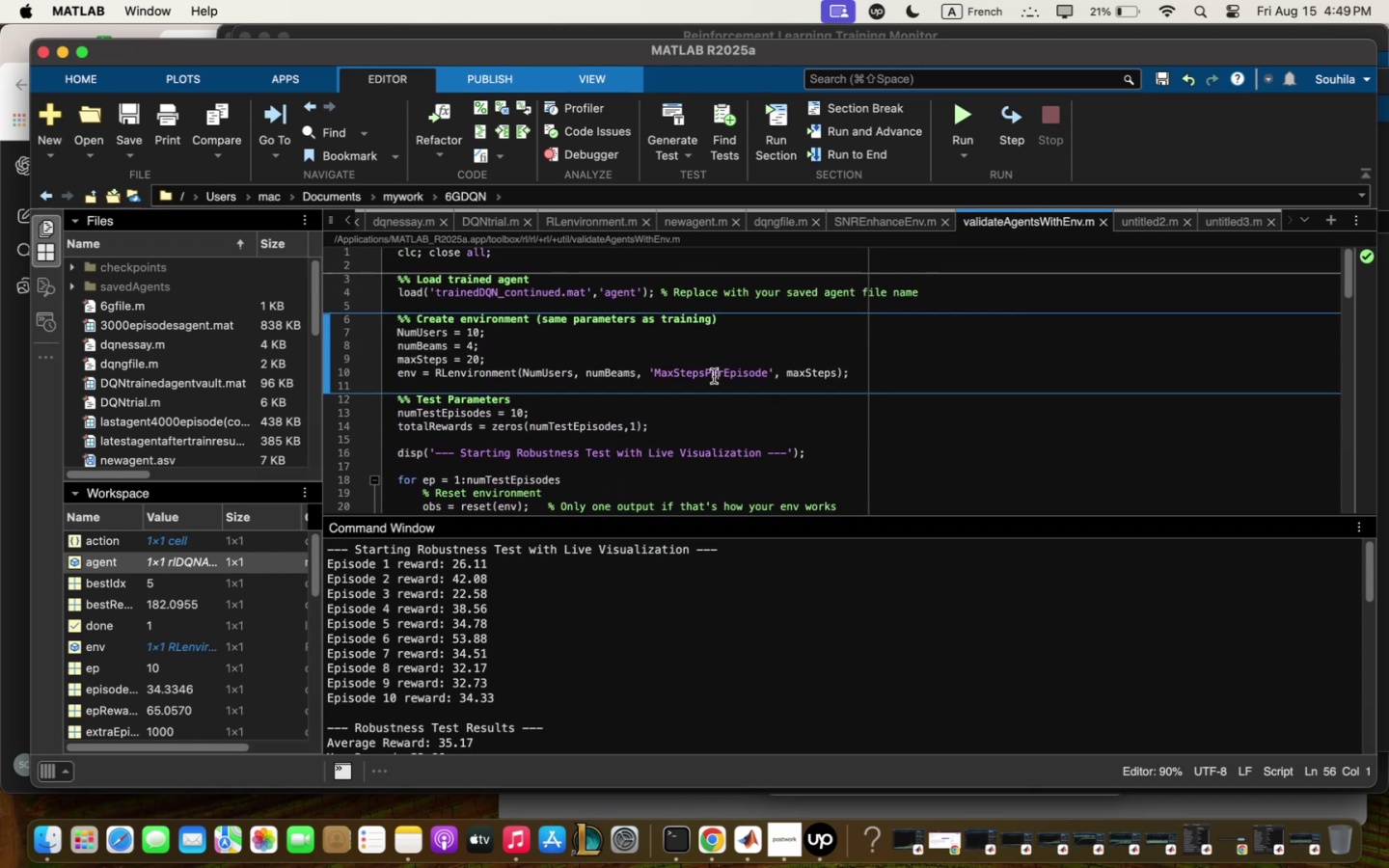 
scroll: coordinate [714, 378], scroll_direction: down, amount: 24.0
 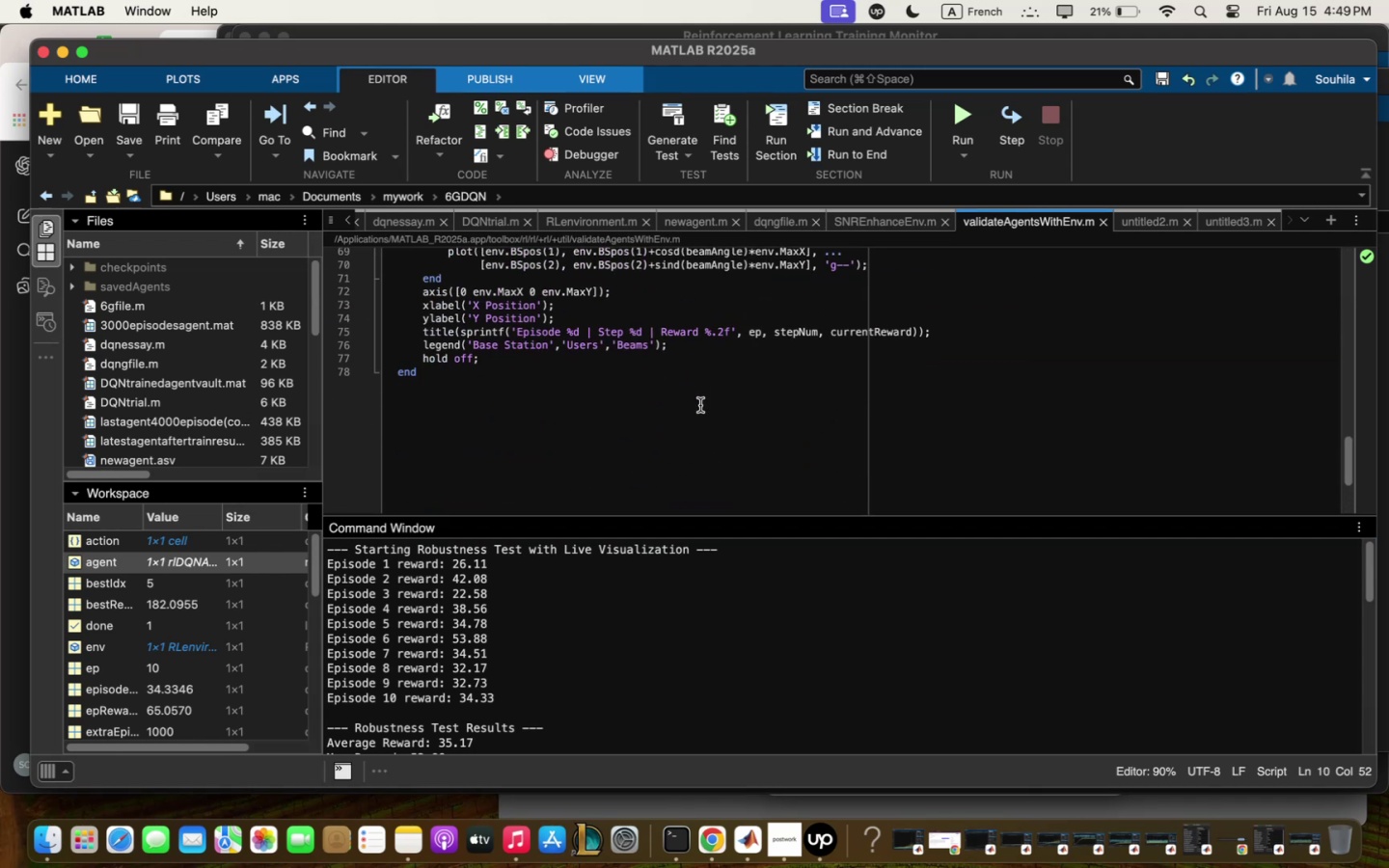 
scroll: coordinate [699, 405], scroll_direction: up, amount: 4.0
 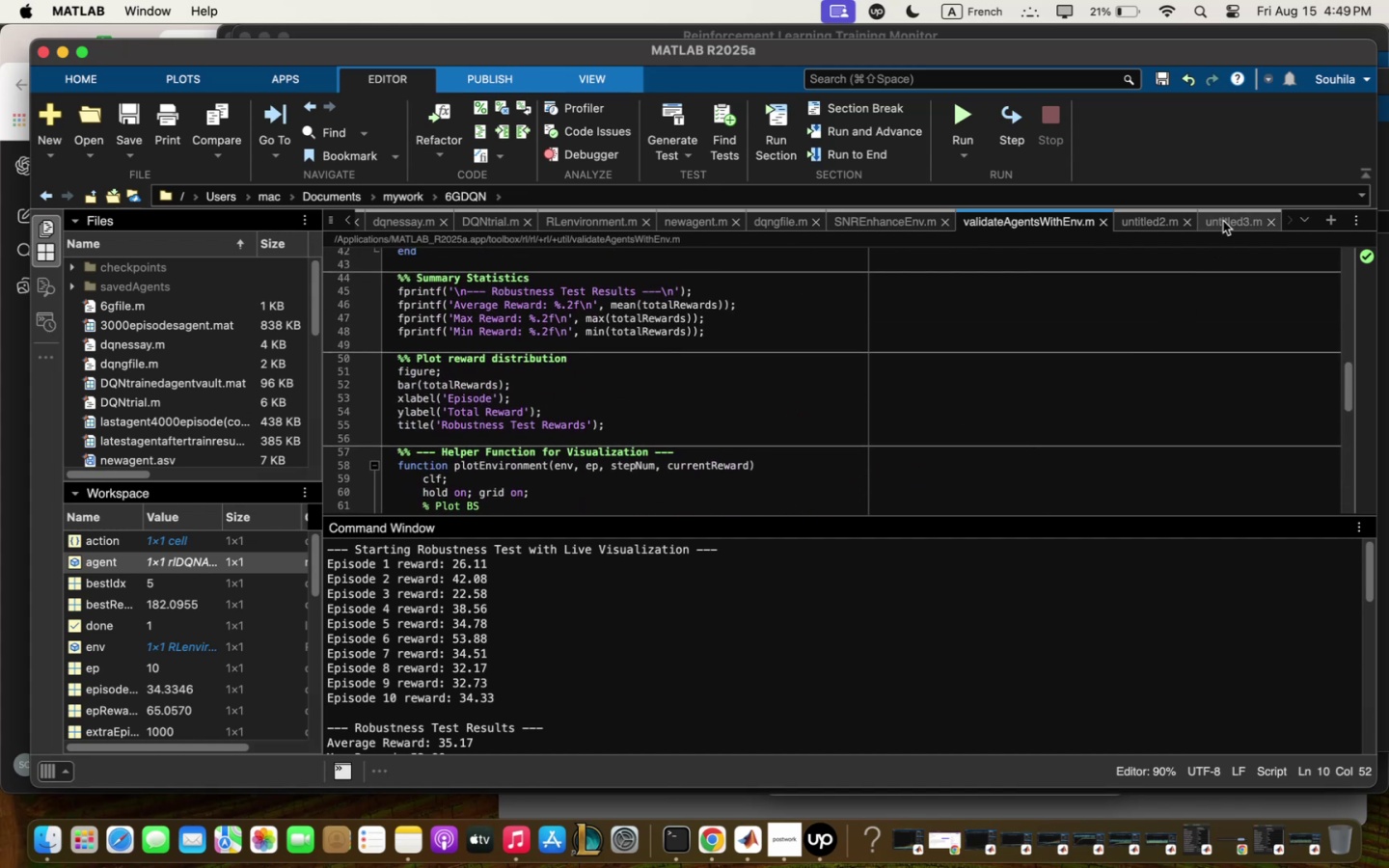 
left_click([994, 402])
 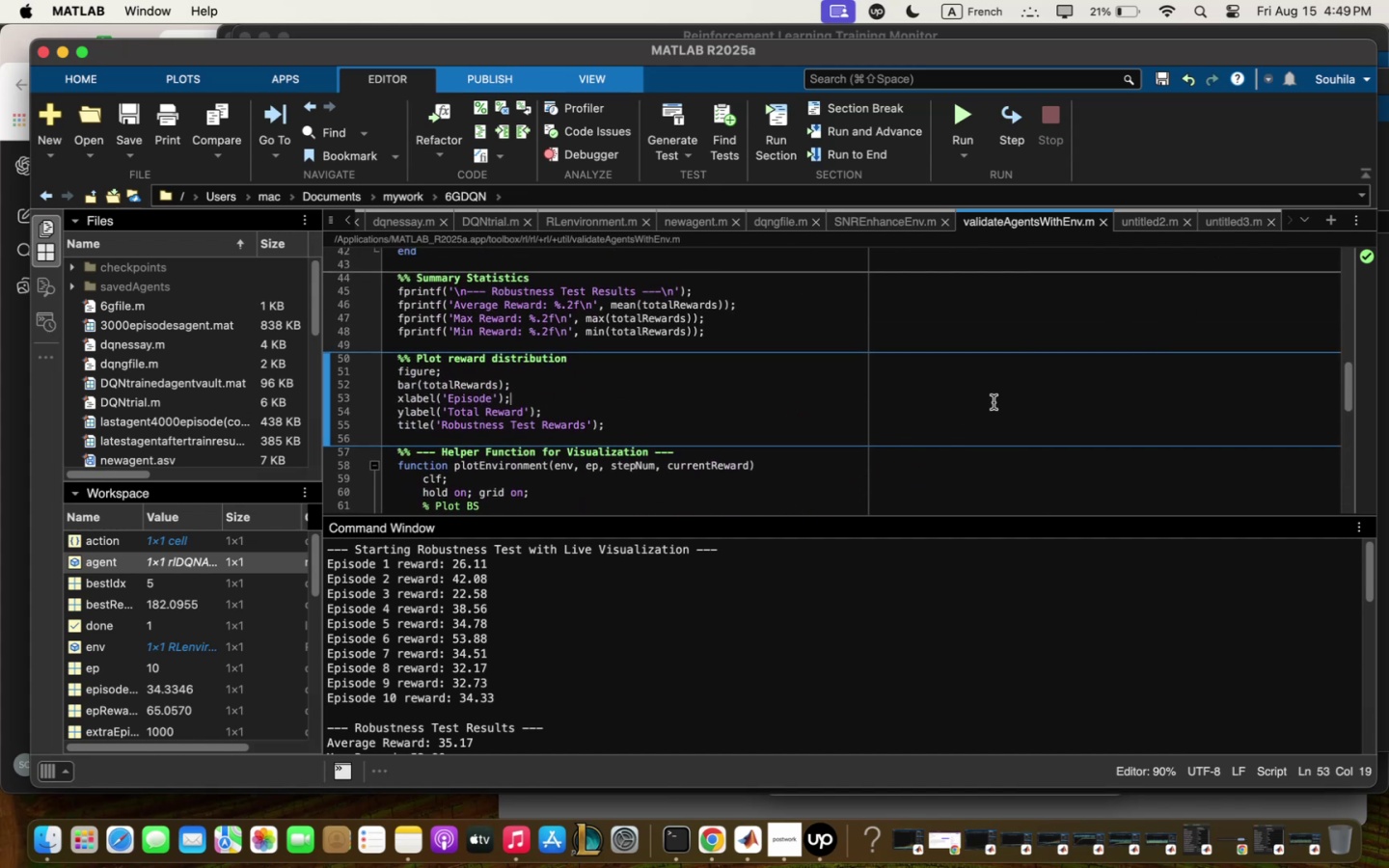 
key(Meta+Q)
 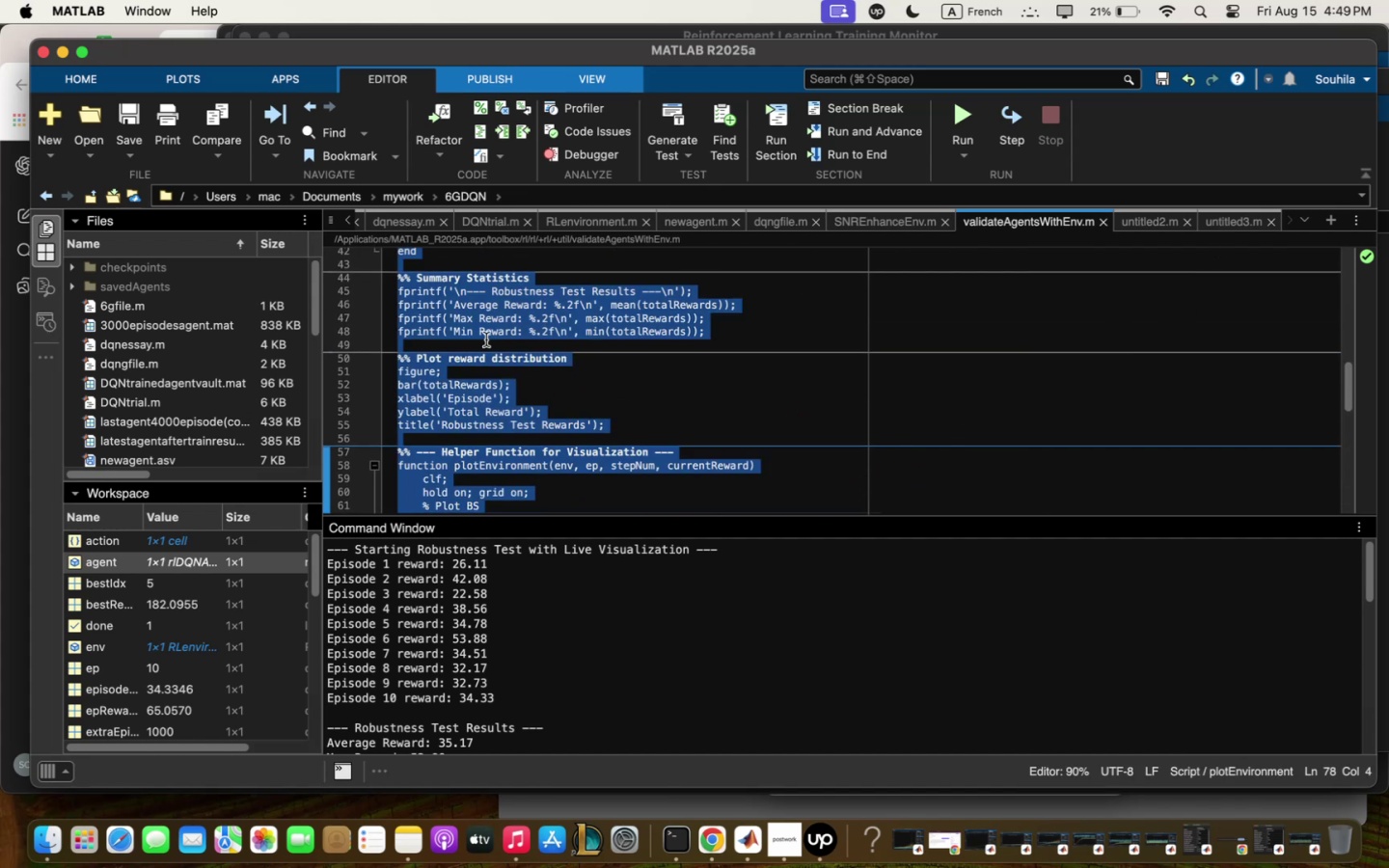 
right_click([488, 333])
 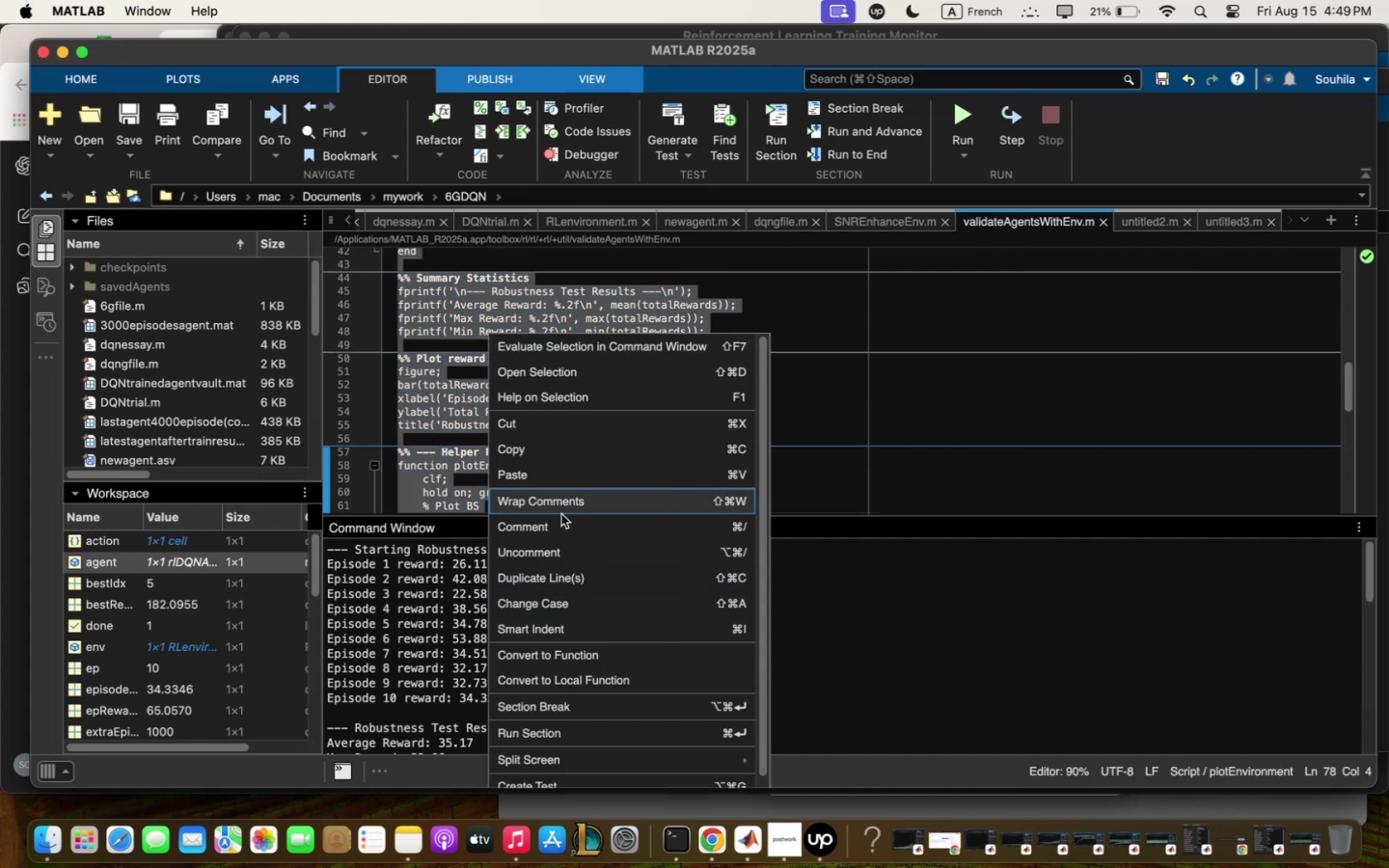 
left_click([560, 518])
 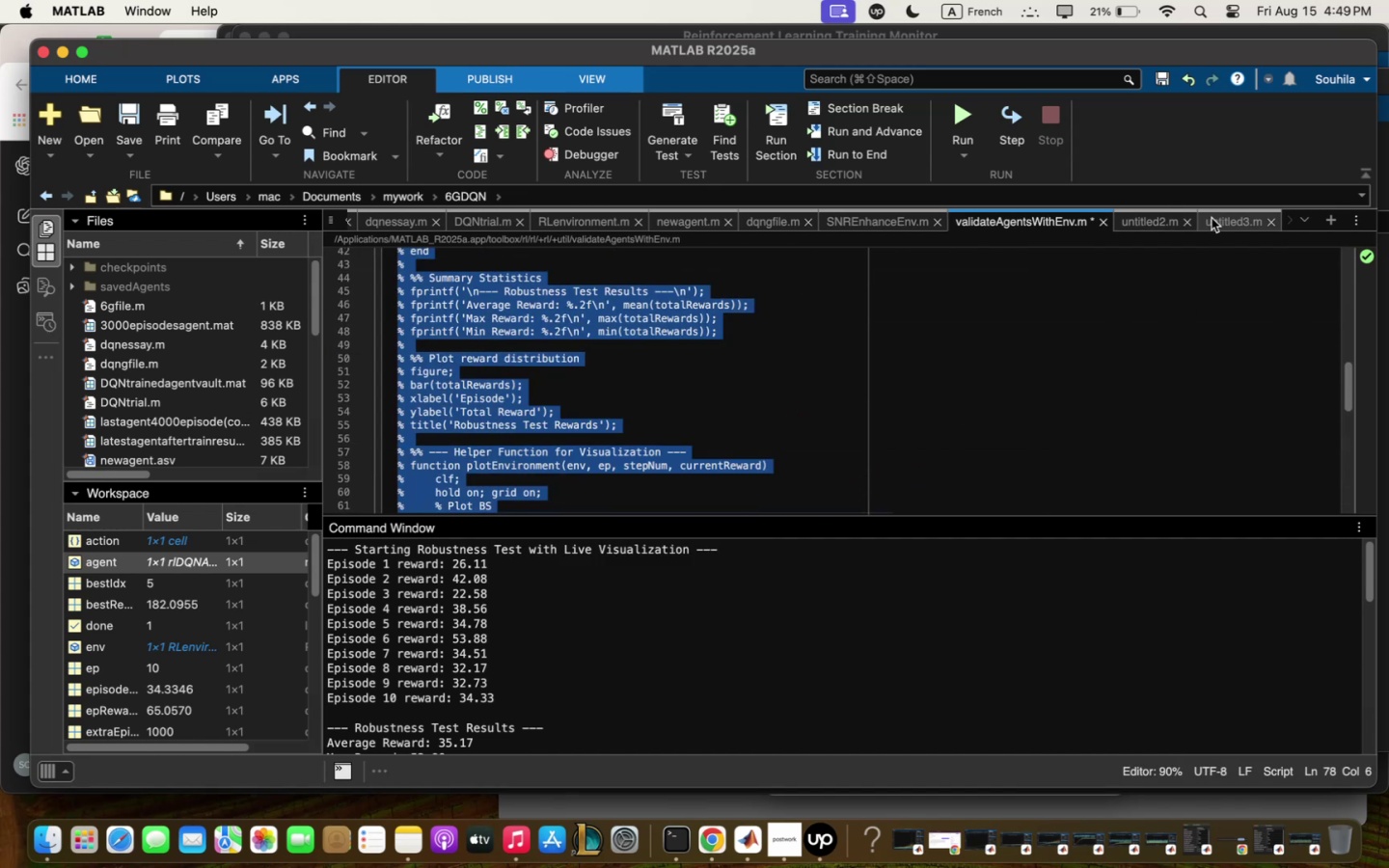 
left_click([1213, 217])
 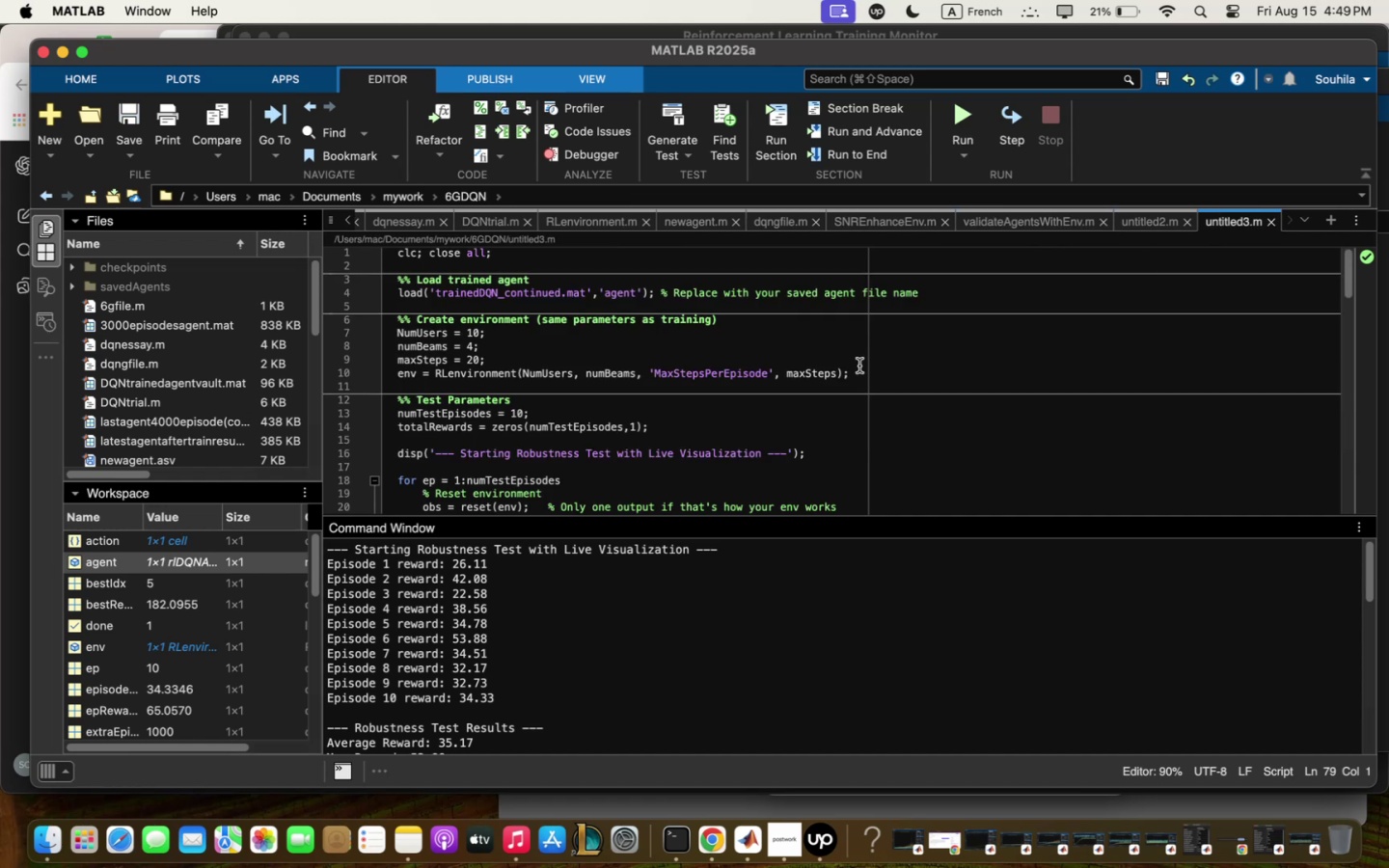 
left_click([859, 366])
 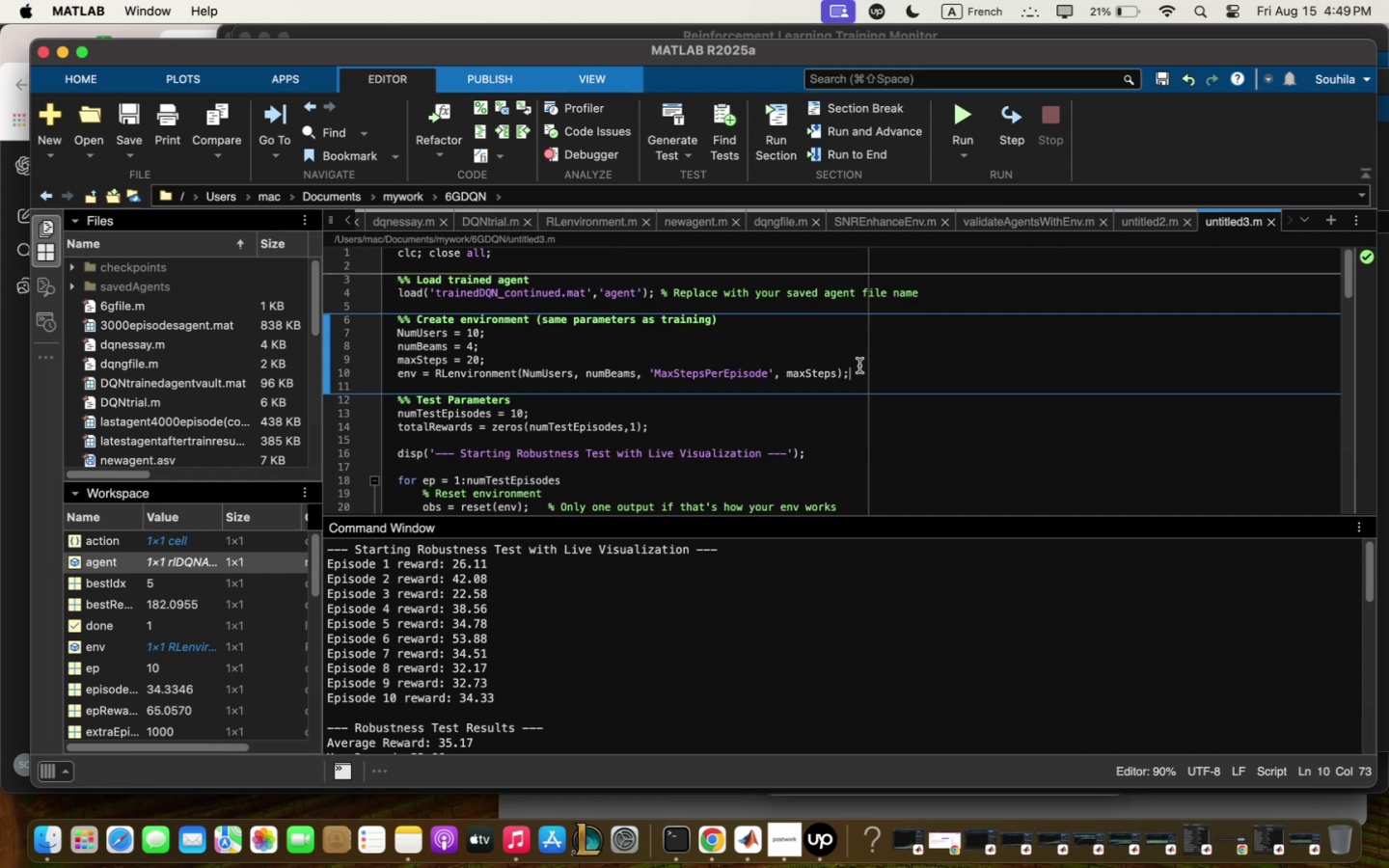 
key(Meta+Q)
 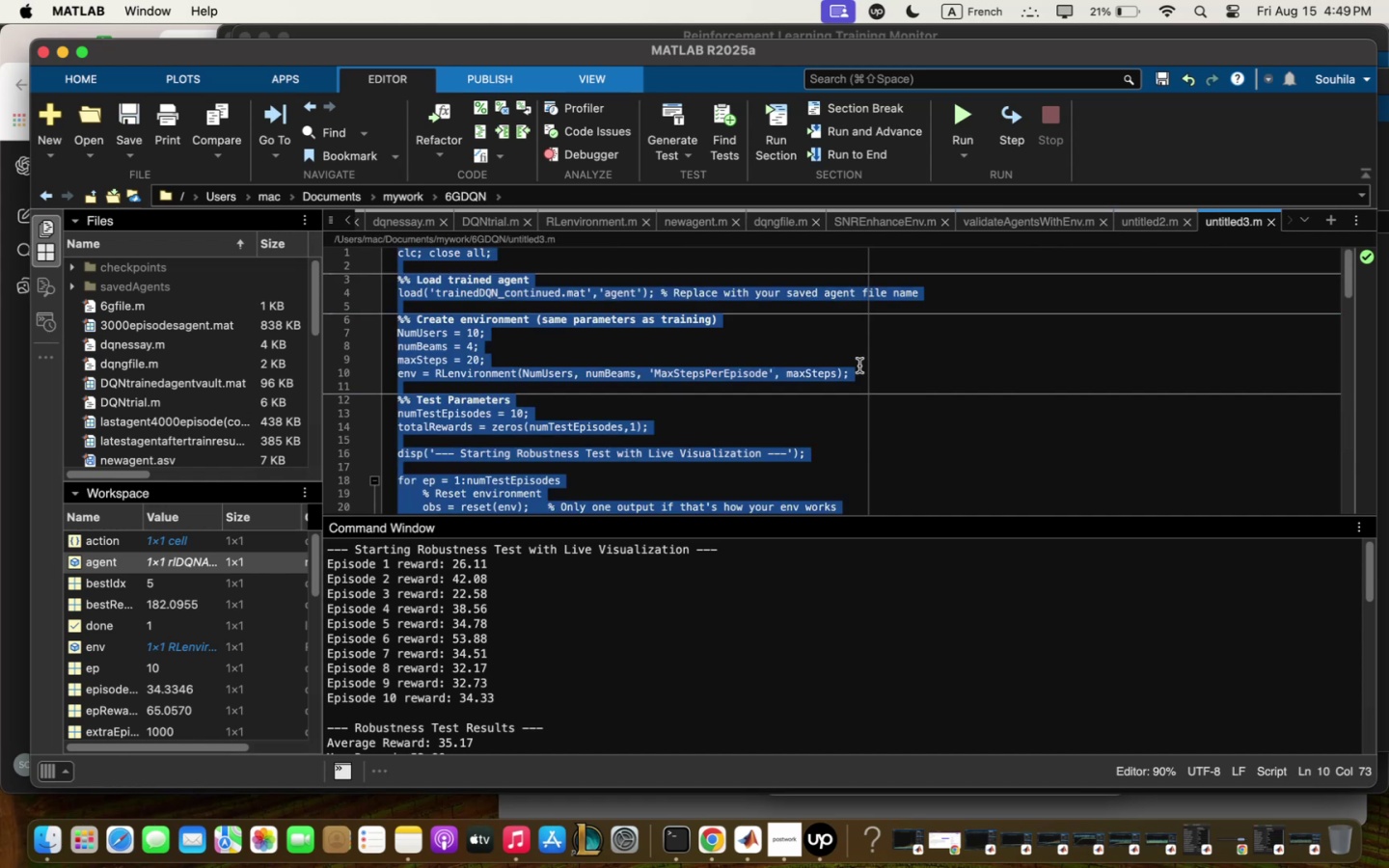 
key(Meta+C)
 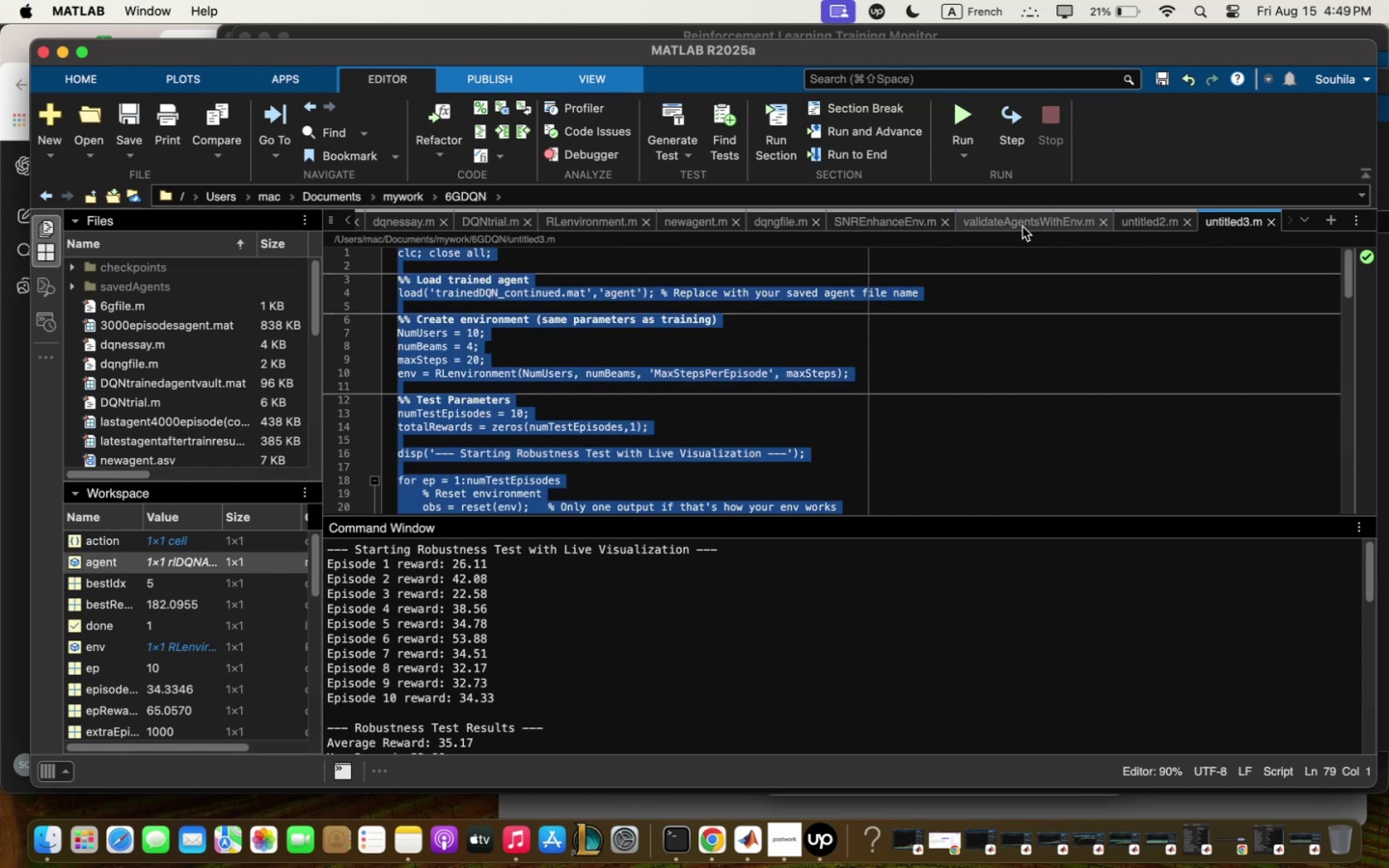 
left_click([1022, 227])
 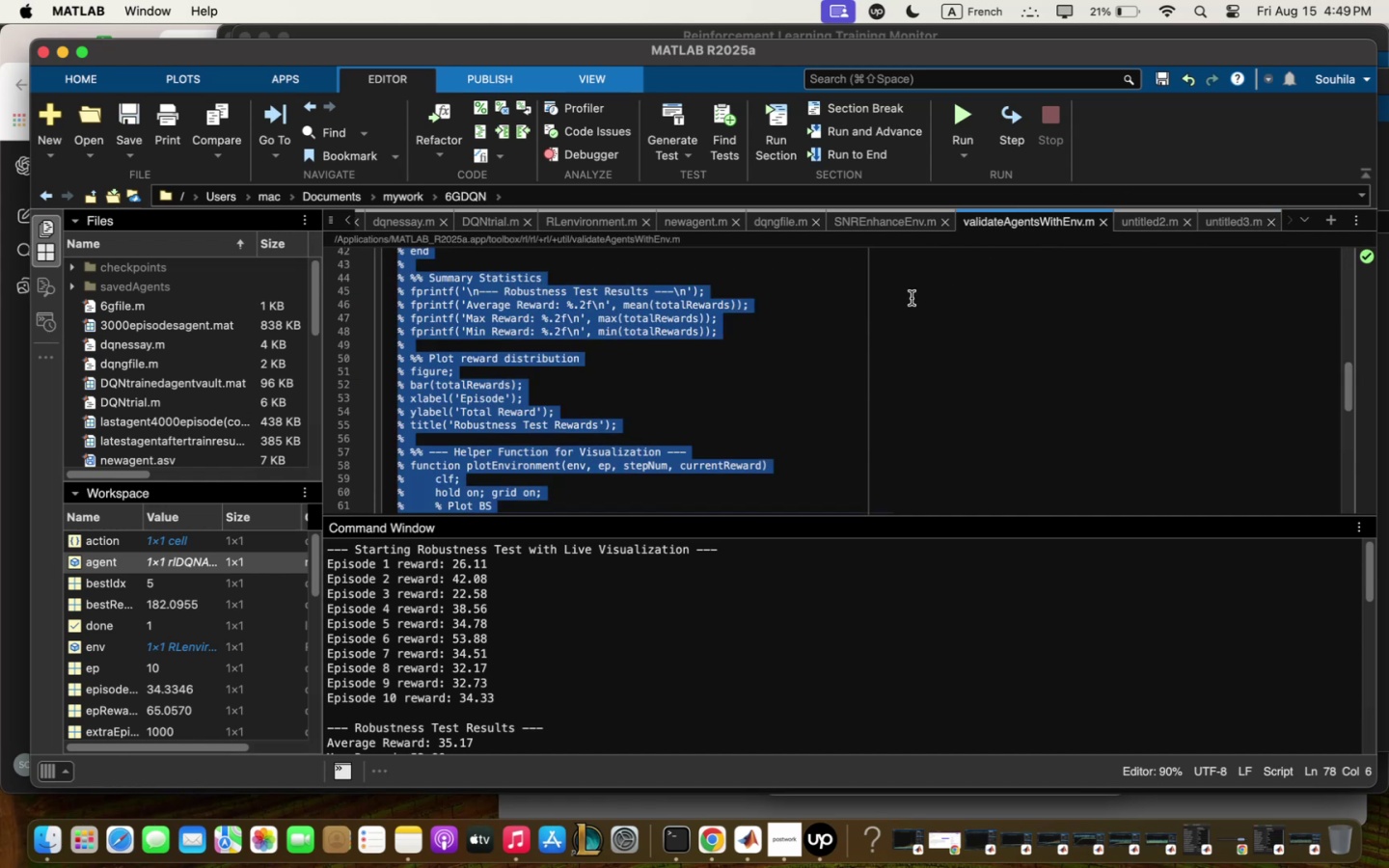 
scroll: coordinate [871, 329], scroll_direction: up, amount: 42.0
 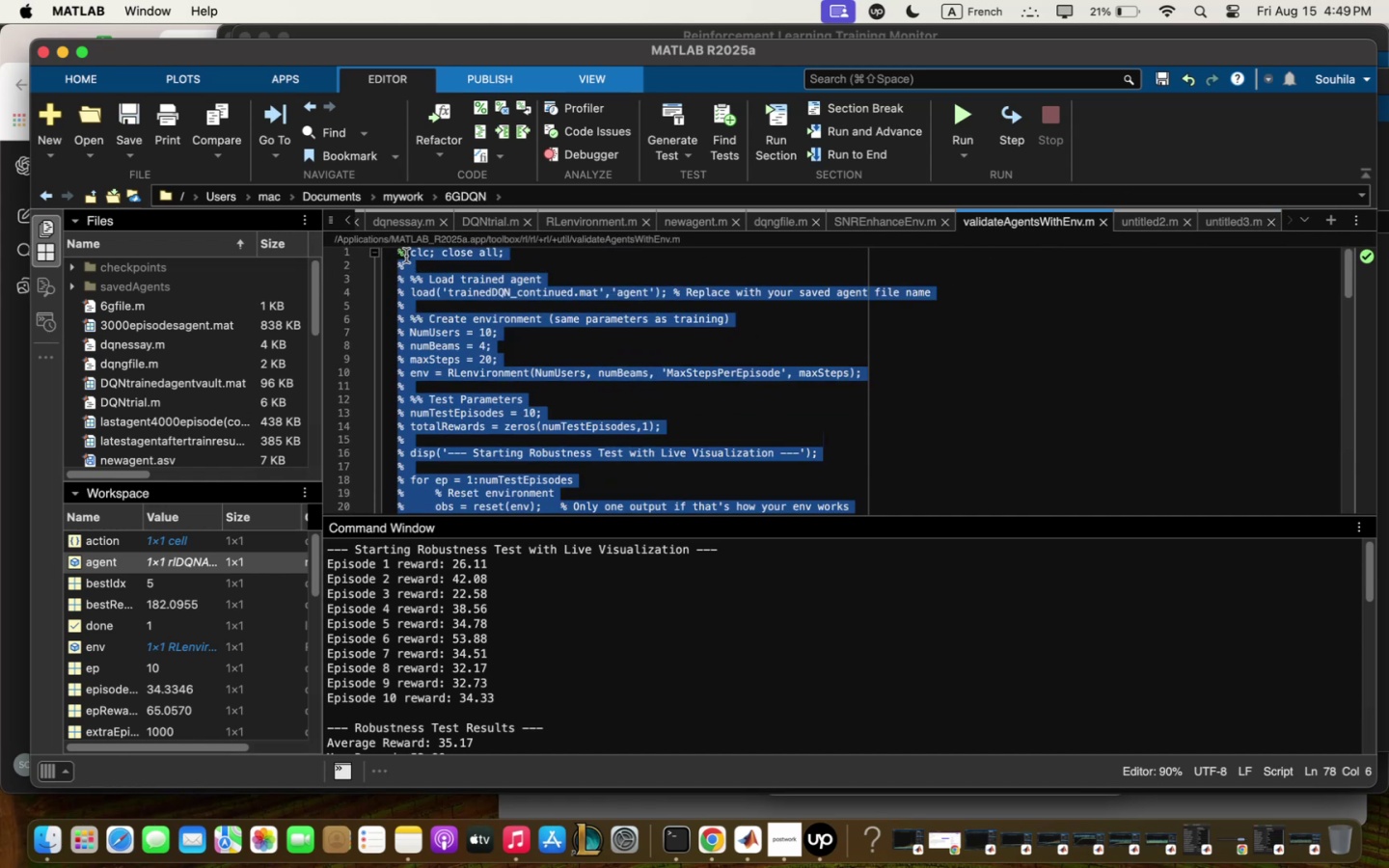 
left_click([401, 255])
 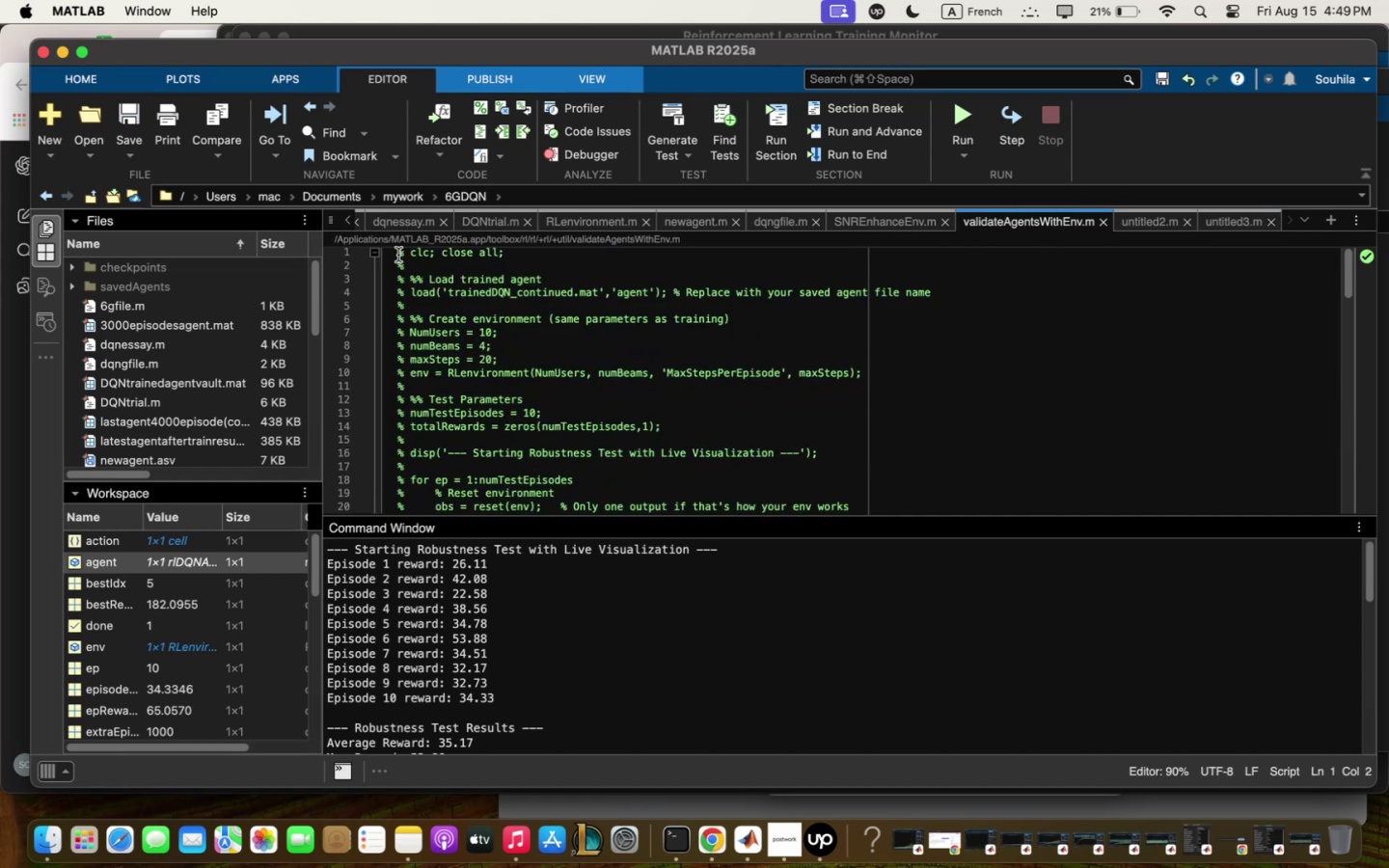 
left_click([397, 255])
 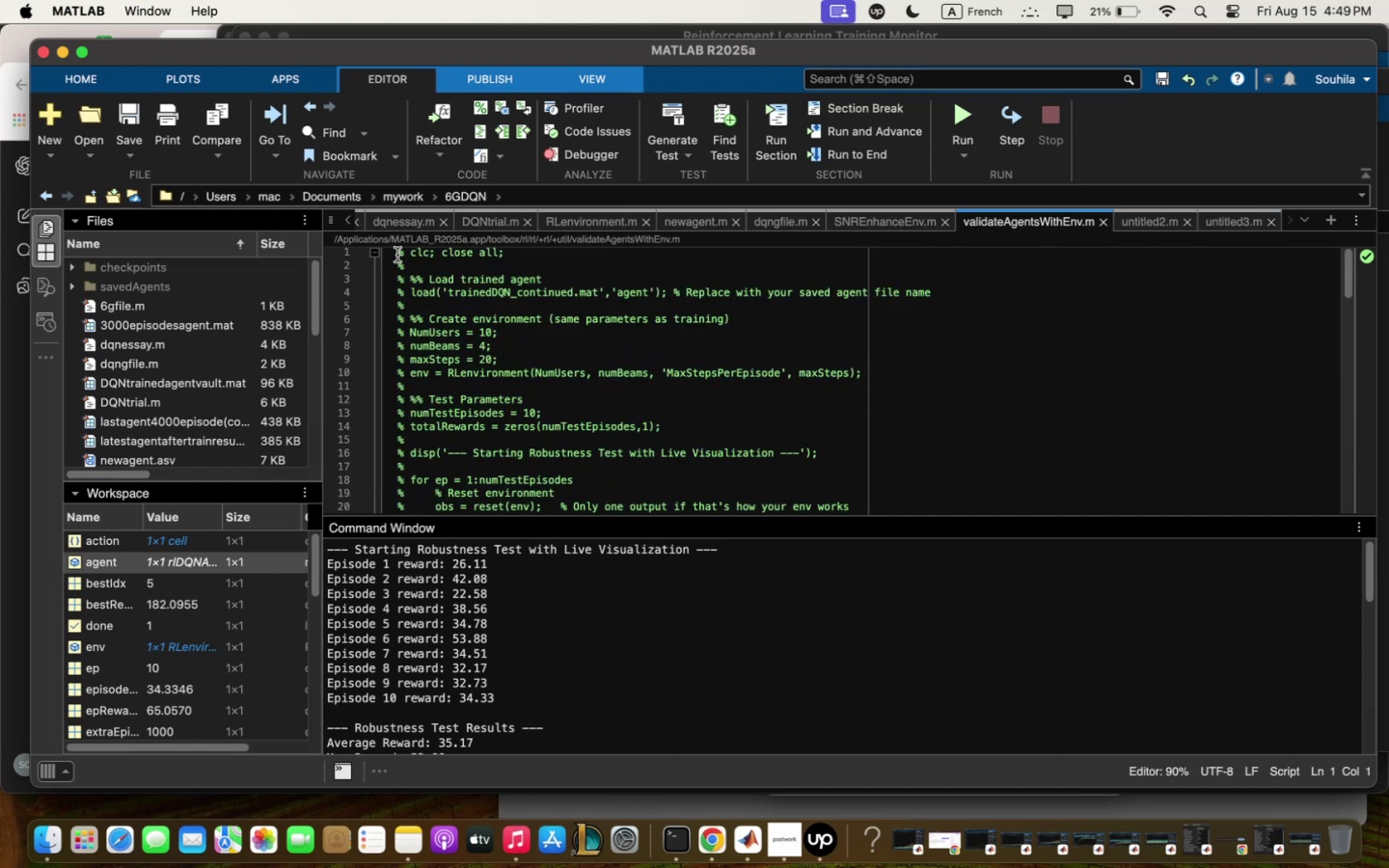 
key(Enter)
 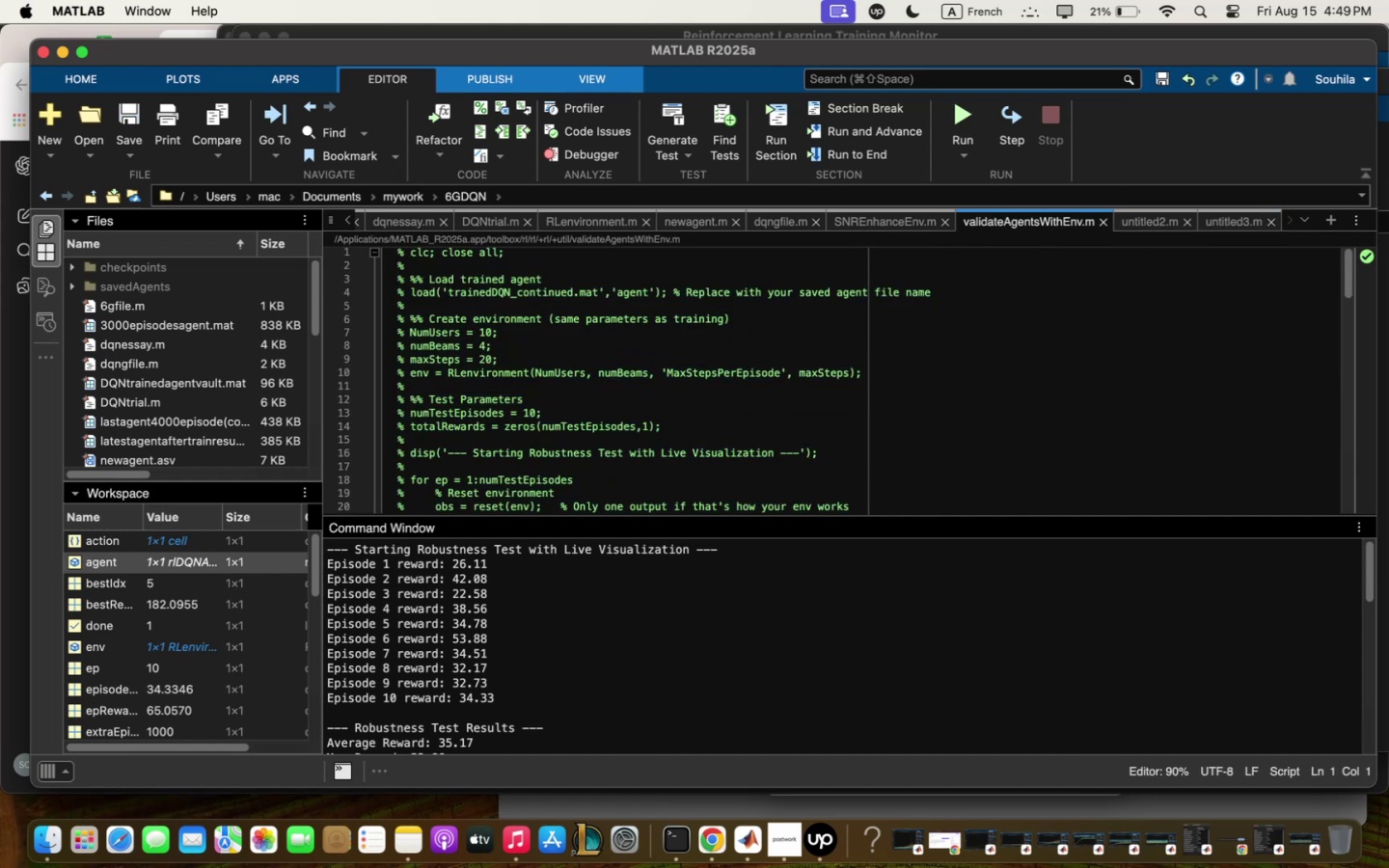 
key(Enter)
 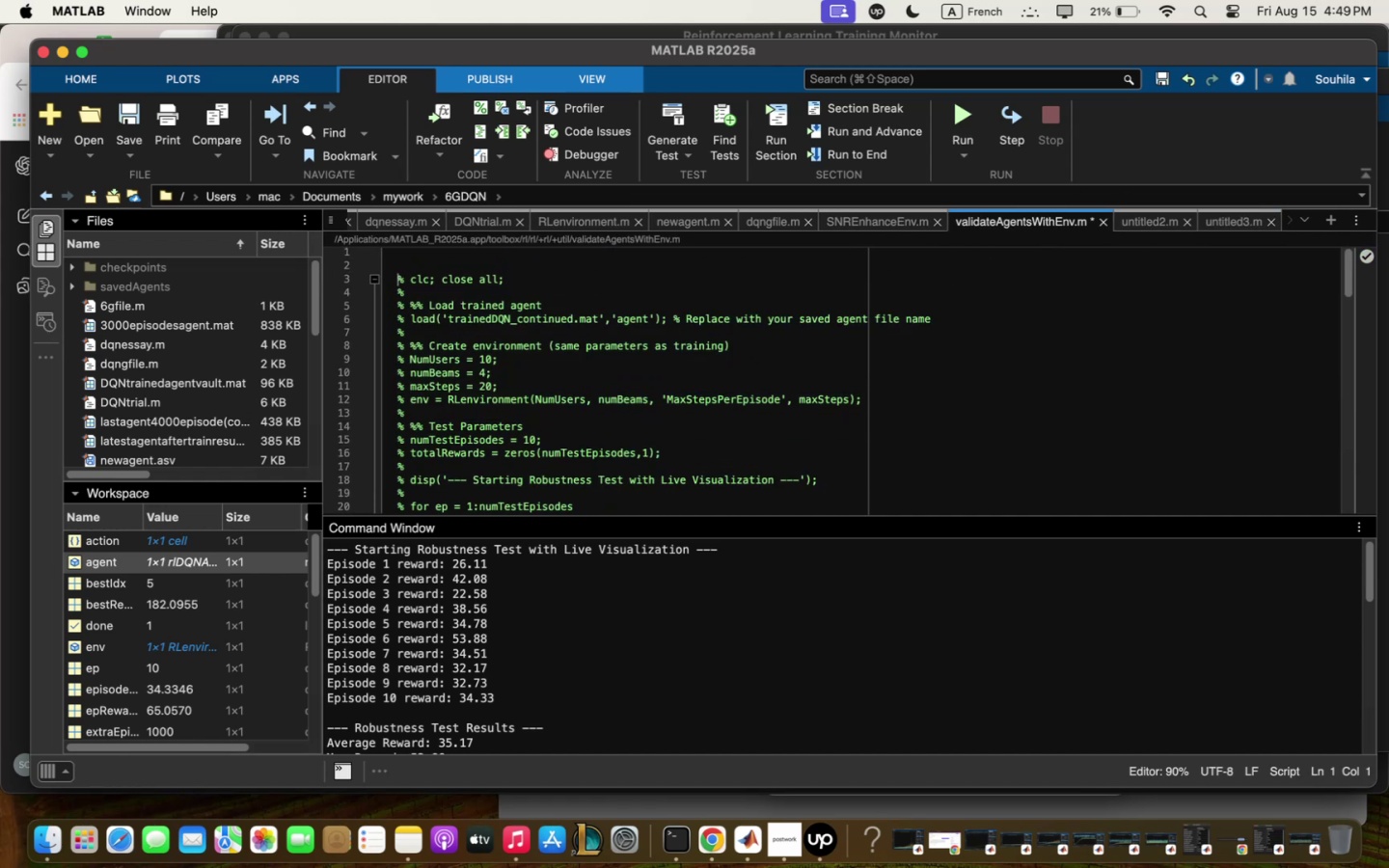 
key(Enter)
 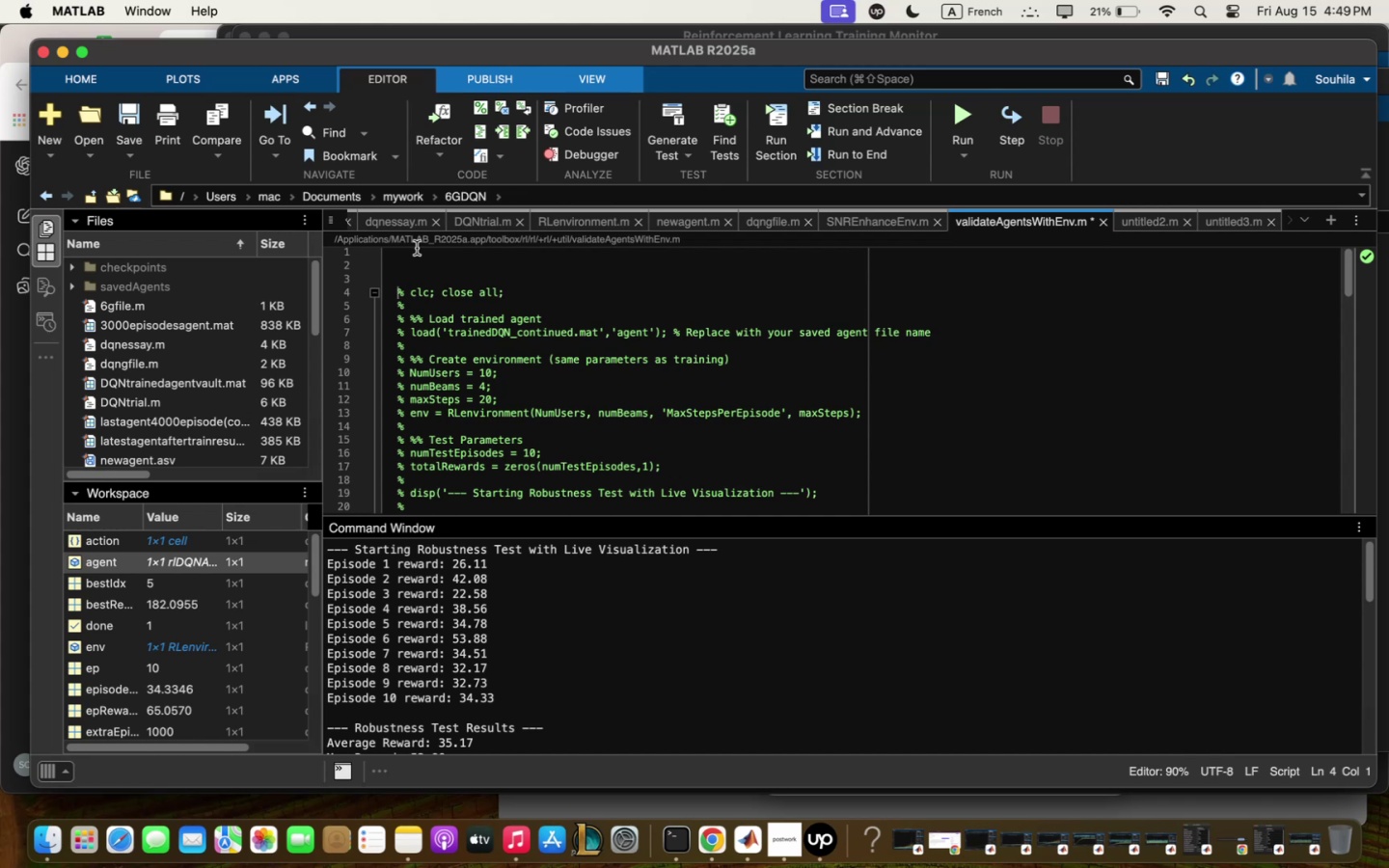 
left_click([416, 257])
 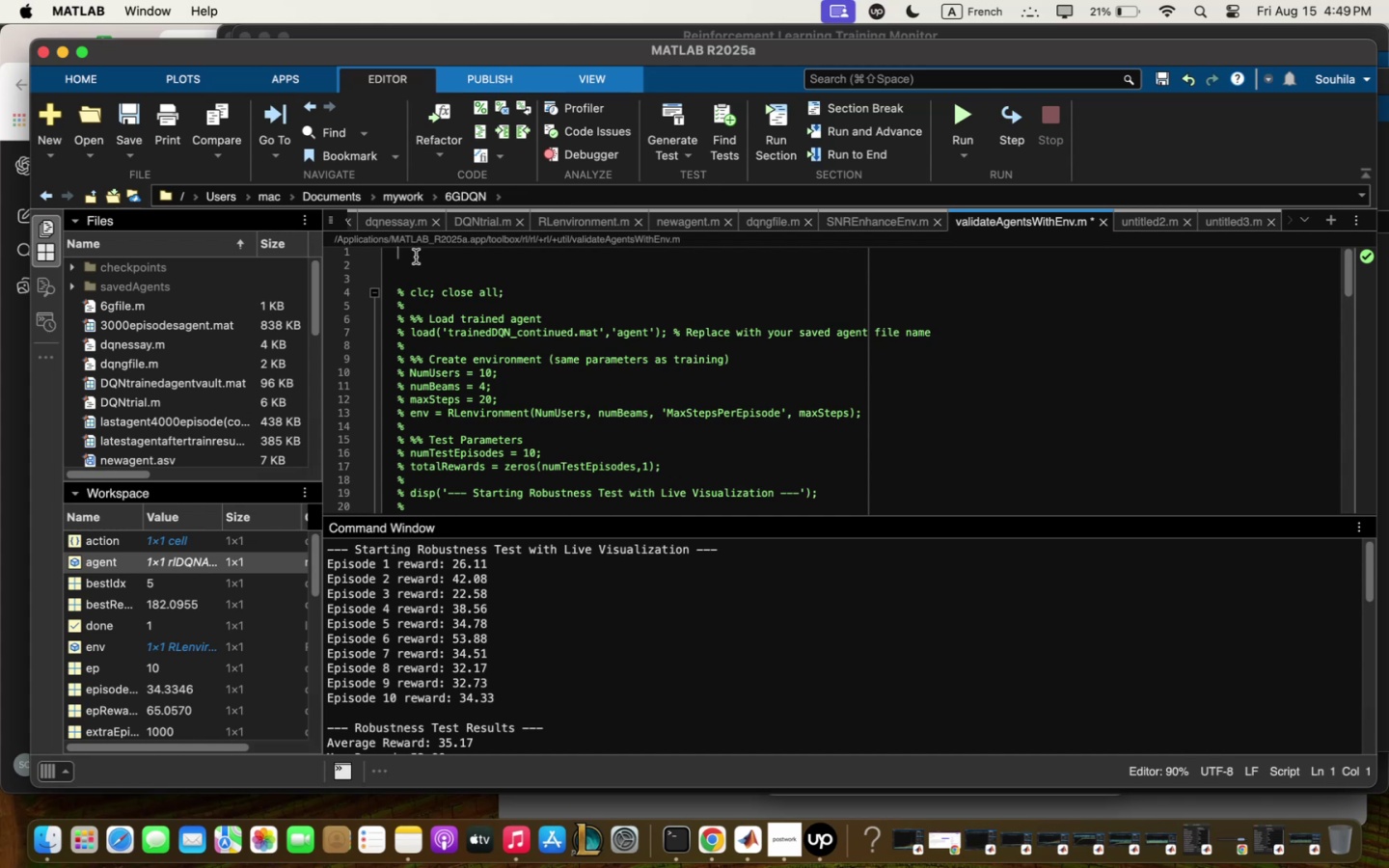 
key(Meta+V)
 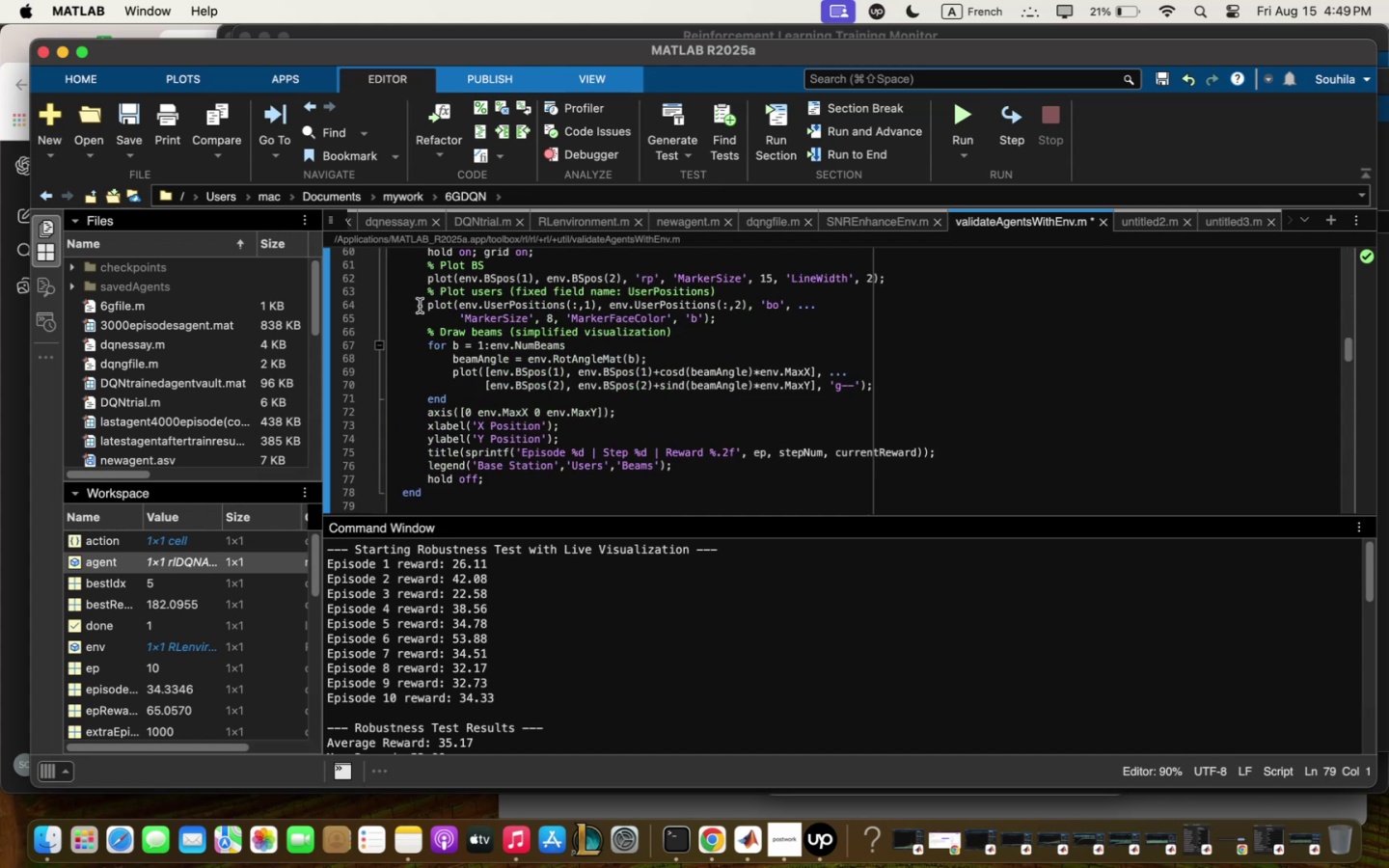 
scroll: coordinate [424, 318], scroll_direction: up, amount: 19.0
 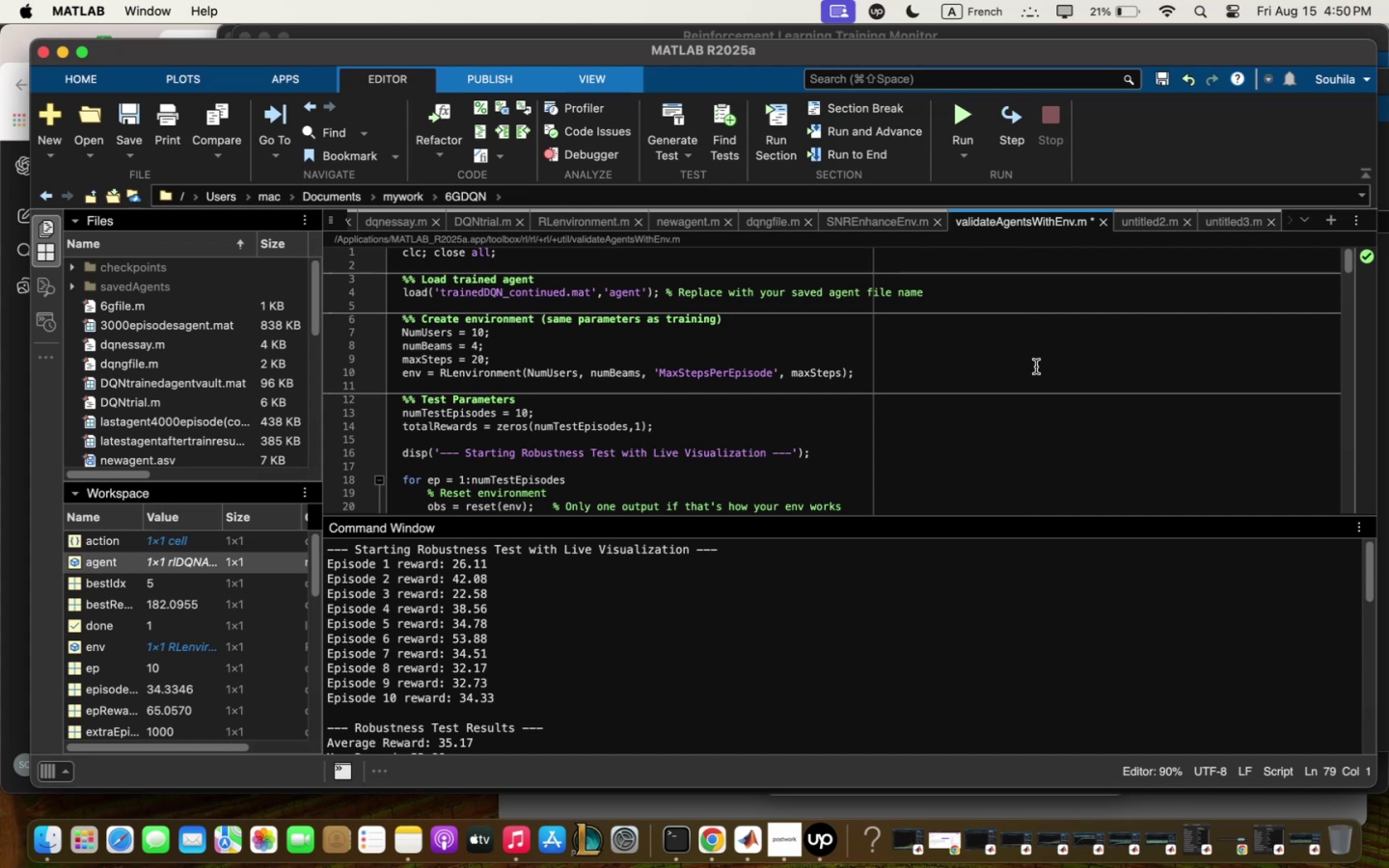 
wait(79.07)
 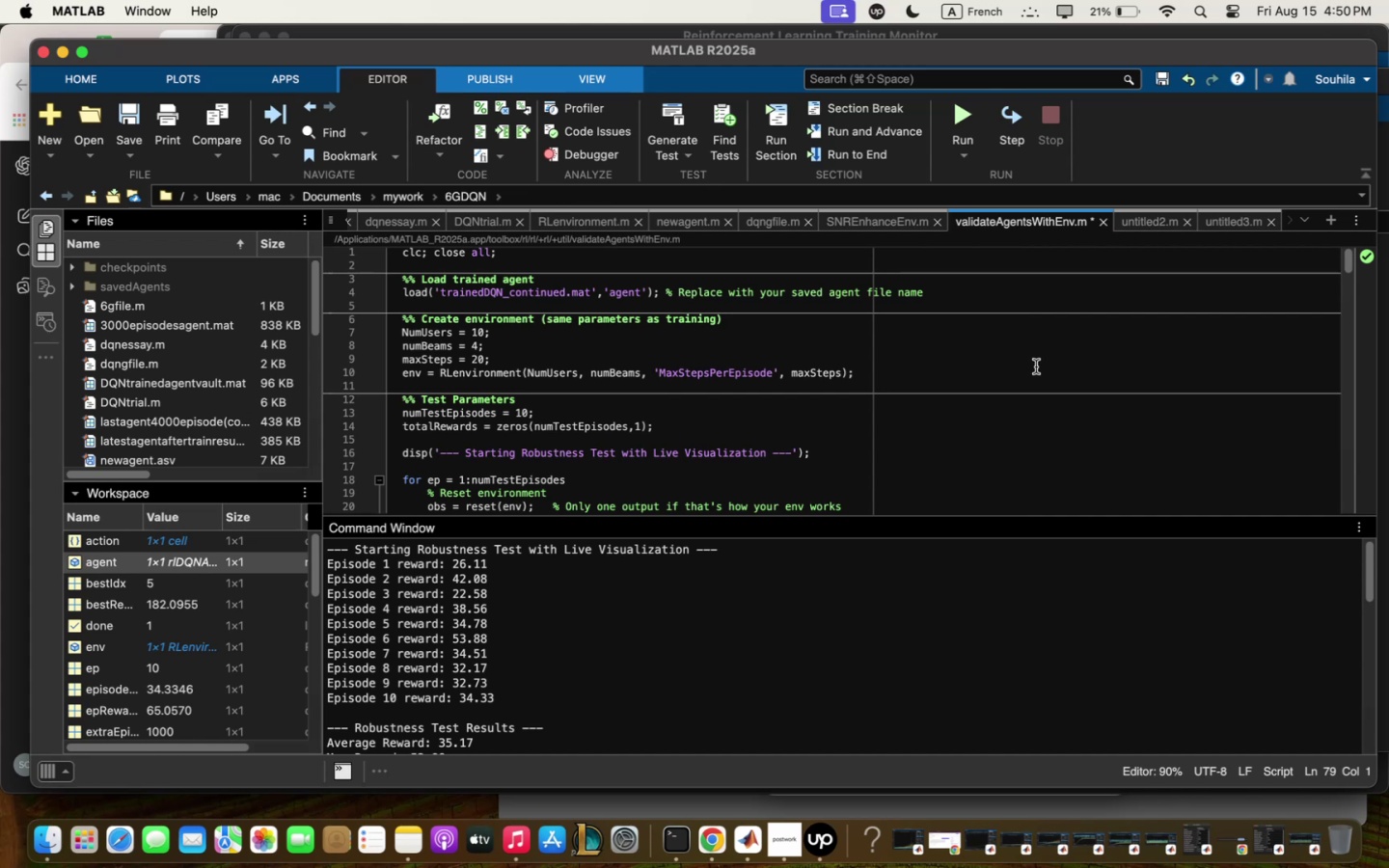 
scroll: coordinate [961, 344], scroll_direction: down, amount: 3.0
 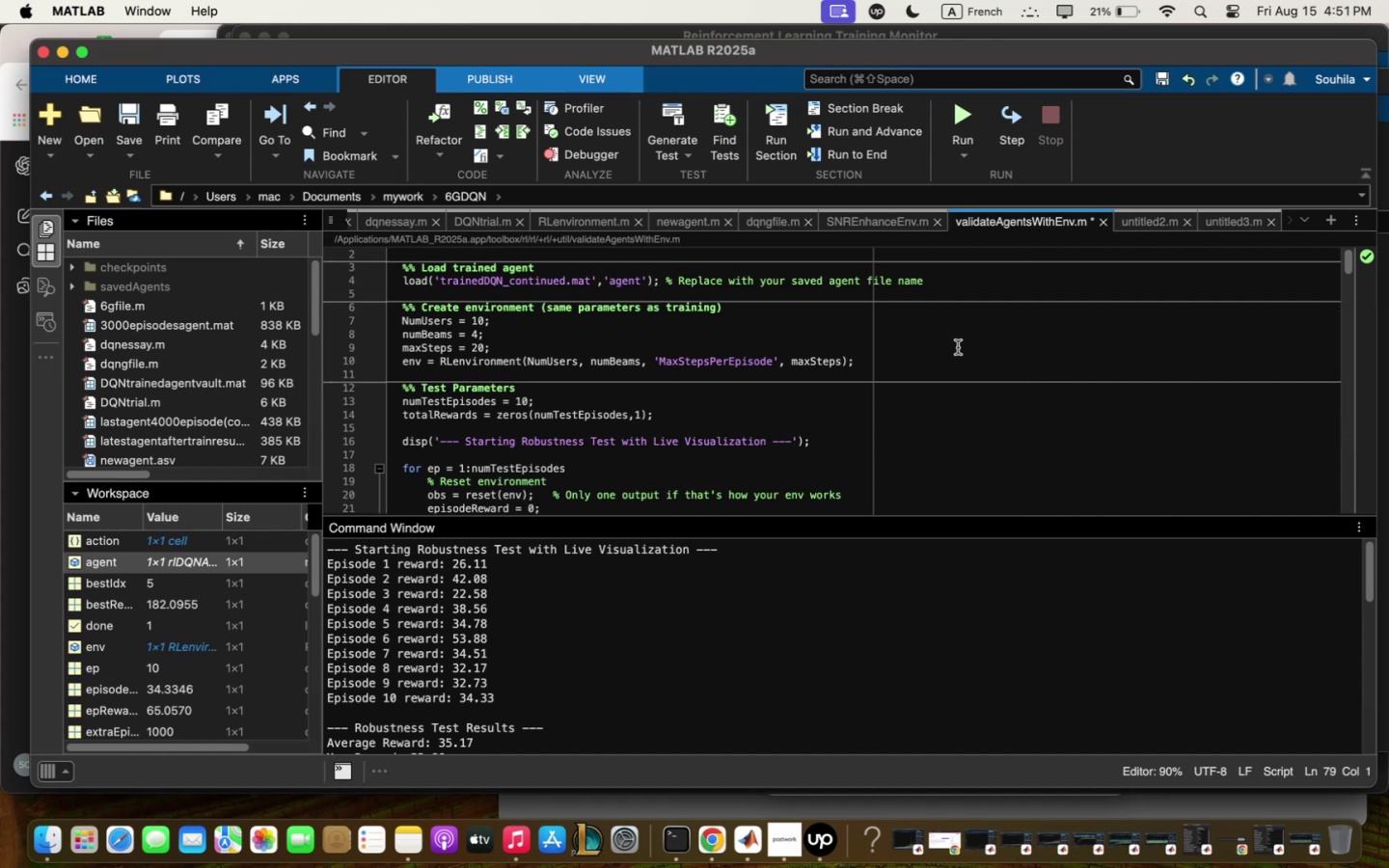 
wait(14.07)
 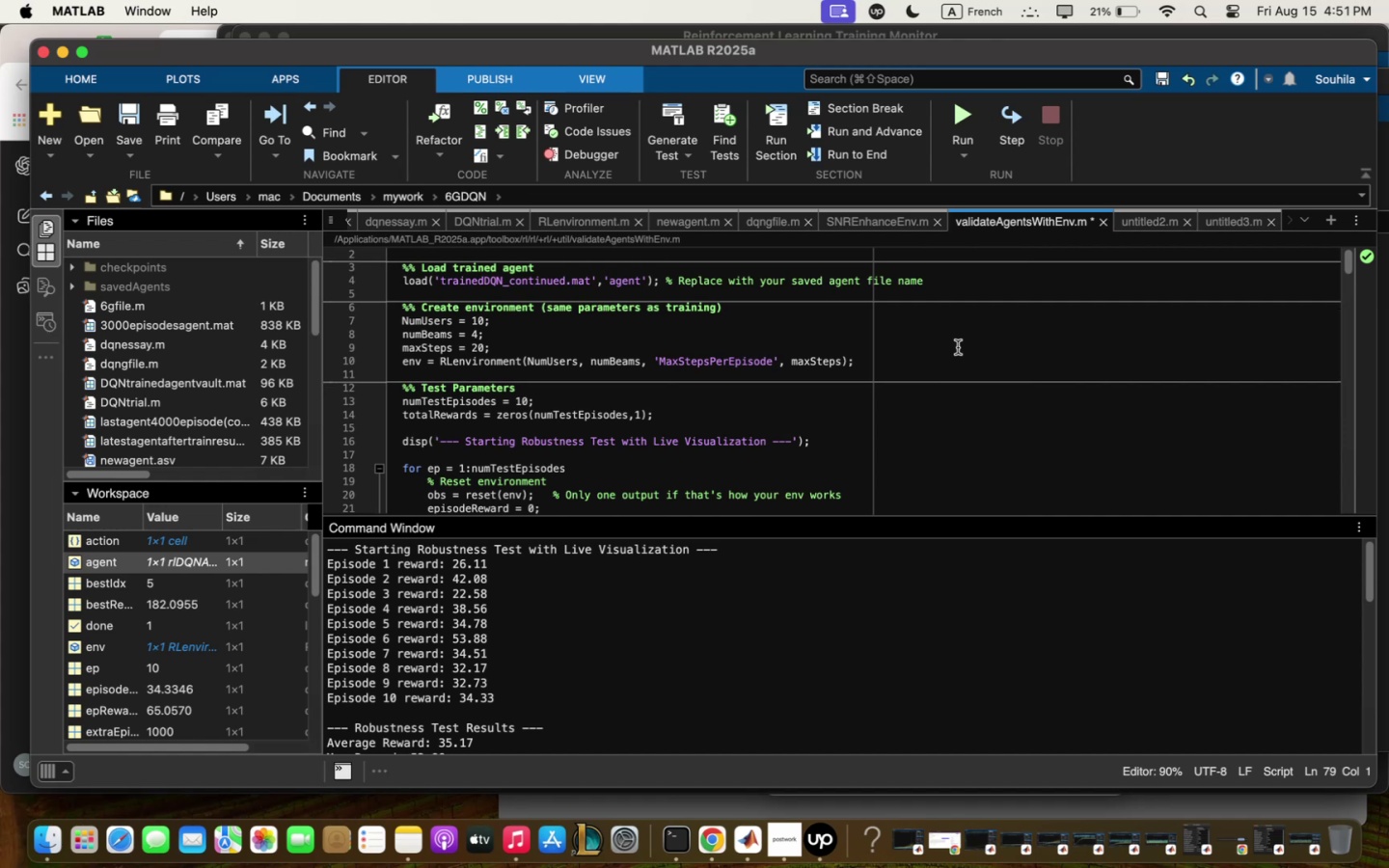 
scroll: coordinate [932, 364], scroll_direction: down, amount: 3.0
 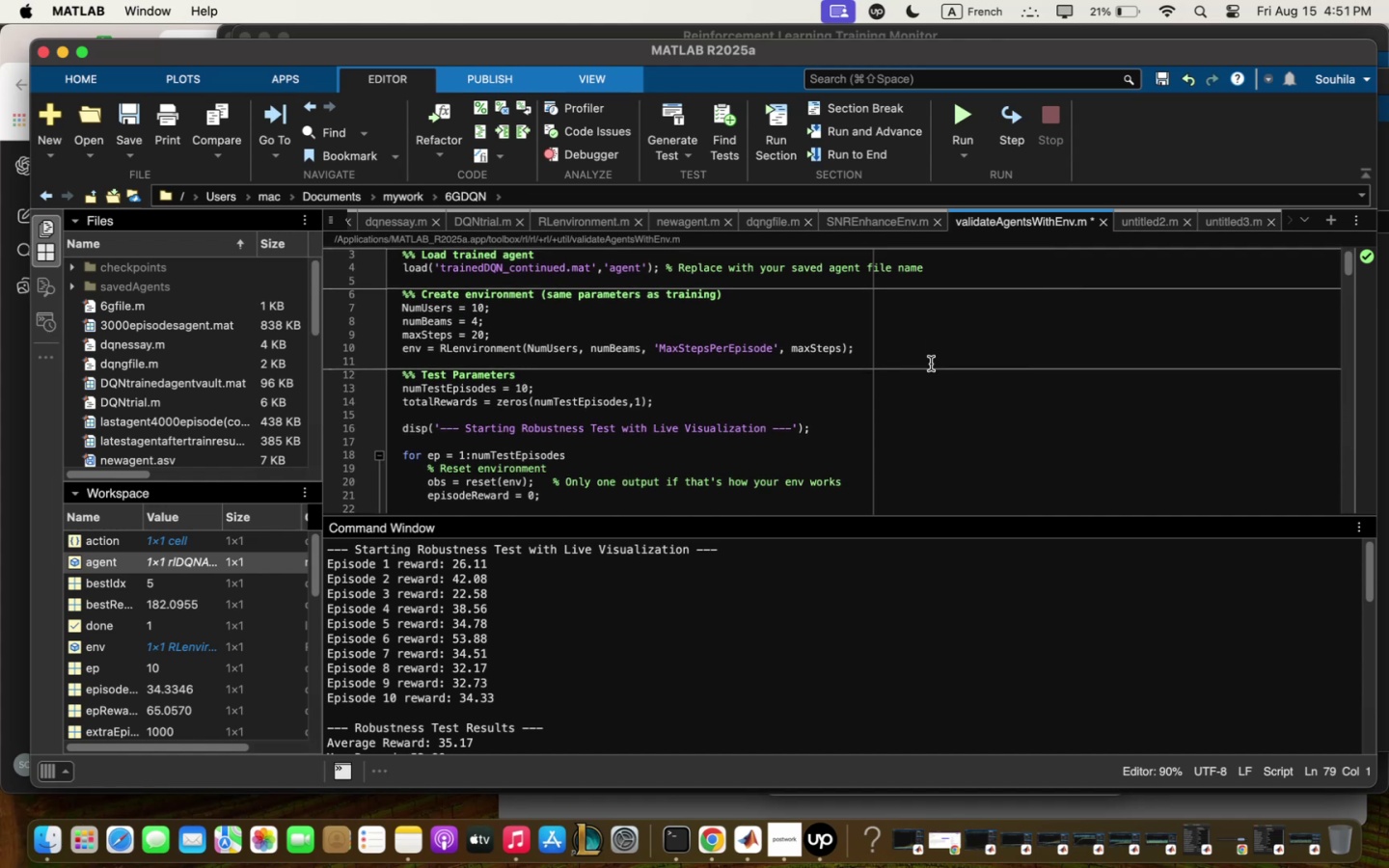 
scroll: coordinate [930, 364], scroll_direction: up, amount: 13.0
 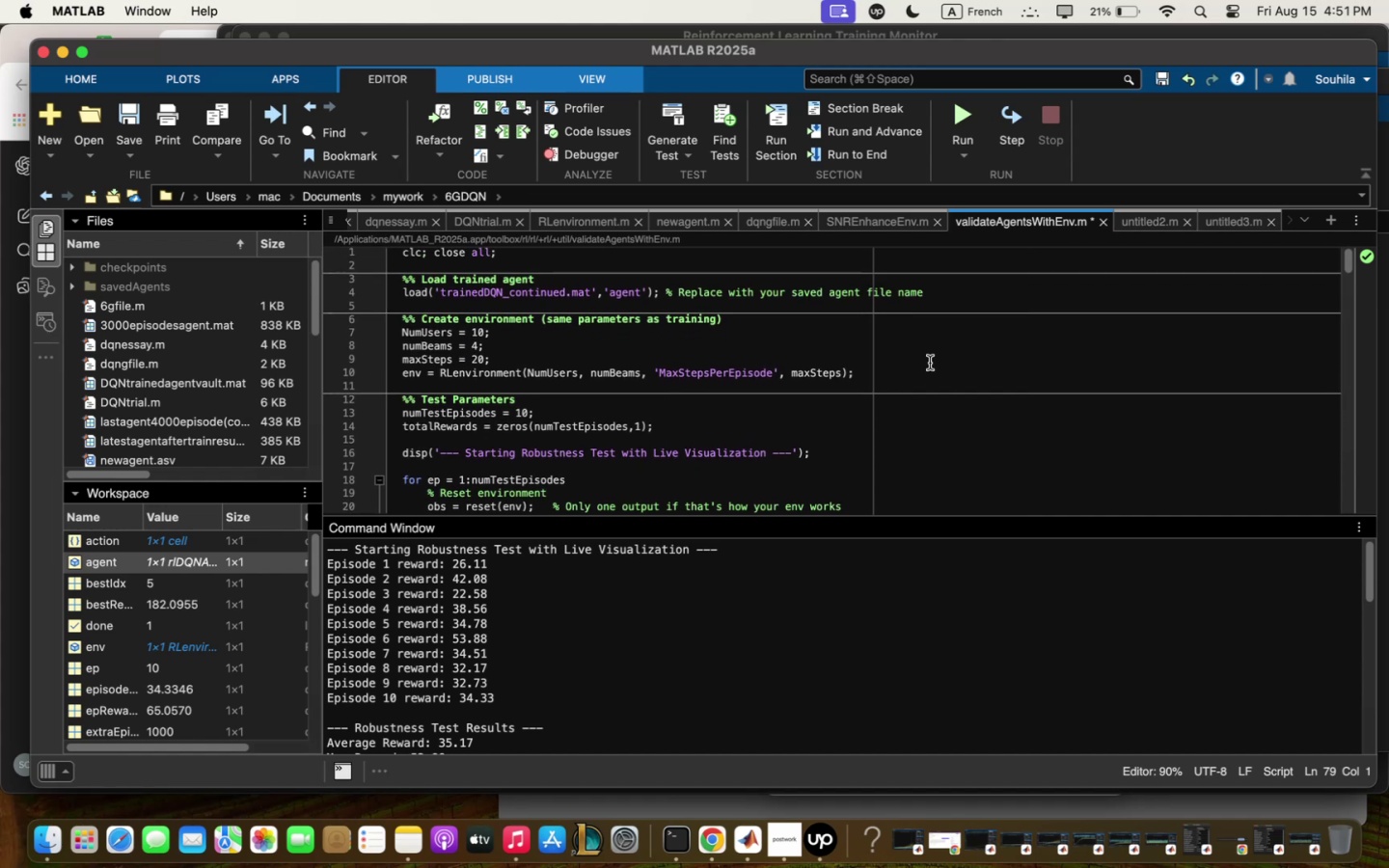 
scroll: coordinate [930, 363], scroll_direction: down, amount: 24.0
 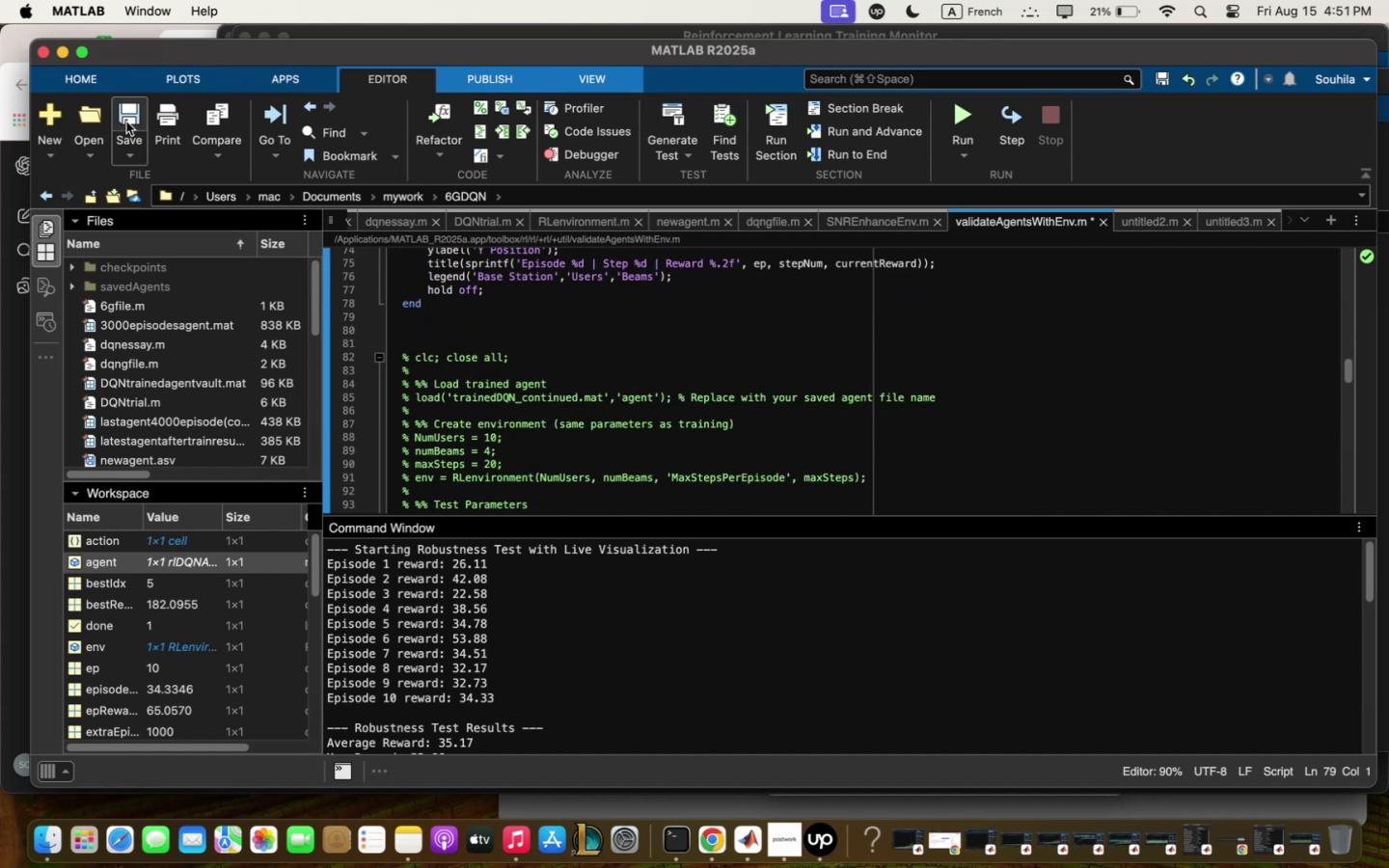 
left_click([129, 120])
 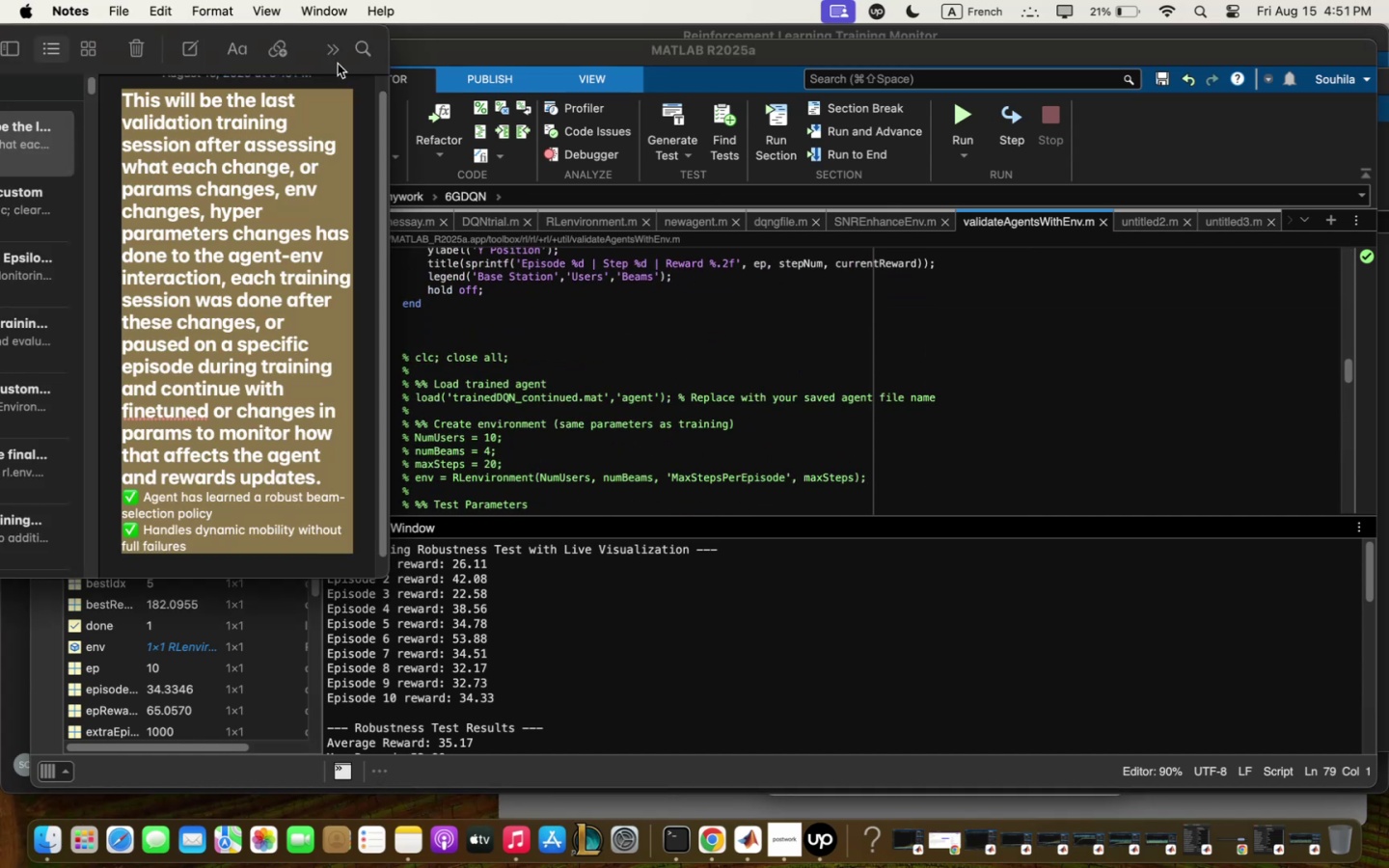 
left_click([191, 58])
 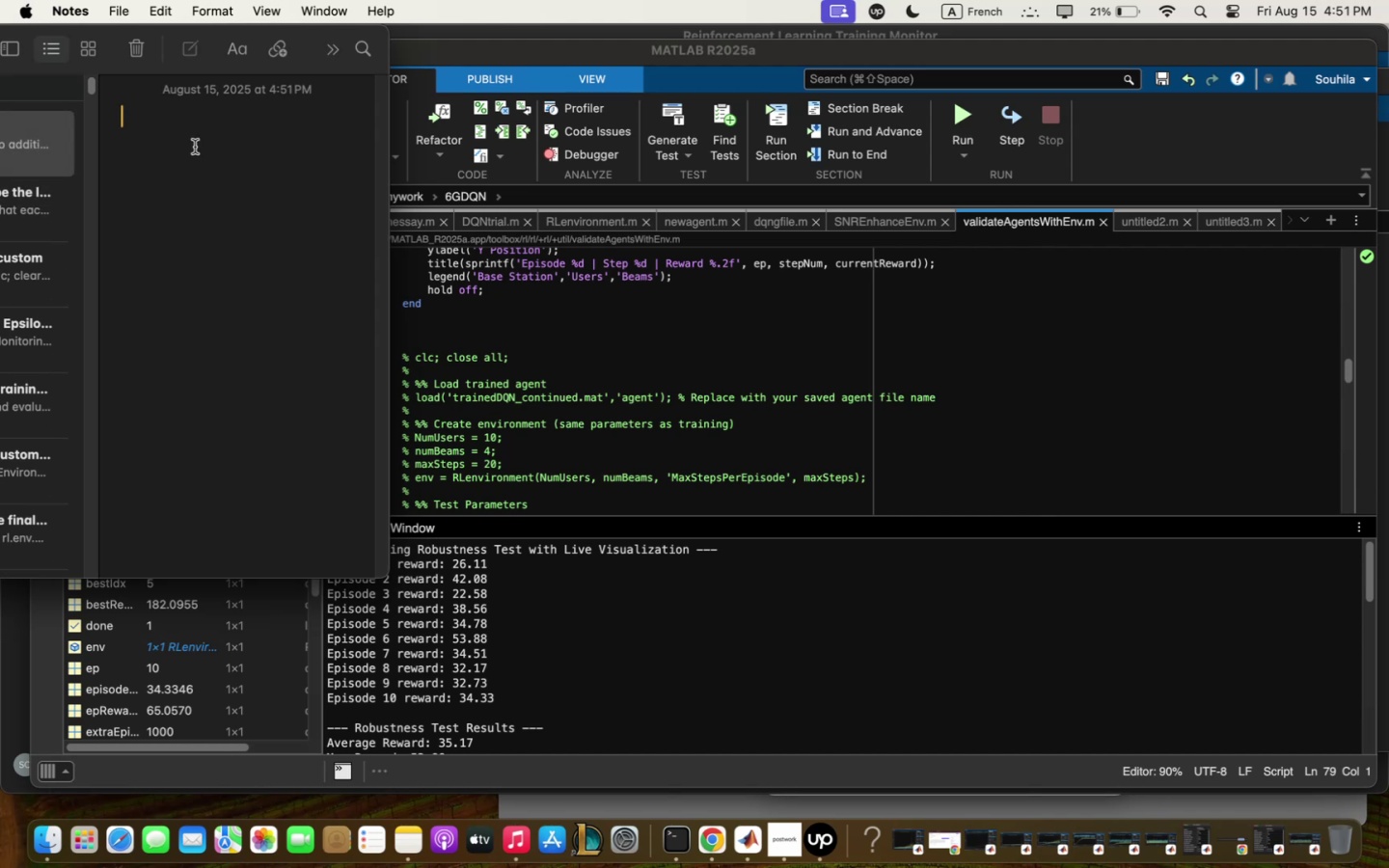 
type("" finql vqlidqtion scriptqnd robustness s)
key(Backspace)
type(test script 5 greedy test - )
 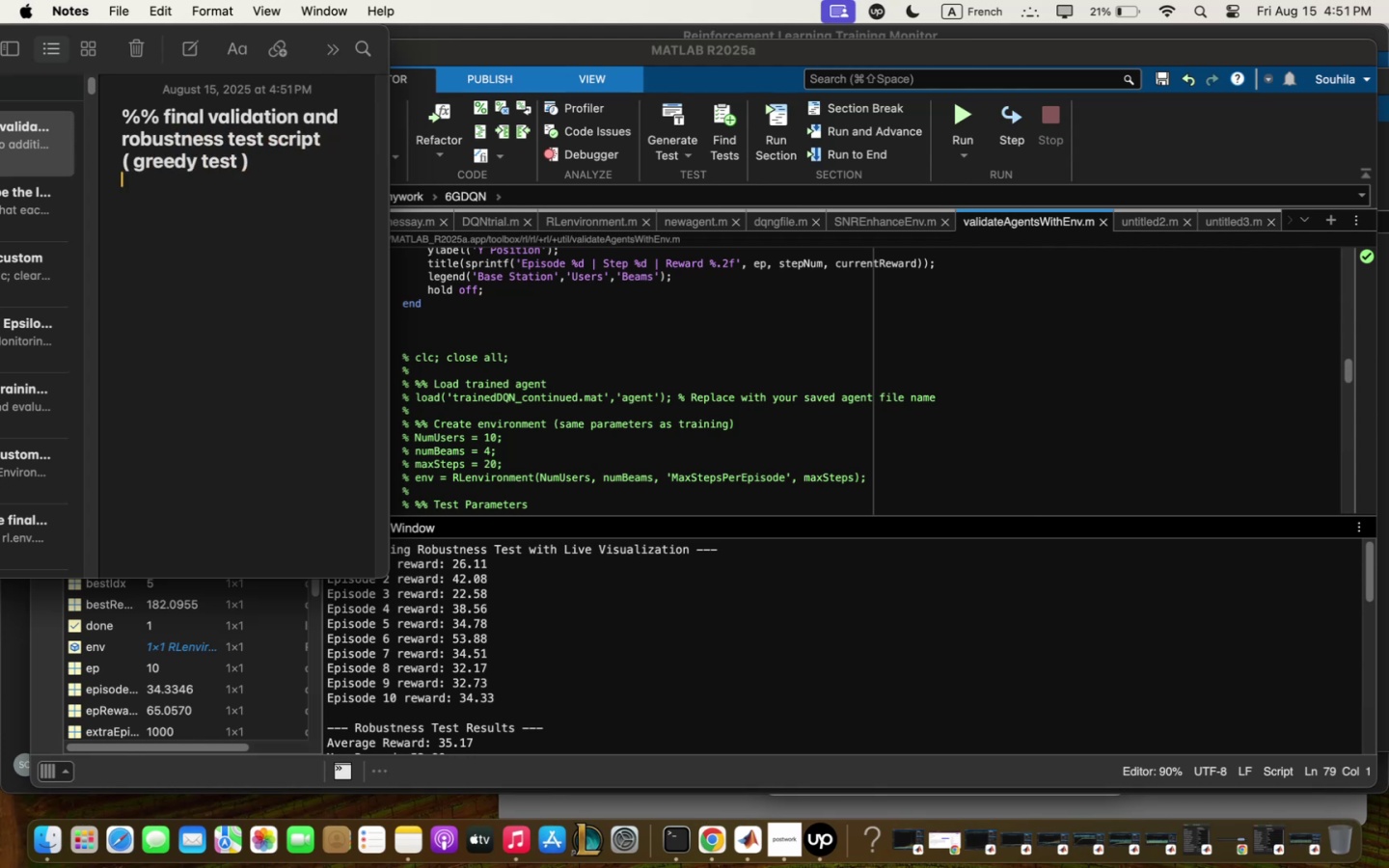 
key(Enter)
 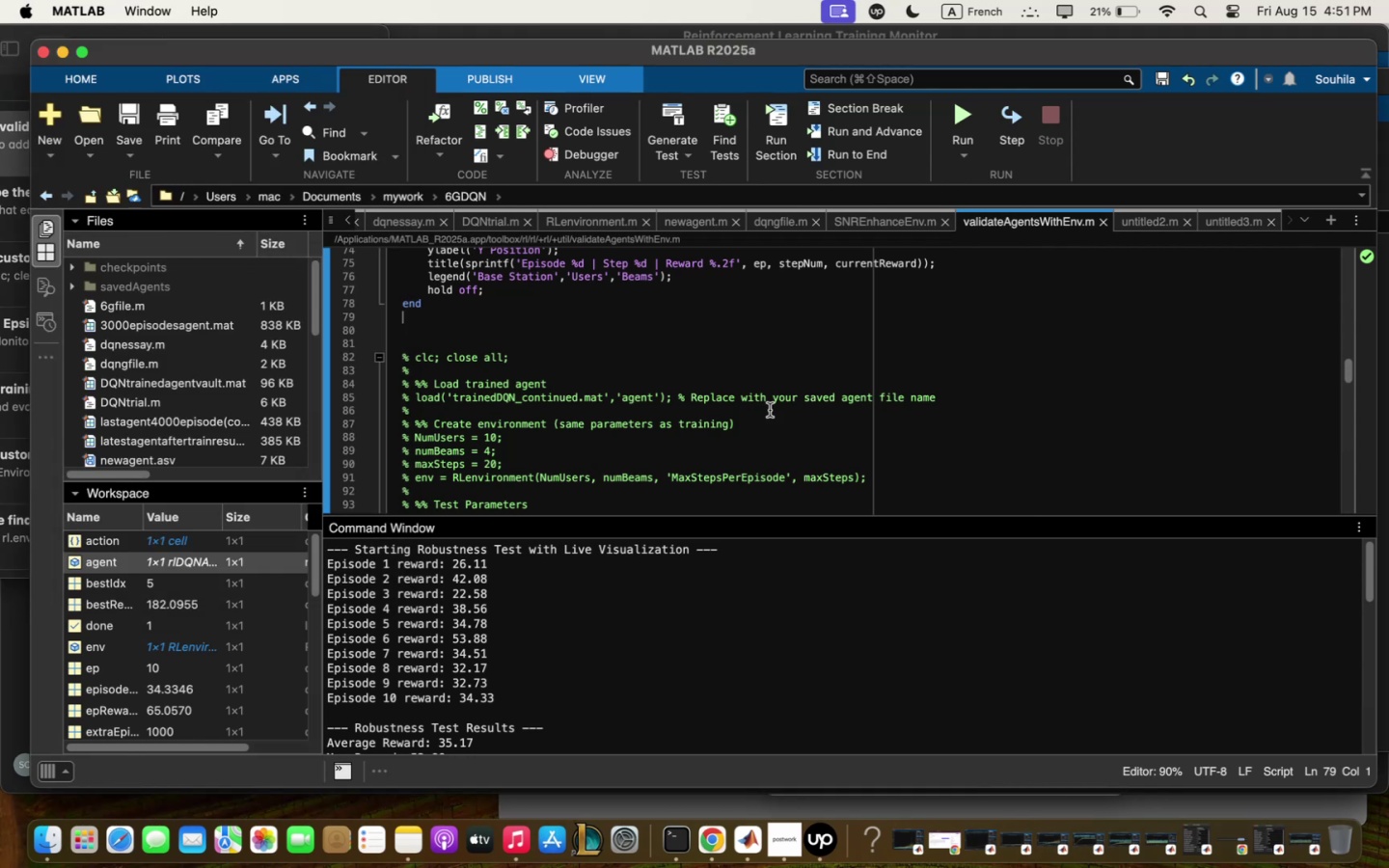 
left_click([137, 122])
 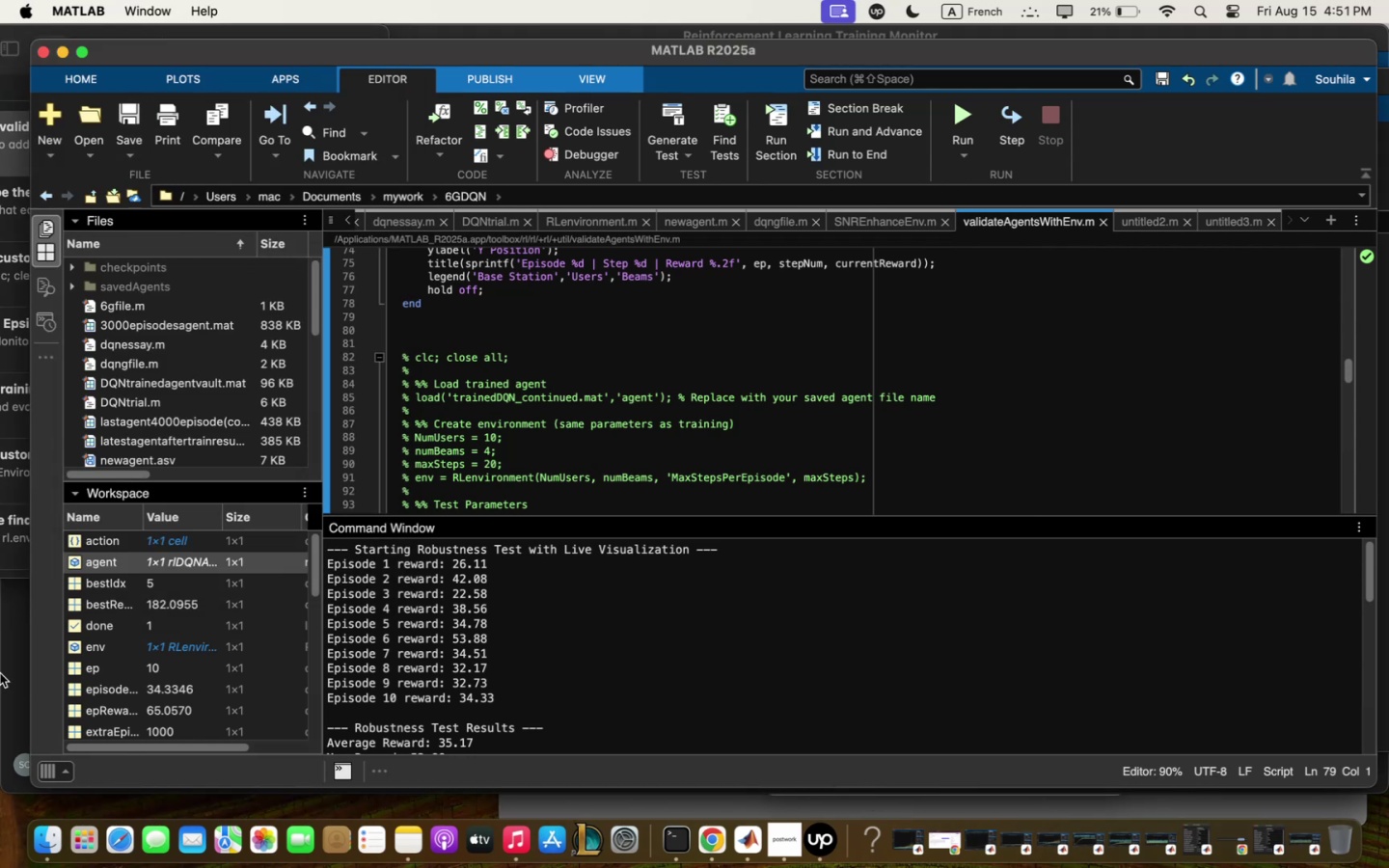 
left_click([2, 673])
 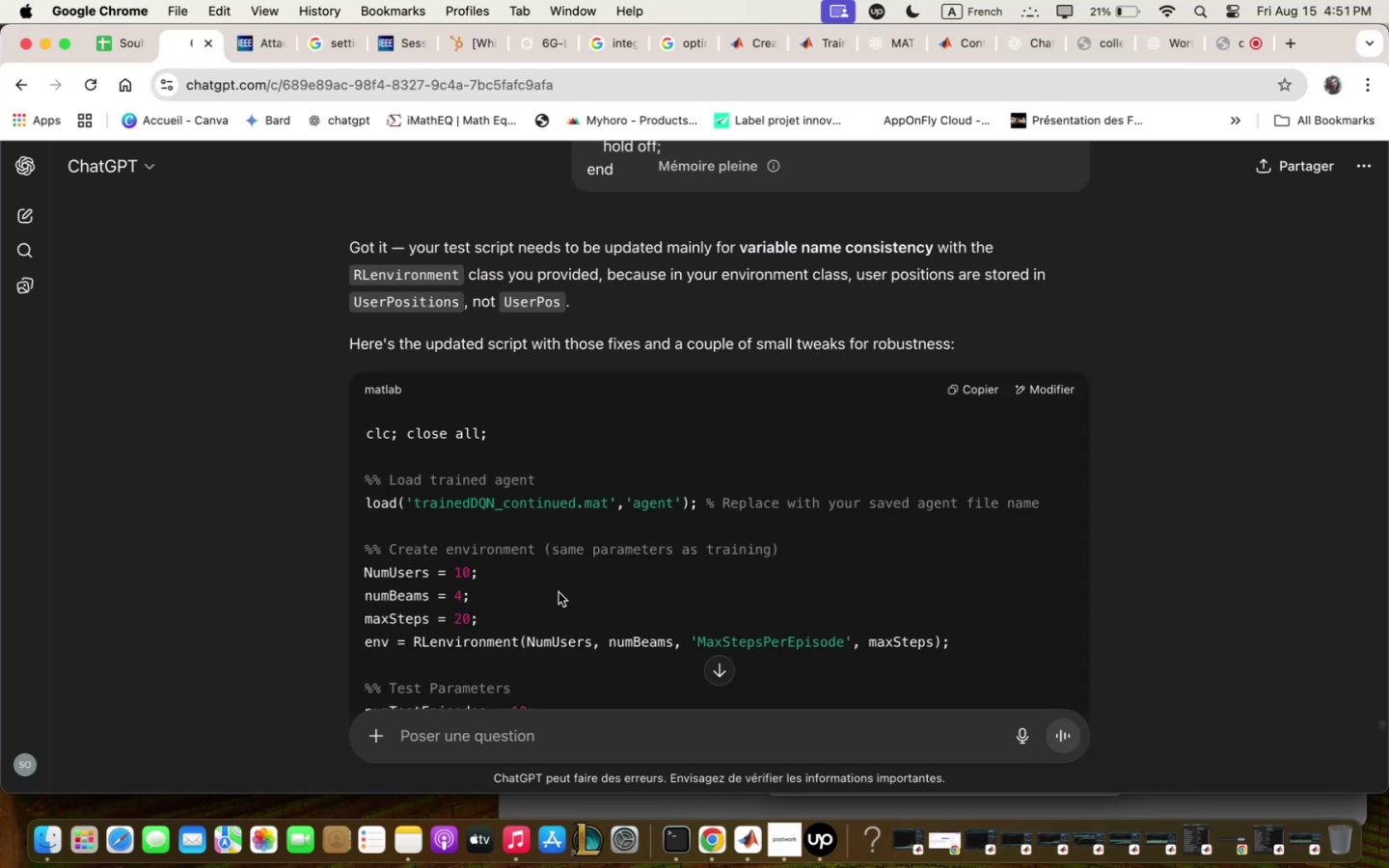 
scroll: coordinate [585, 592], scroll_direction: down, amount: 47.0
 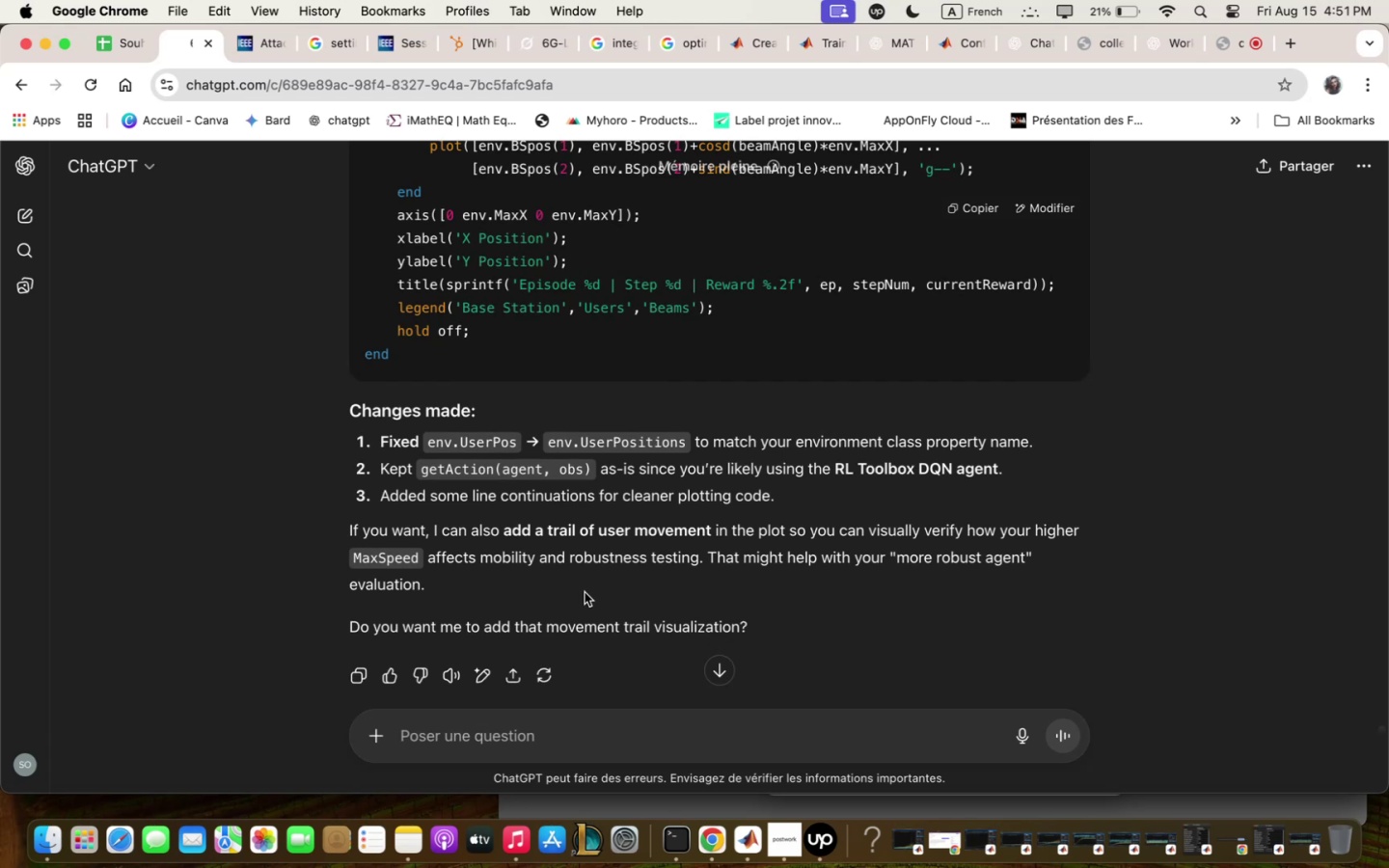 
wait(9.36)
 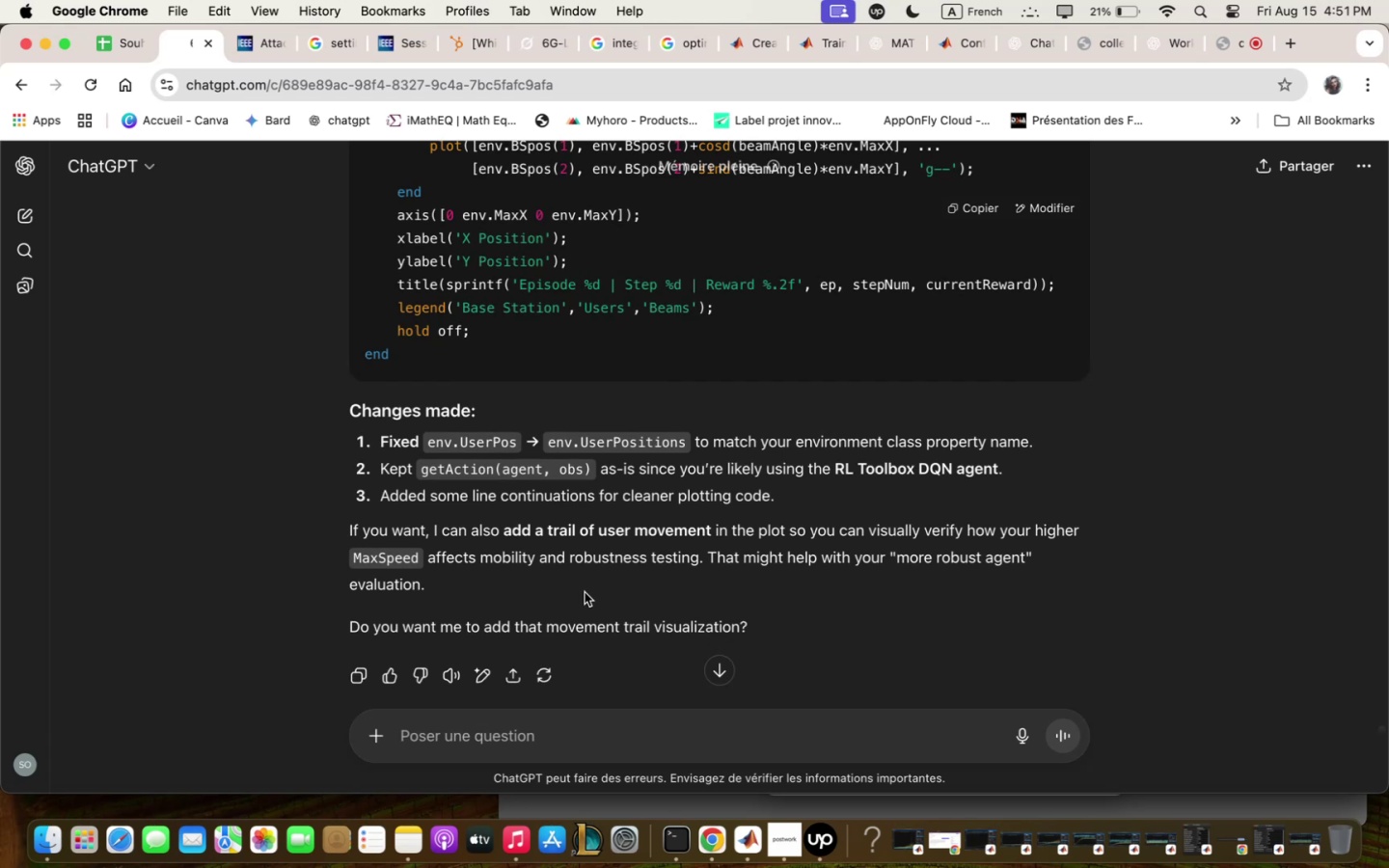 
left_click_drag(start_coordinate=[506, 527], to_coordinate=[704, 560])
 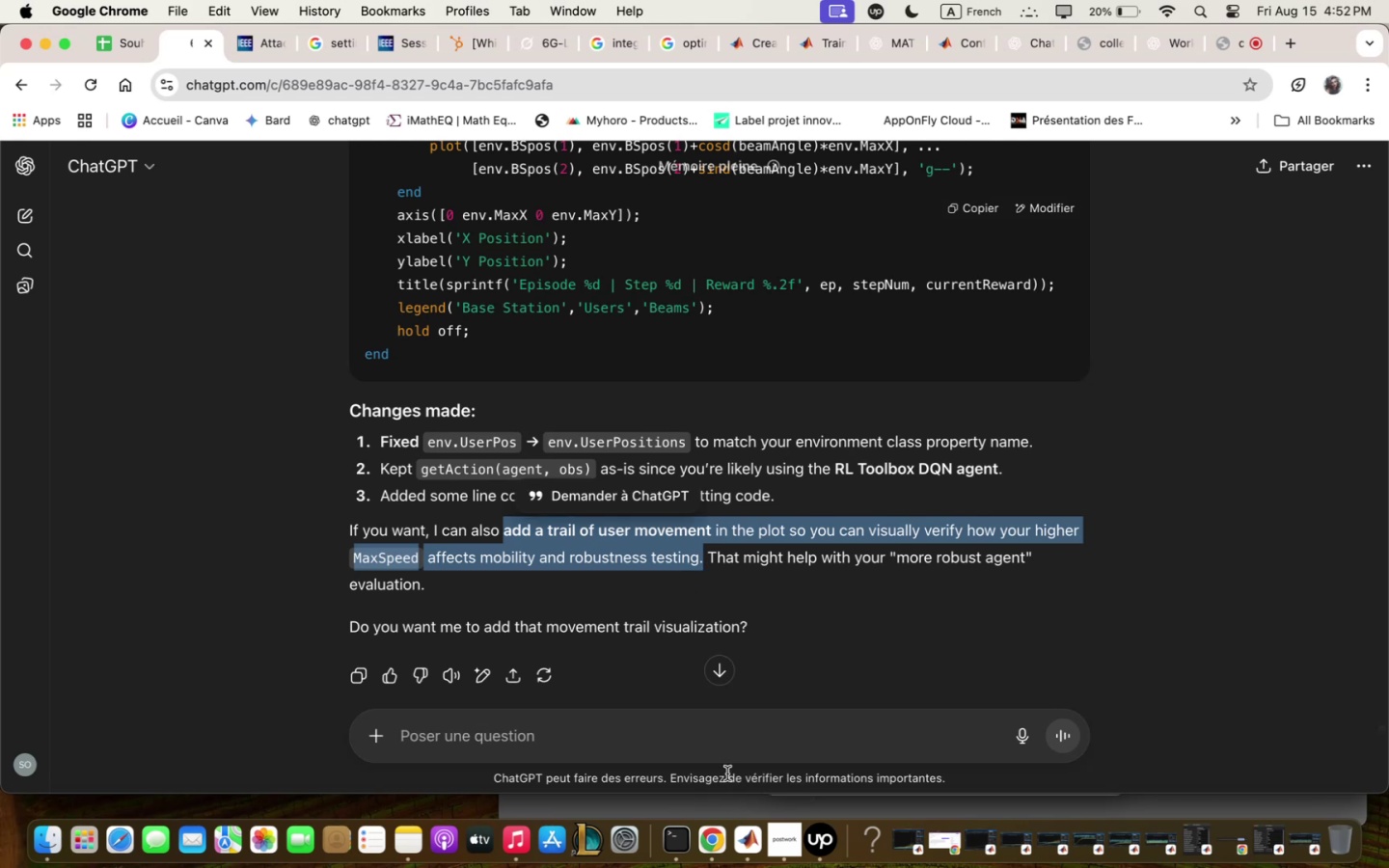 
key(Meta+C)
 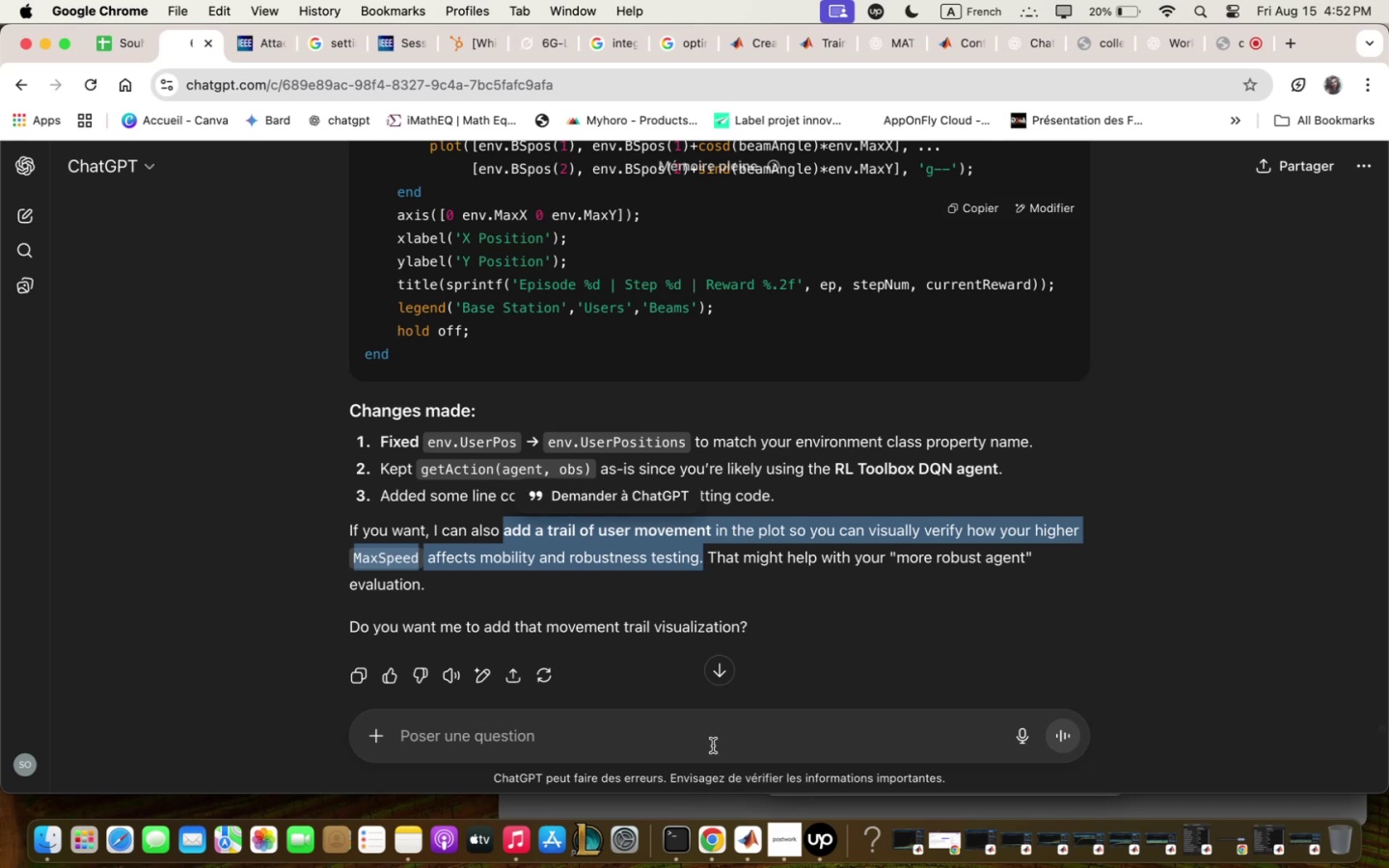 
left_click([713, 746])
 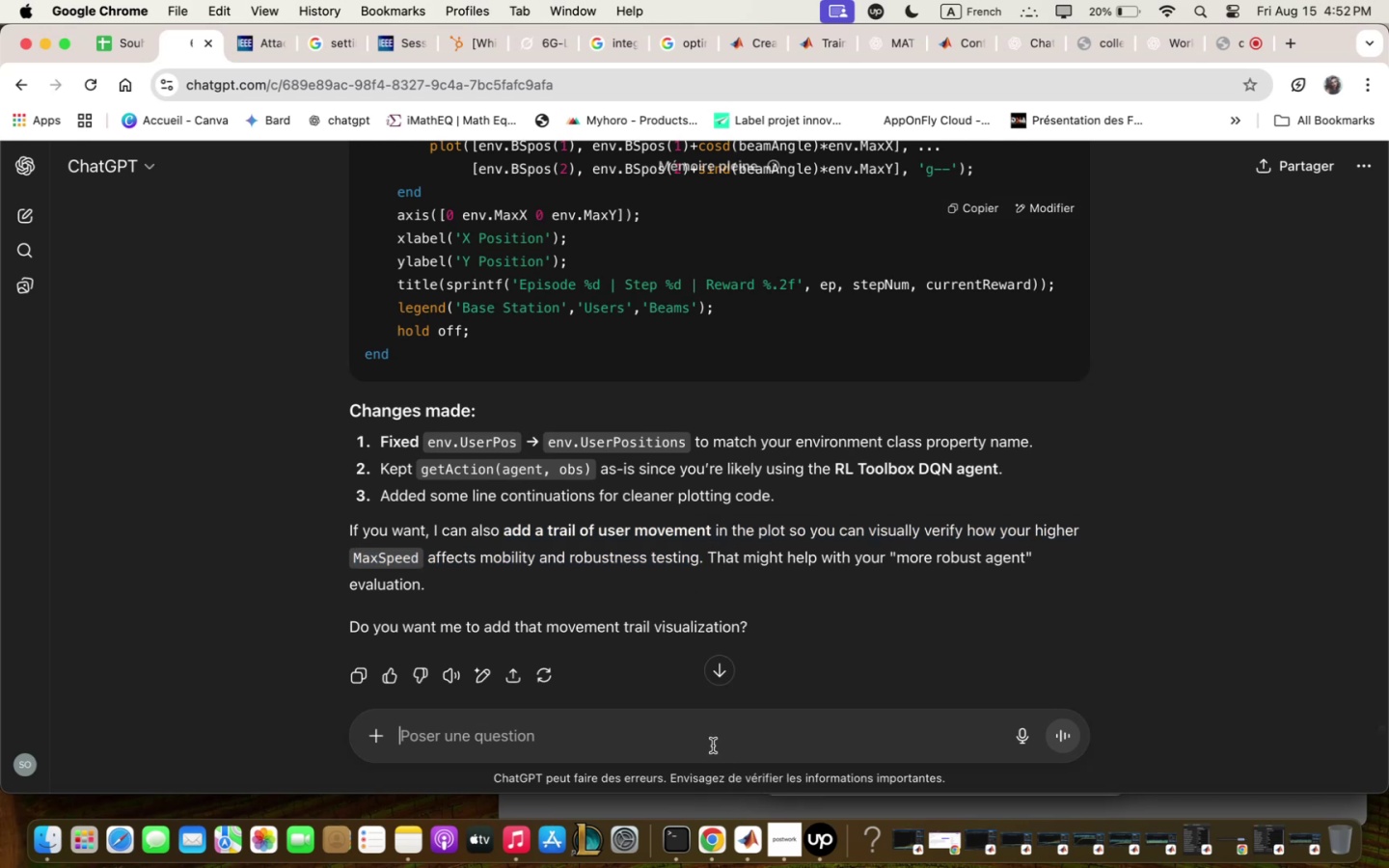 
key(Meta+V)
 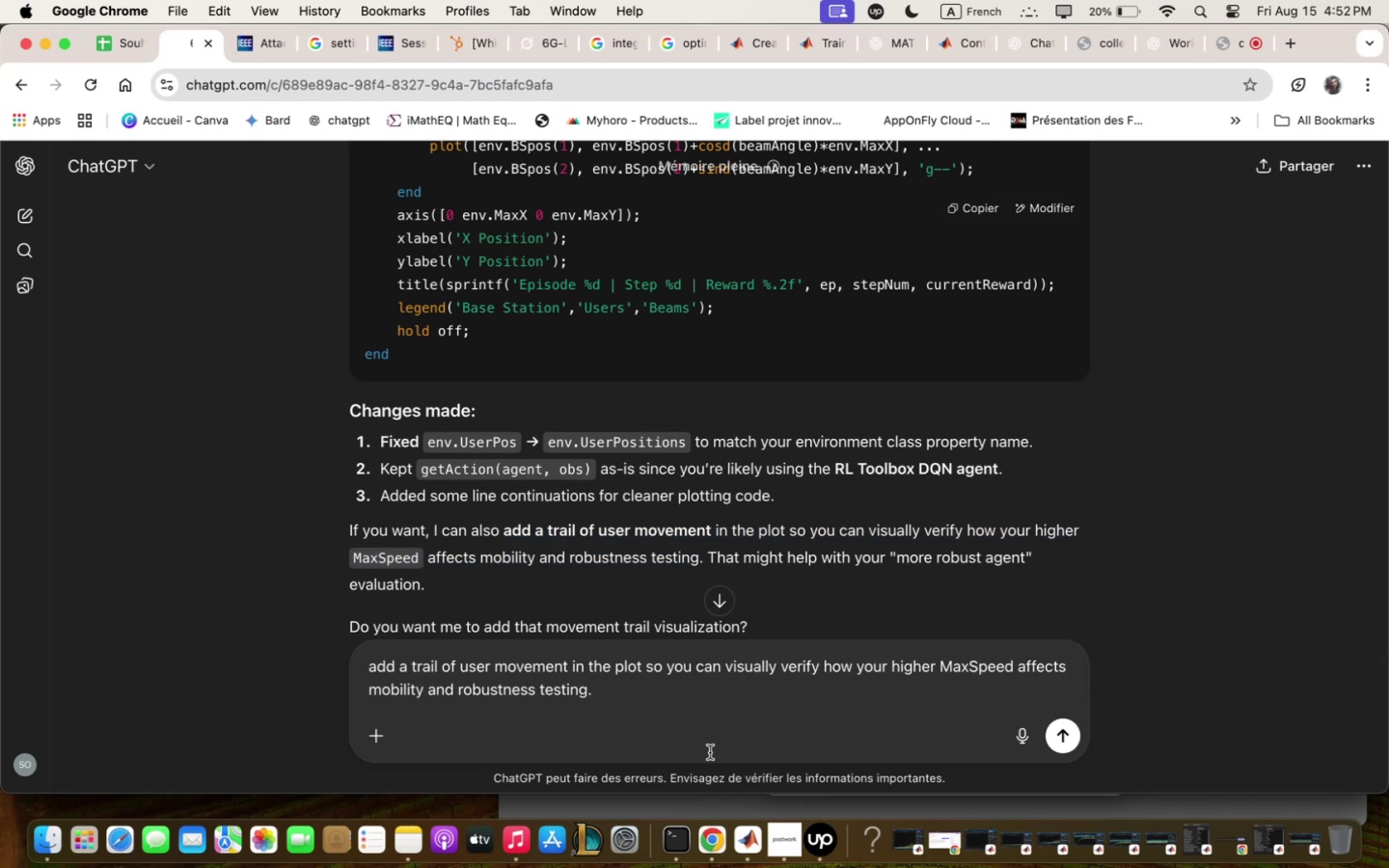 
key(Enter)
 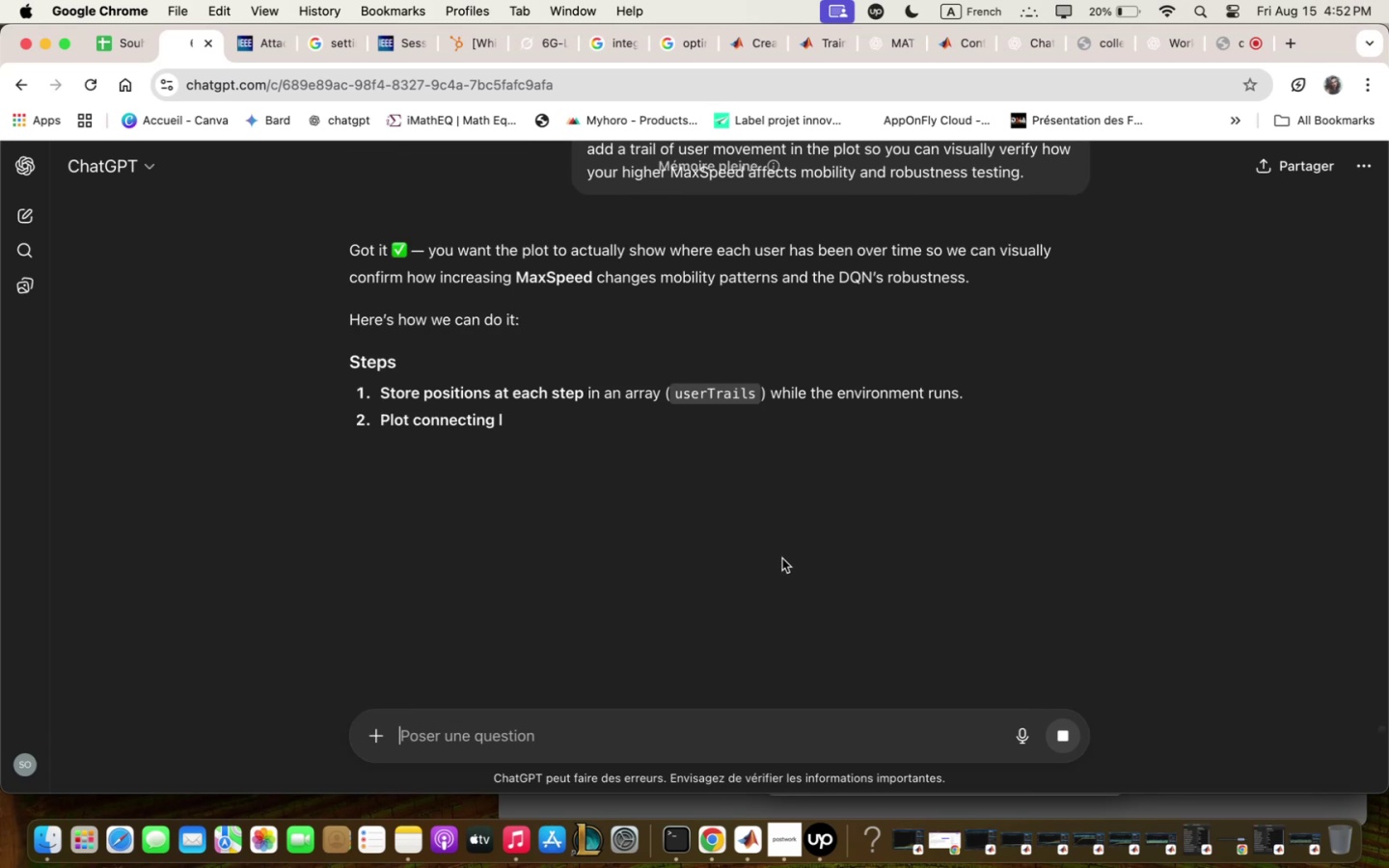 
wait(13.05)
 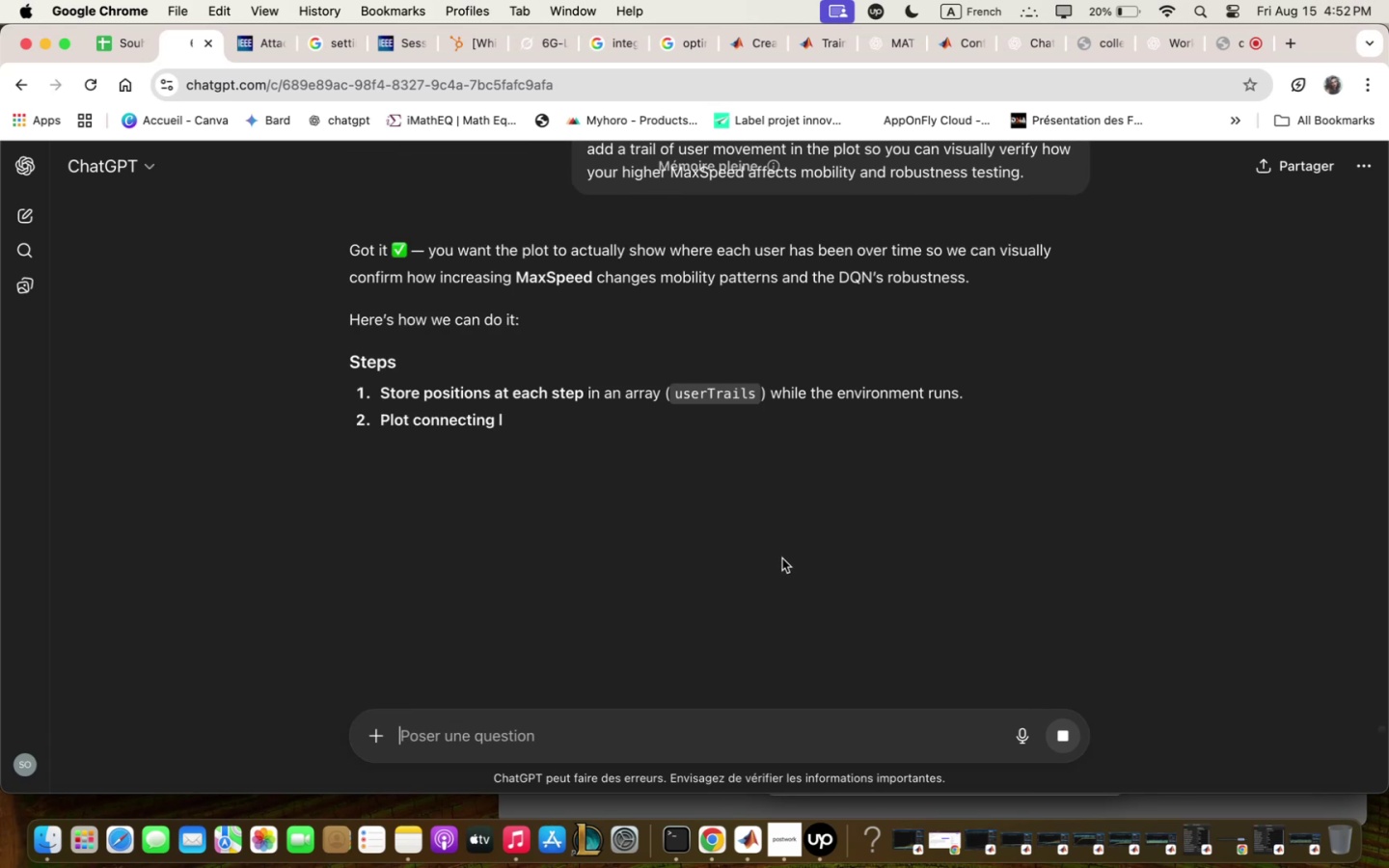 
scroll: coordinate [781, 557], scroll_direction: down, amount: 13.0
 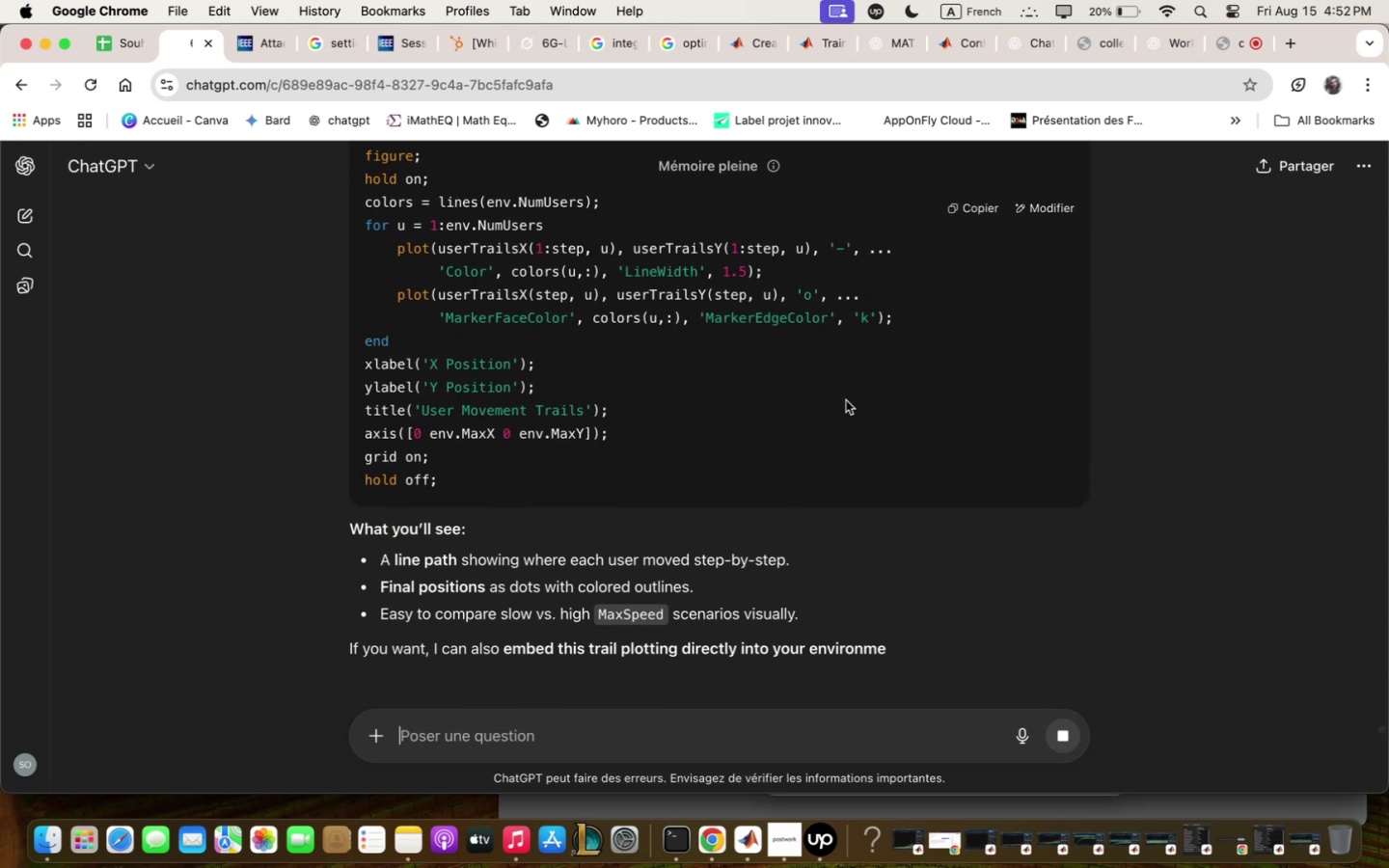 
scroll: coordinate [846, 407], scroll_direction: up, amount: 15.0
 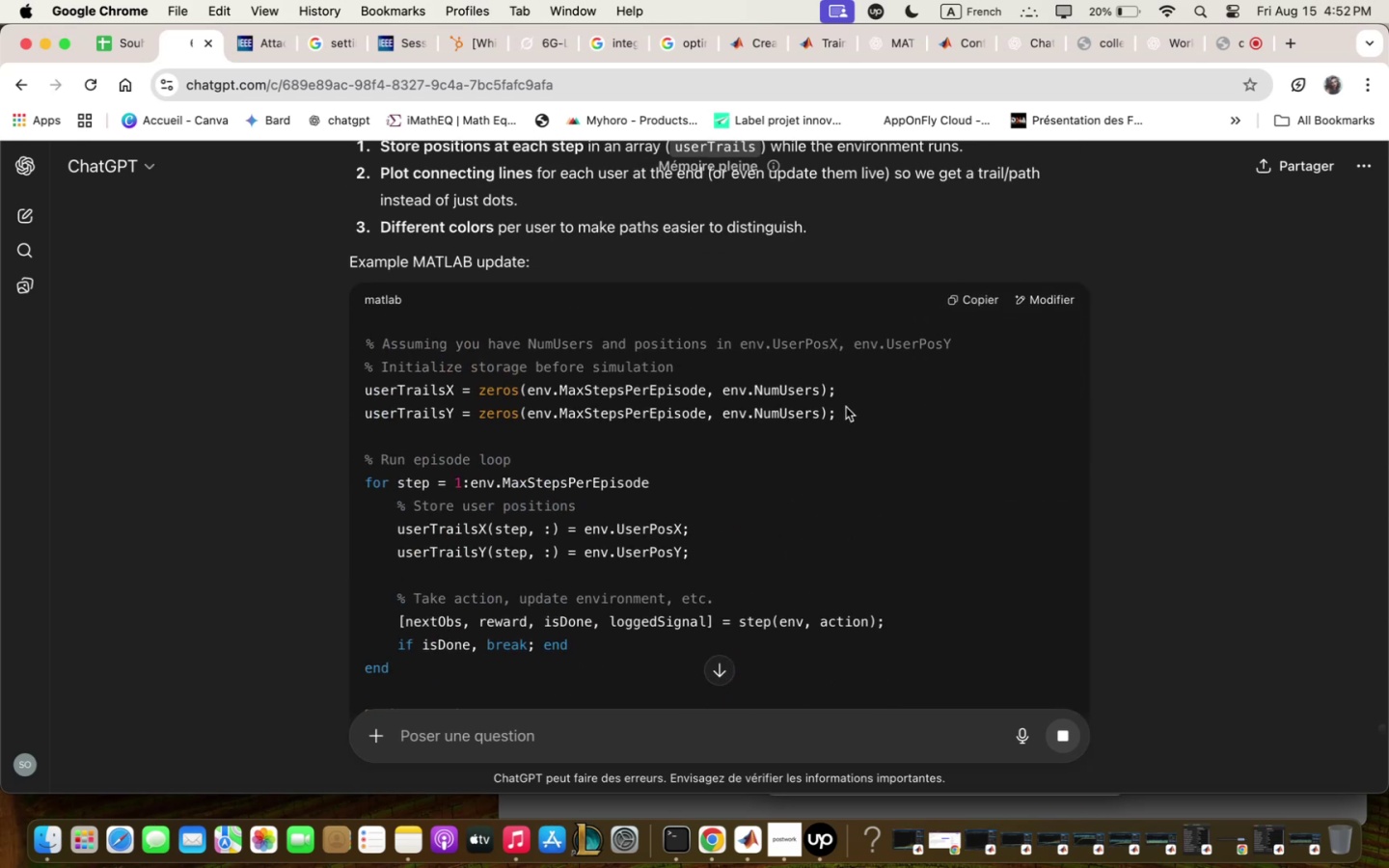 
scroll: coordinate [846, 407], scroll_direction: down, amount: 25.0
 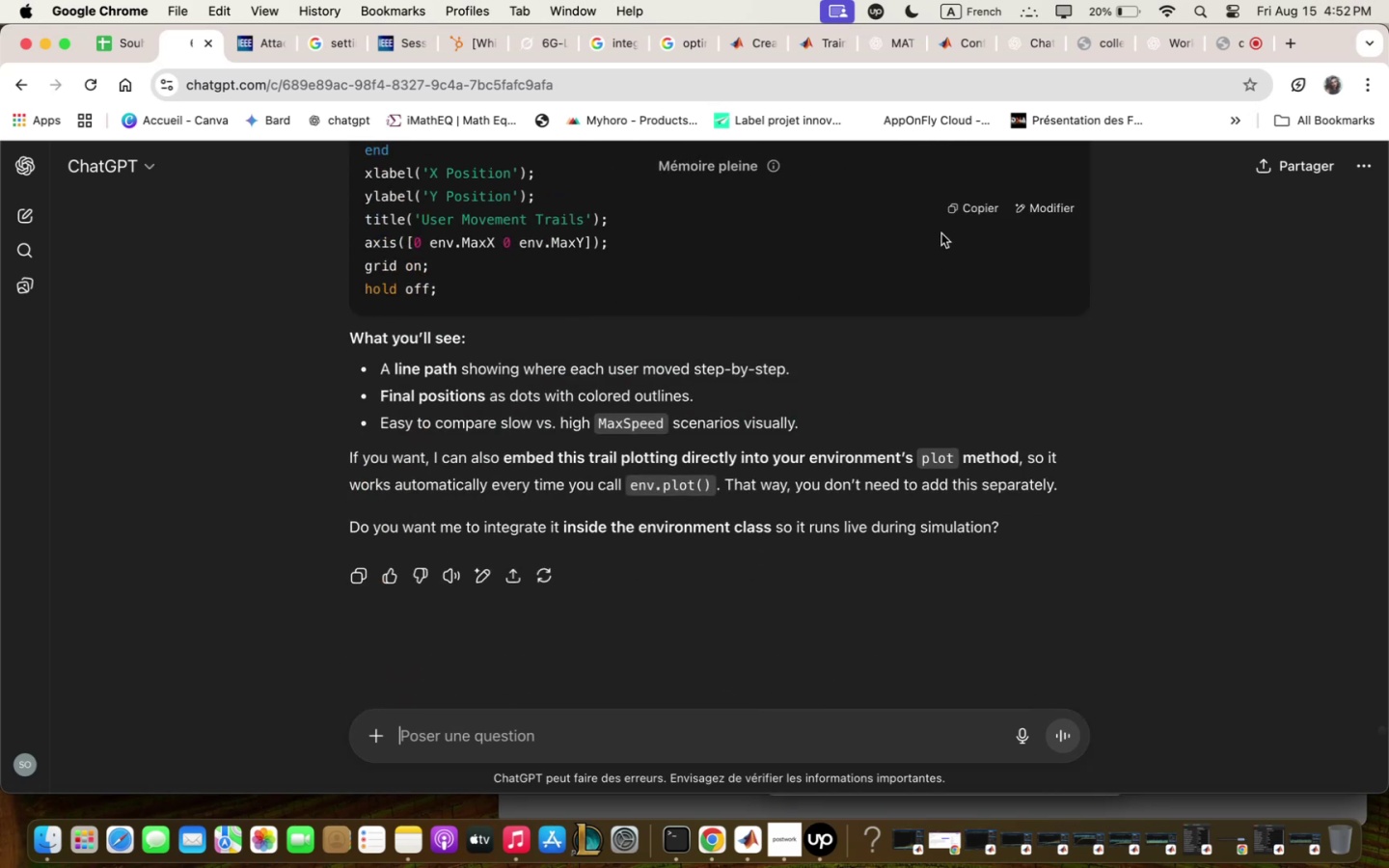 
left_click([962, 206])
 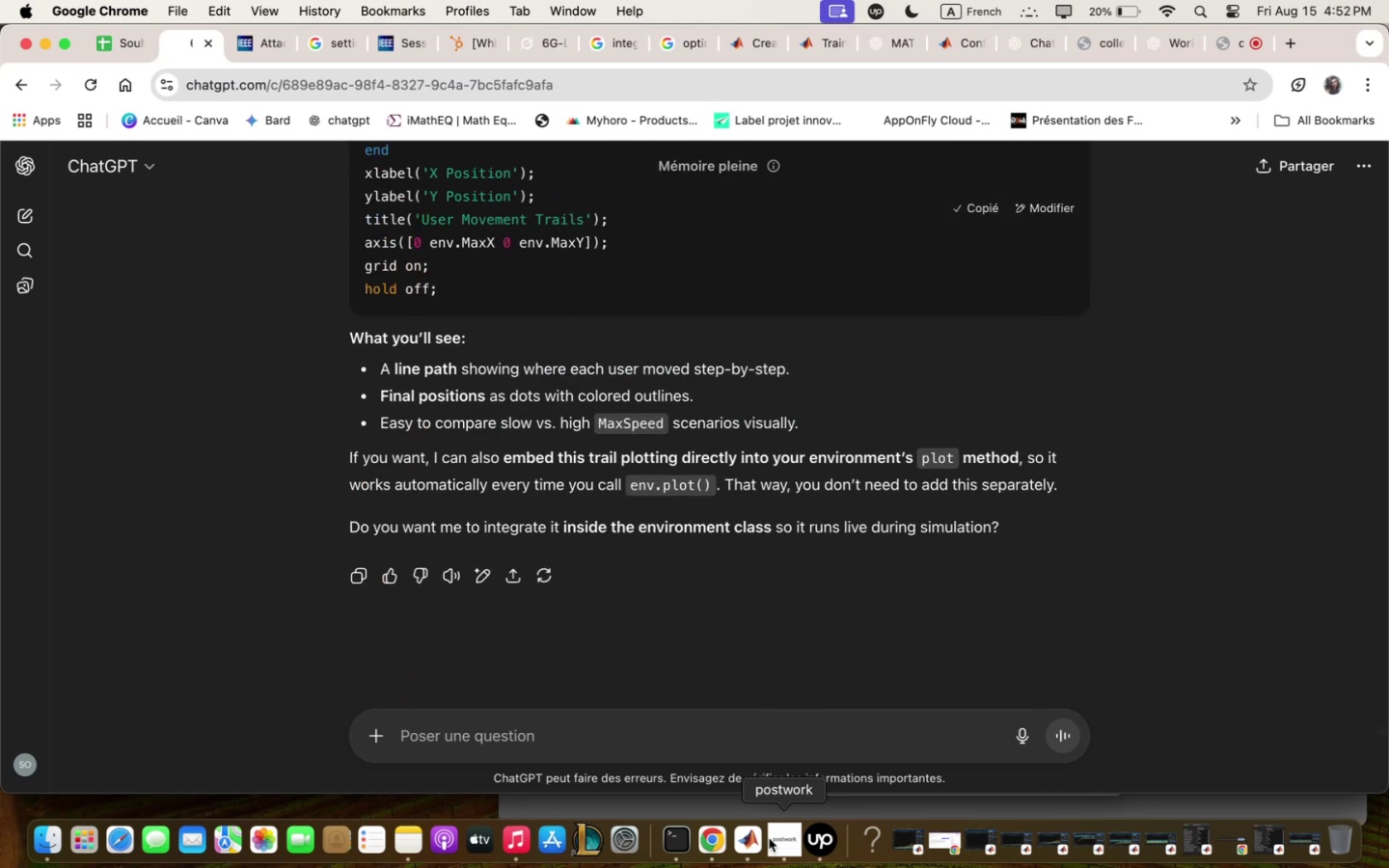 
left_click([763, 843])
 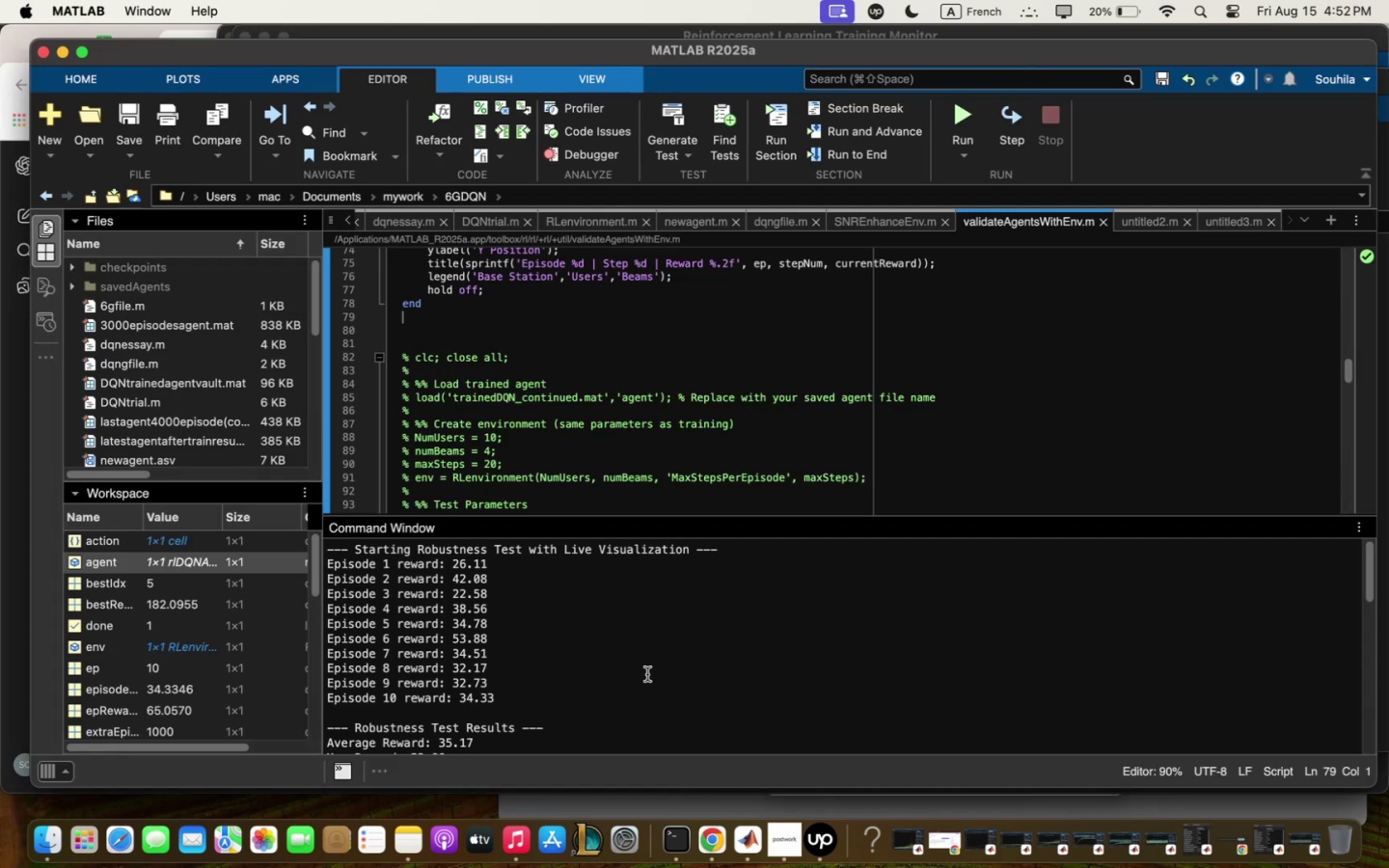 
left_click([647, 679])
 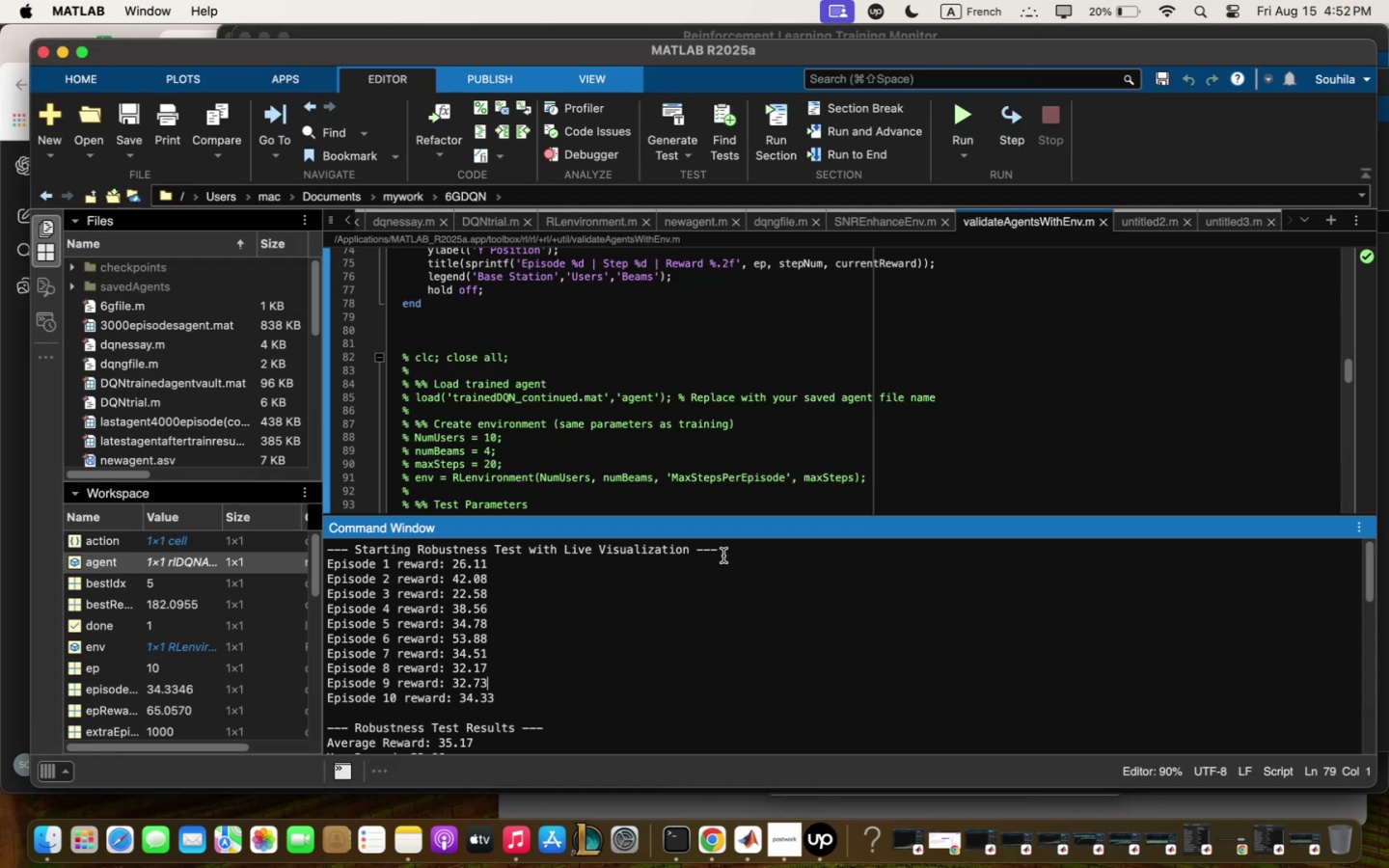 
scroll: coordinate [693, 643], scroll_direction: down, amount: 13.0
 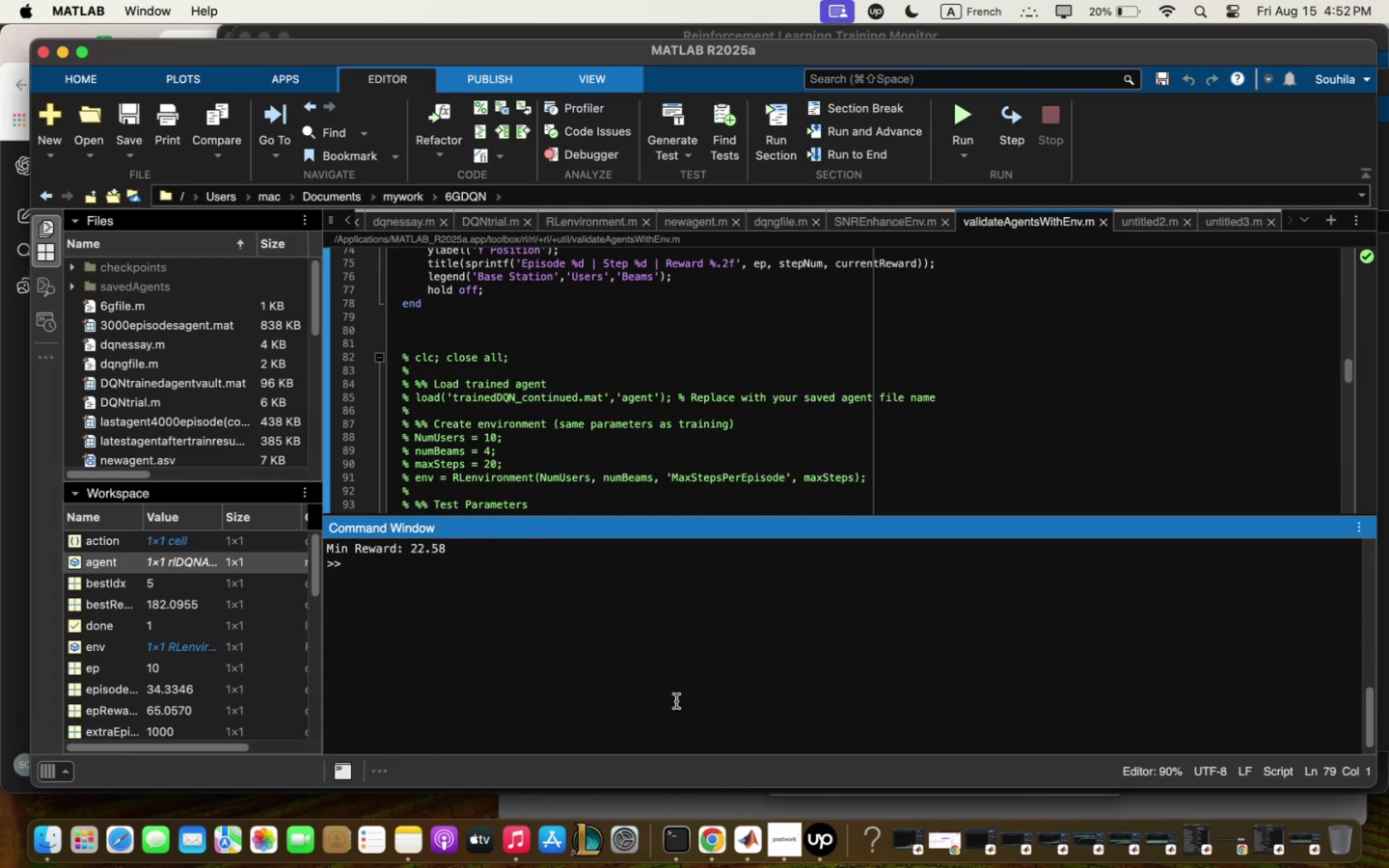 
left_click([676, 701])
 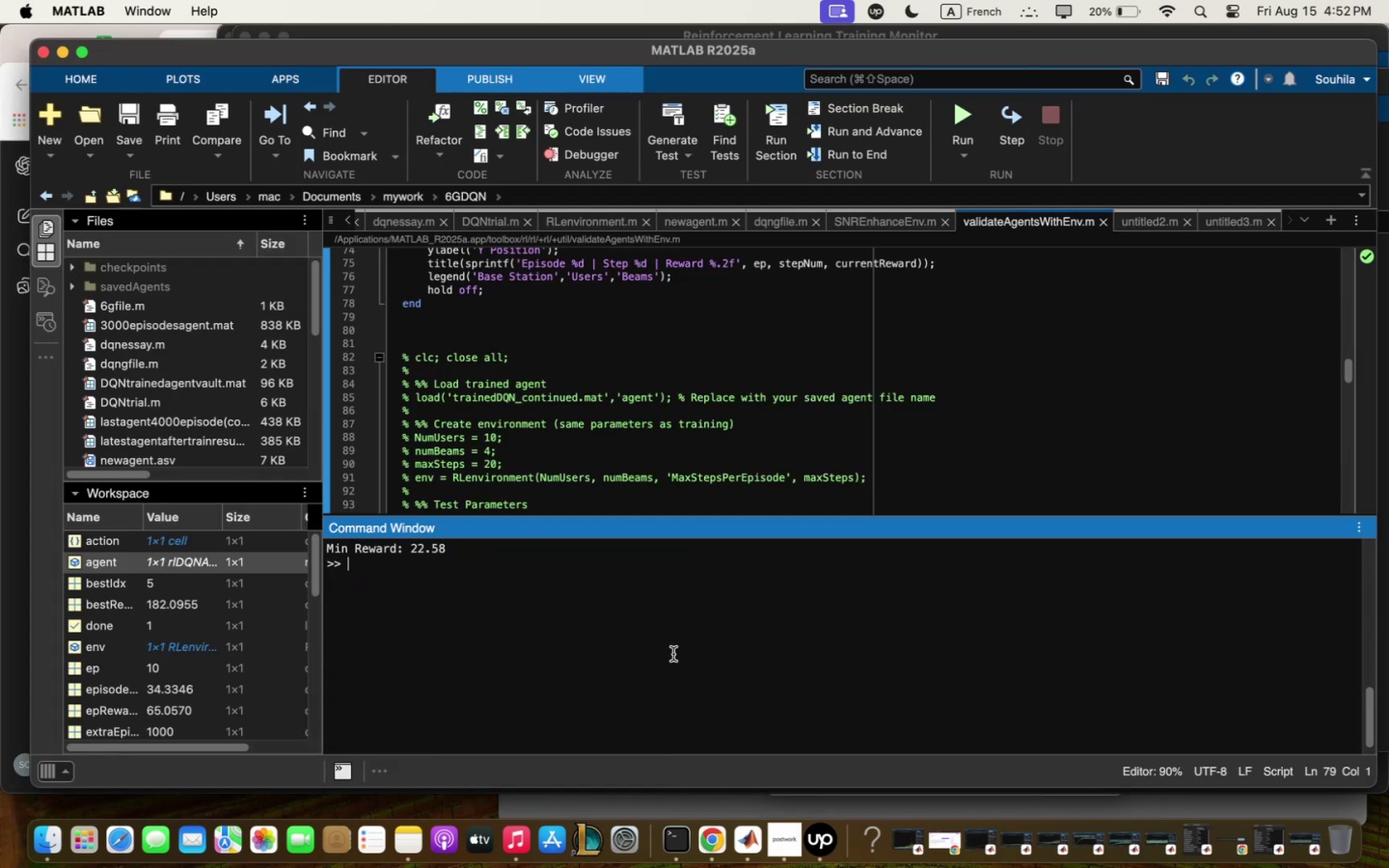 
hold_key(key=CommandLeft, duration=0.37)
 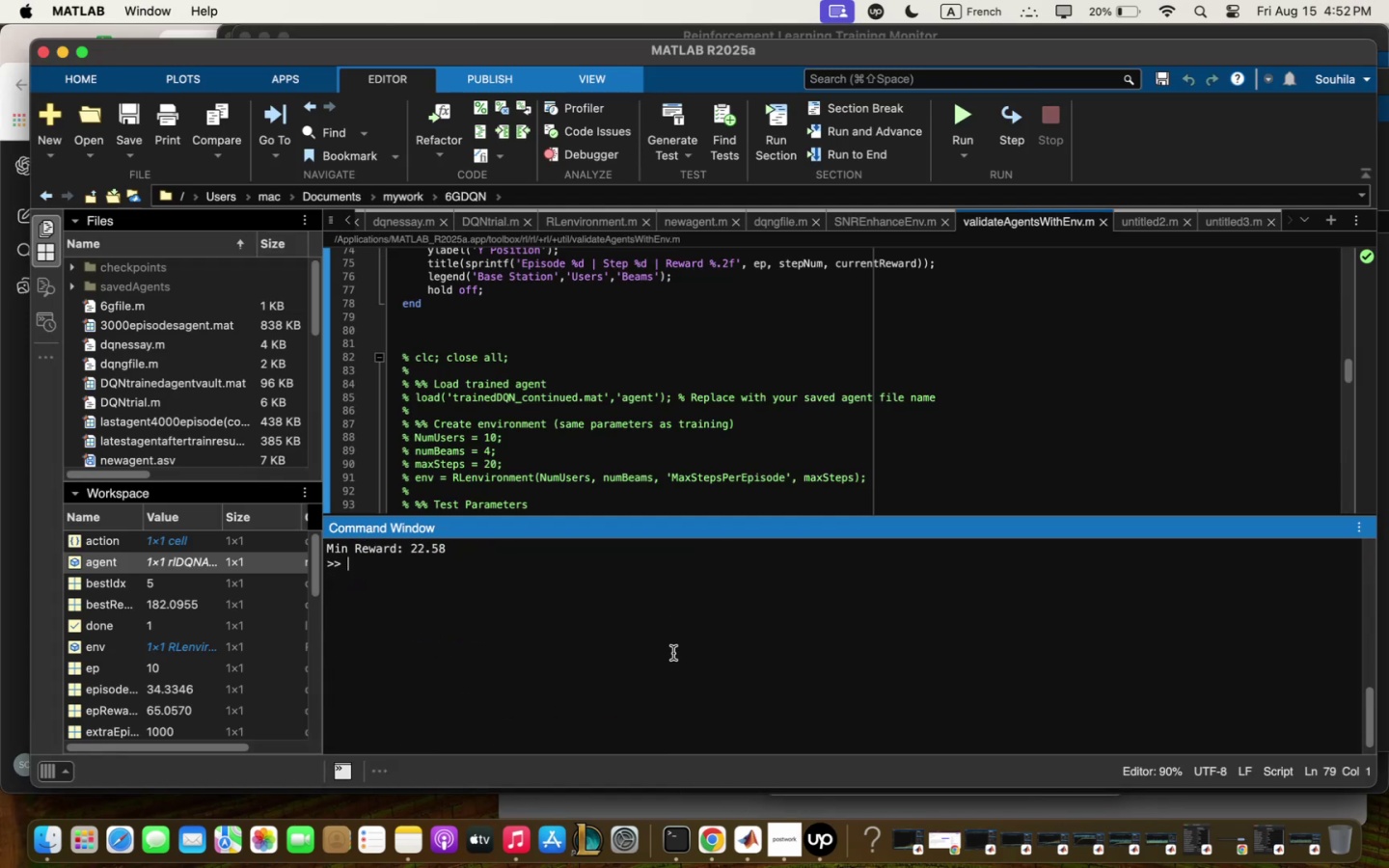 
scroll: coordinate [673, 653], scroll_direction: up, amount: 8.0
 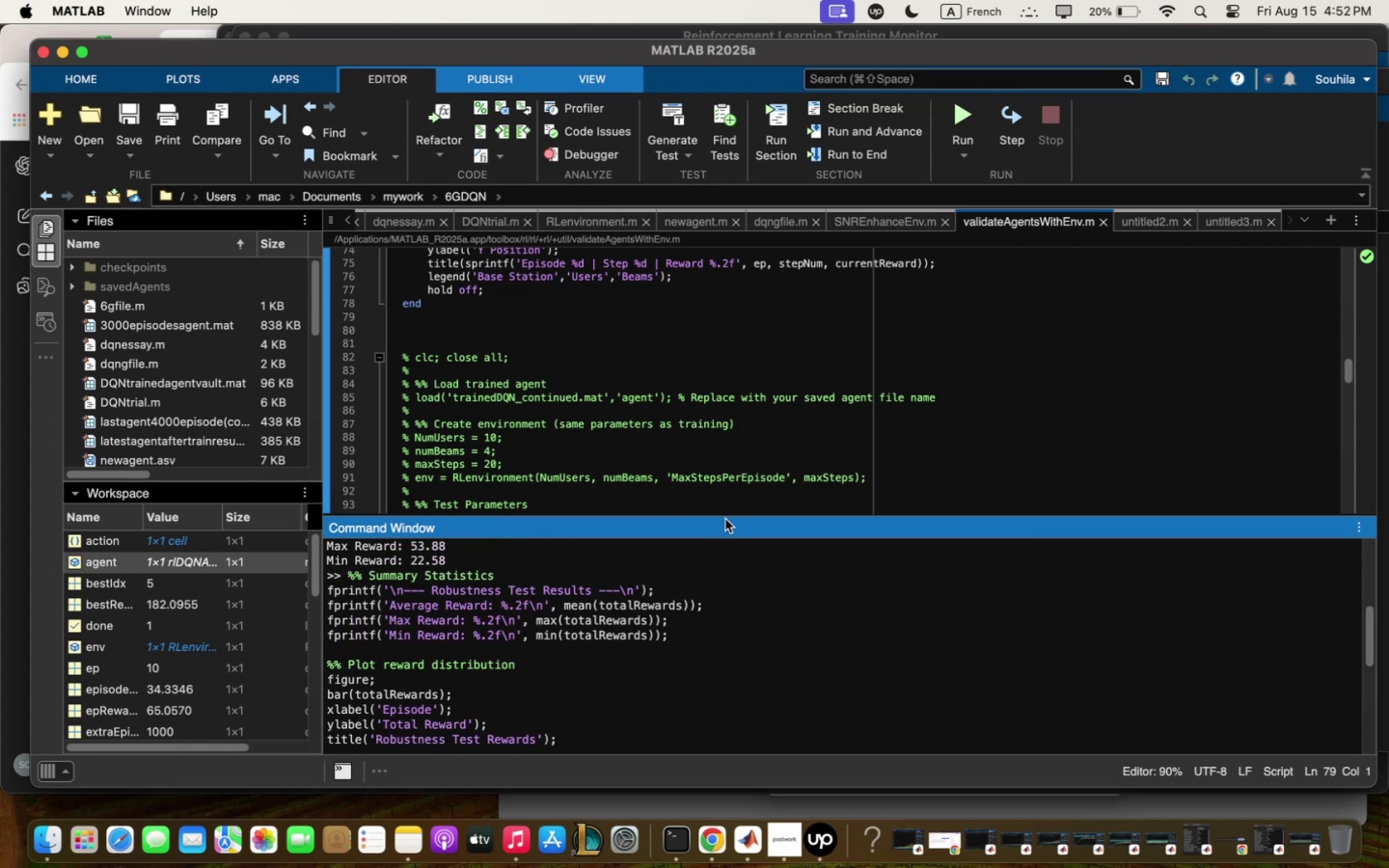 
left_click_drag(start_coordinate=[725, 516], to_coordinate=[730, 389])
 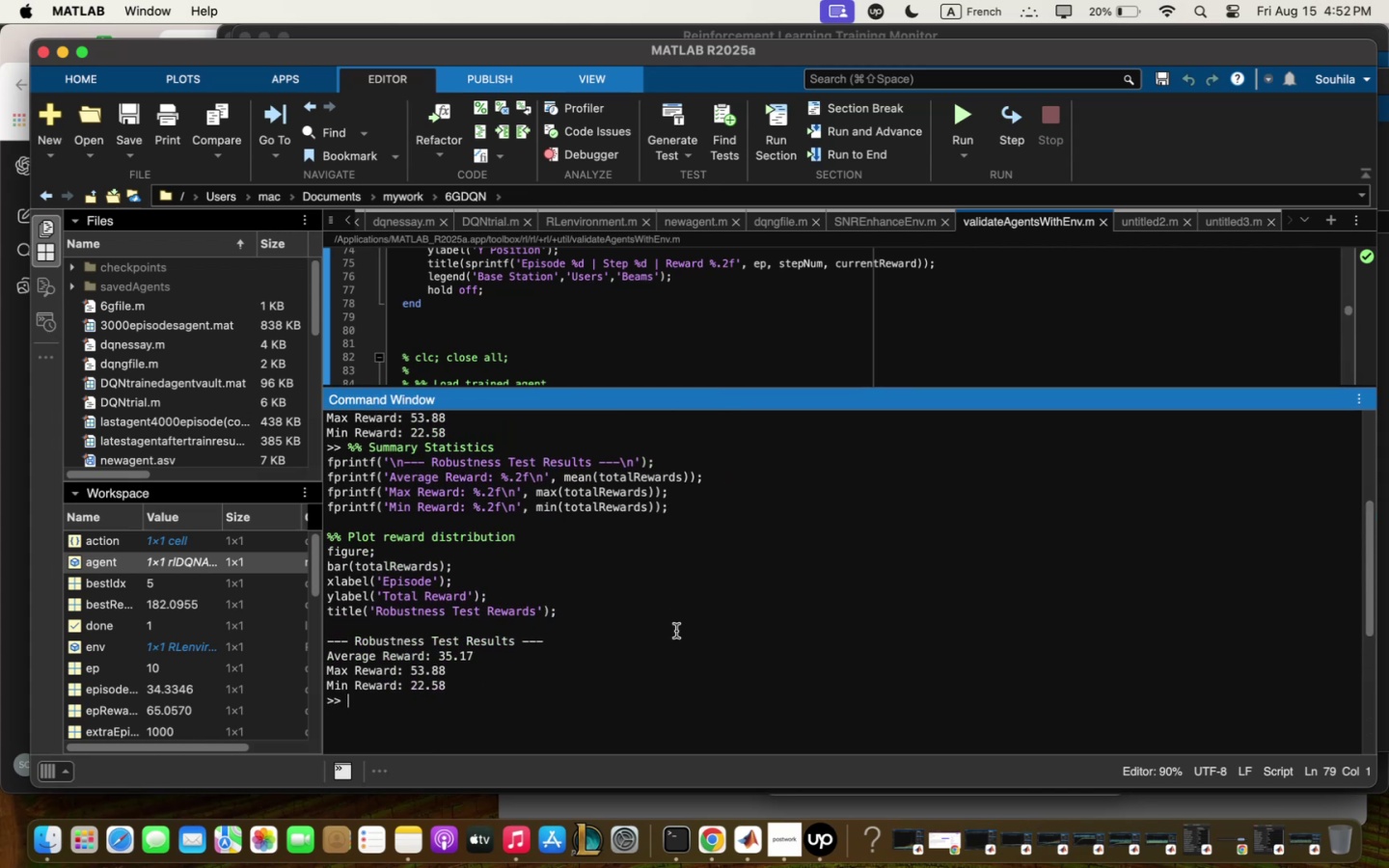 
scroll: coordinate [676, 624], scroll_direction: up, amount: 12.0
 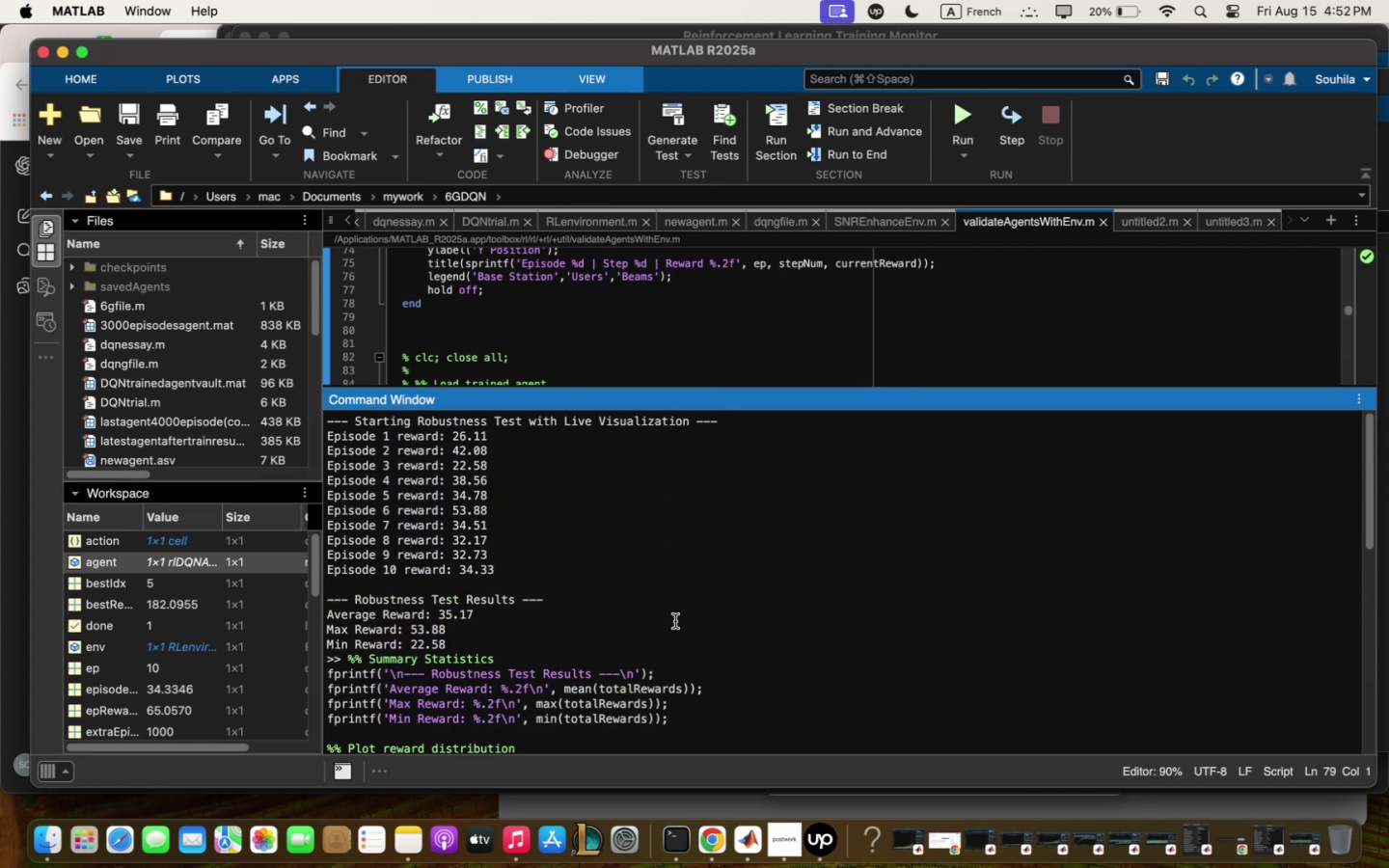 
key(Meta+Shift+4)
 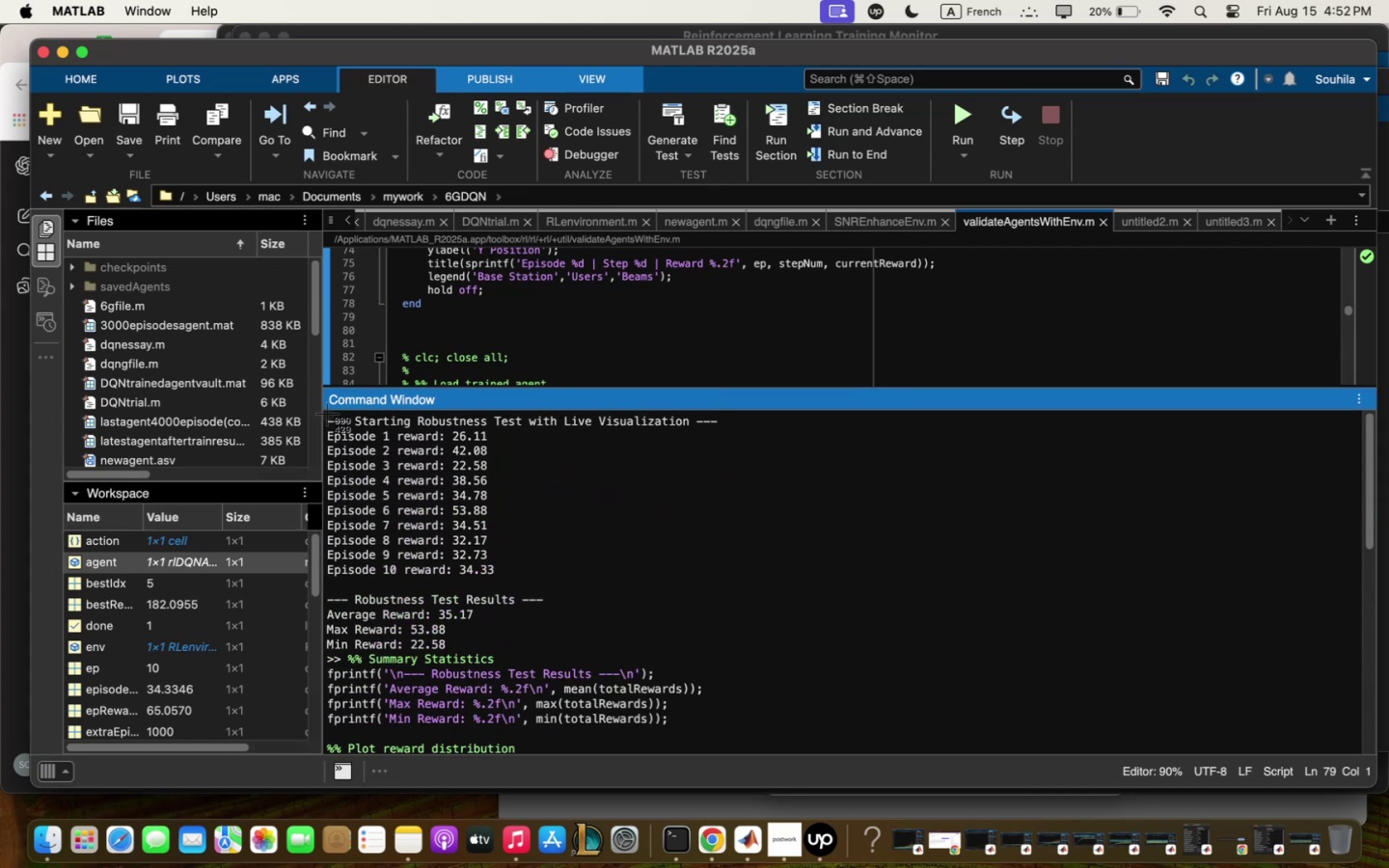 
left_click_drag(start_coordinate=[324, 411], to_coordinate=[752, 653])
 